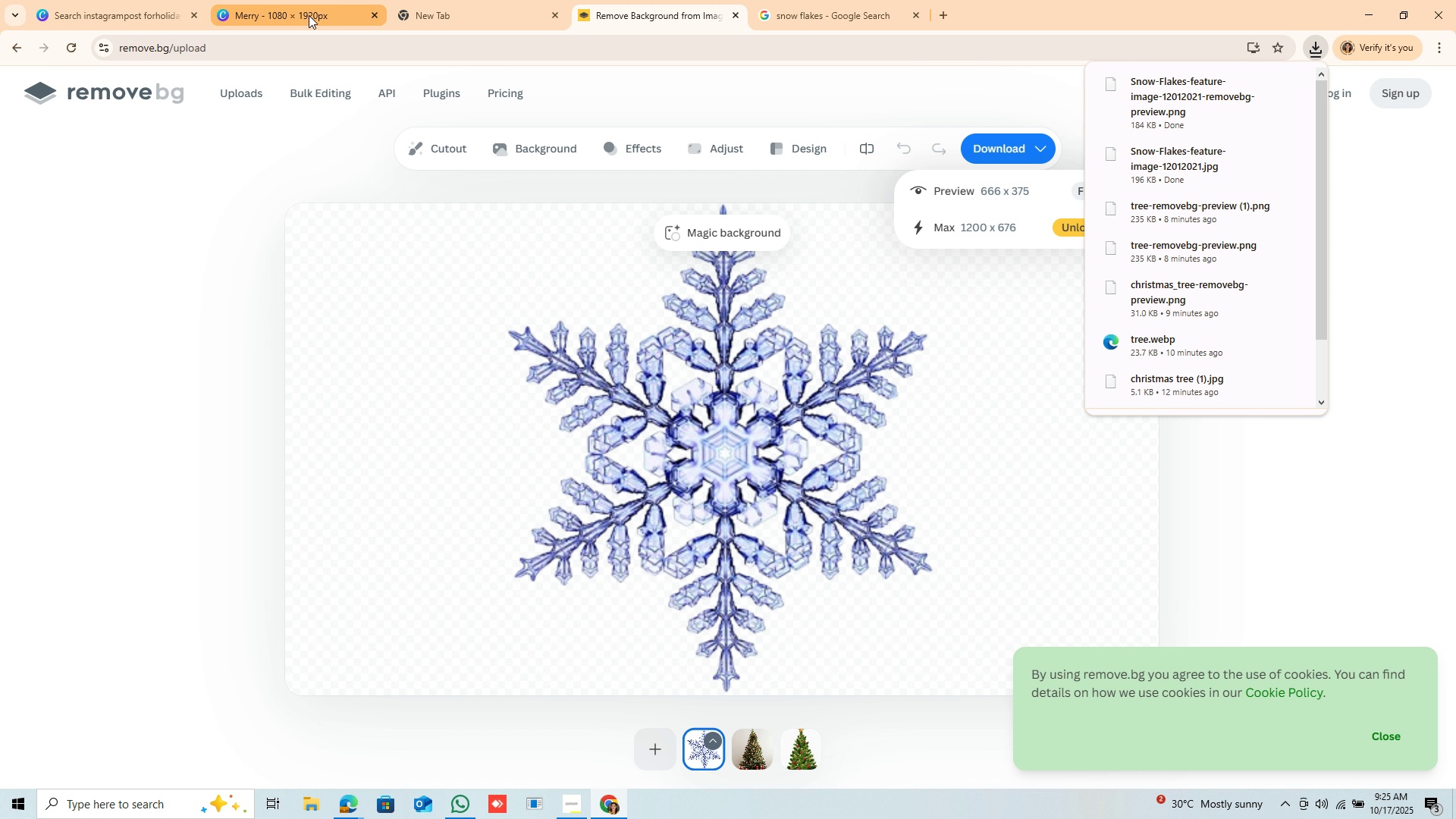 
wait(7.61)
 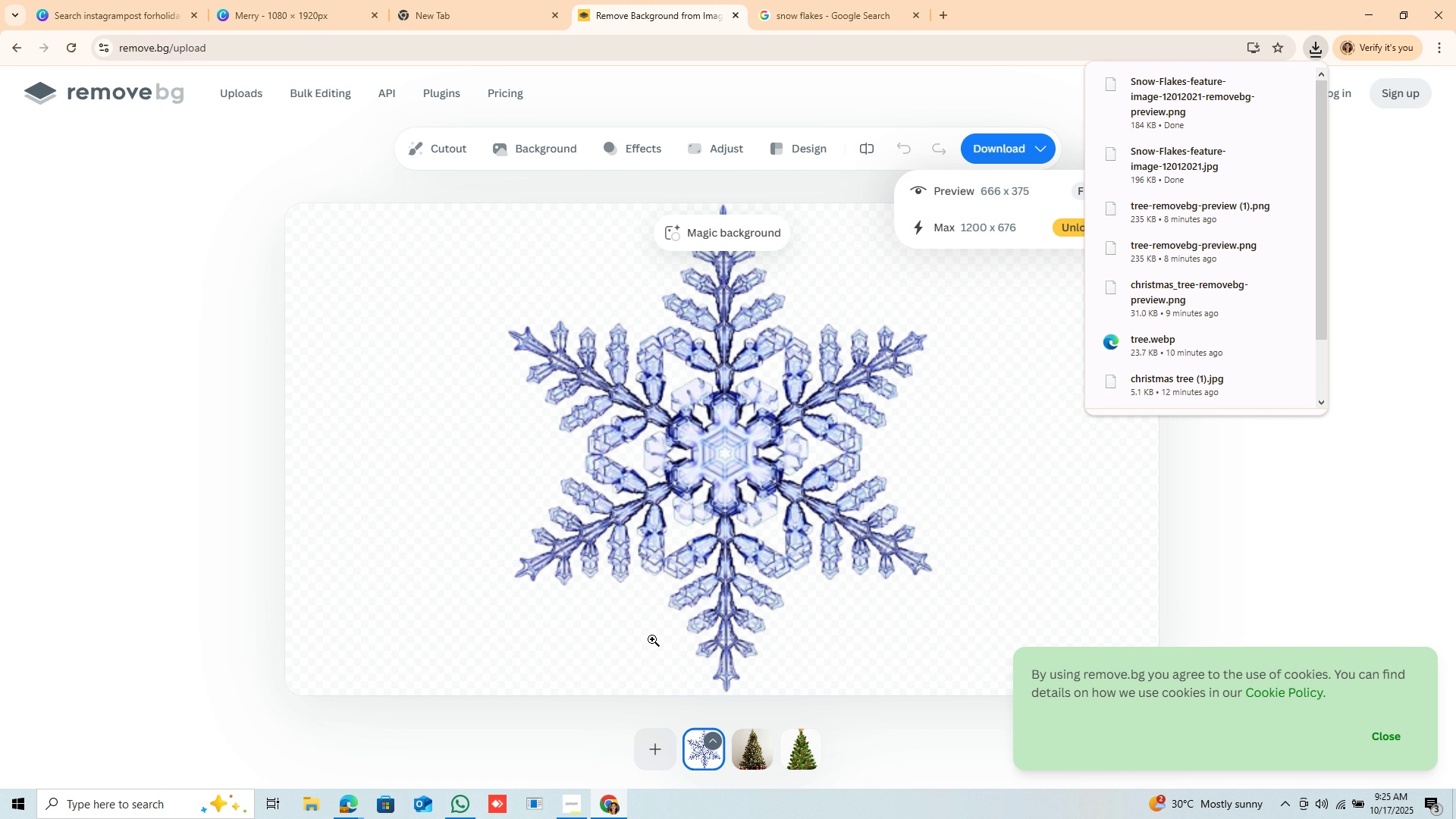 
left_click([267, 18])
 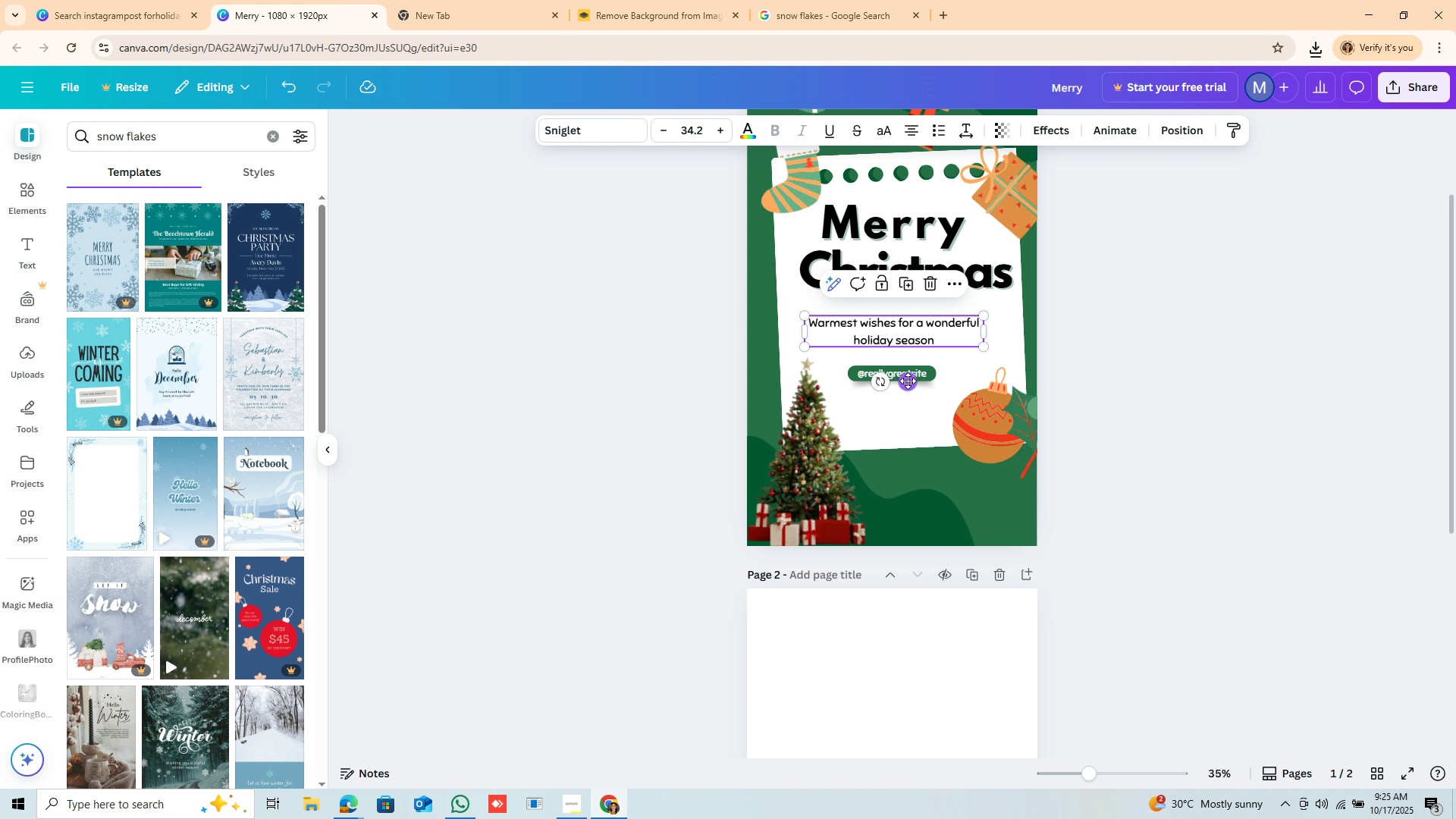 
left_click([885, 435])
 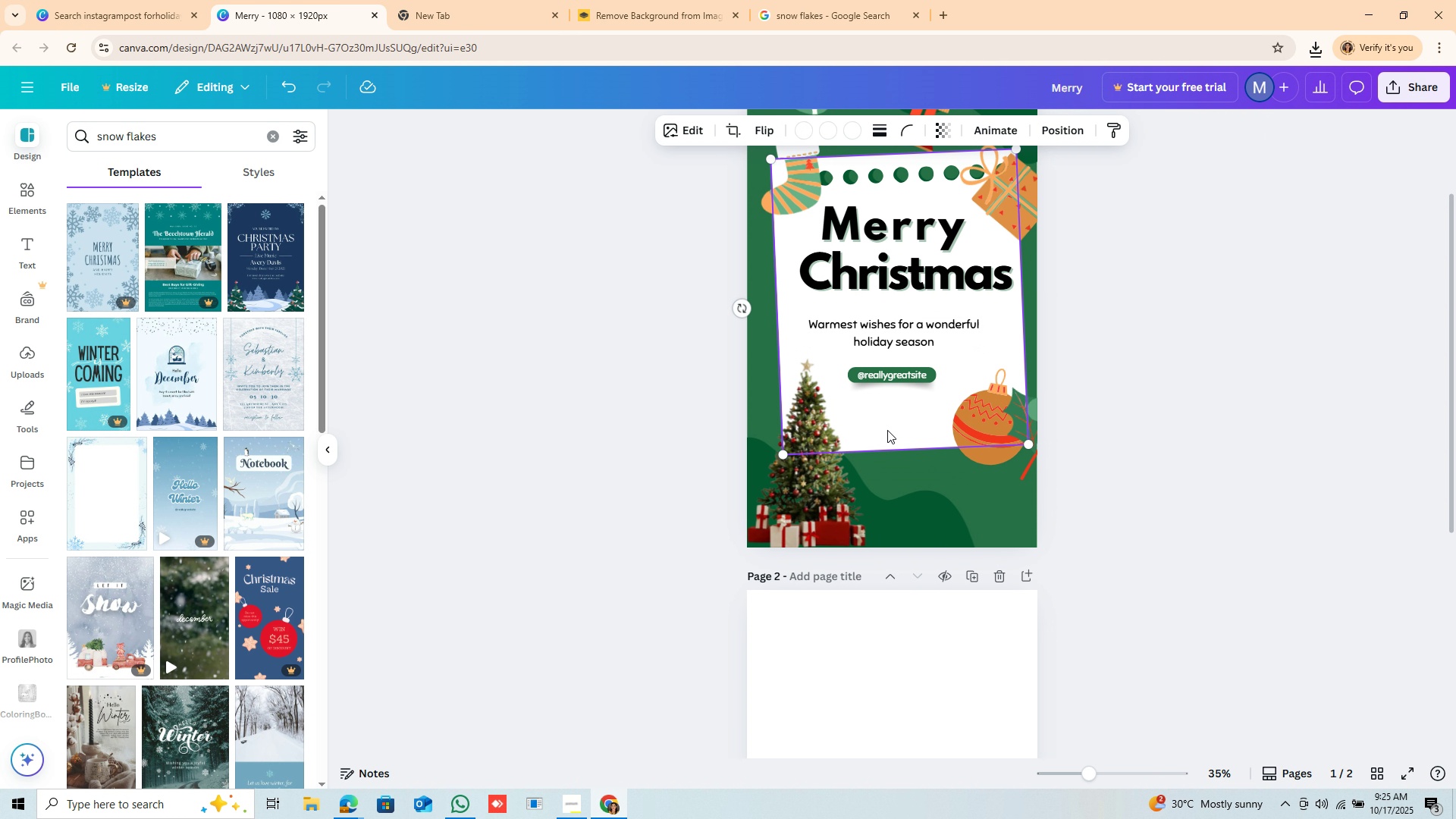 
scroll: coordinate [887, 430], scroll_direction: up, amount: 5.0
 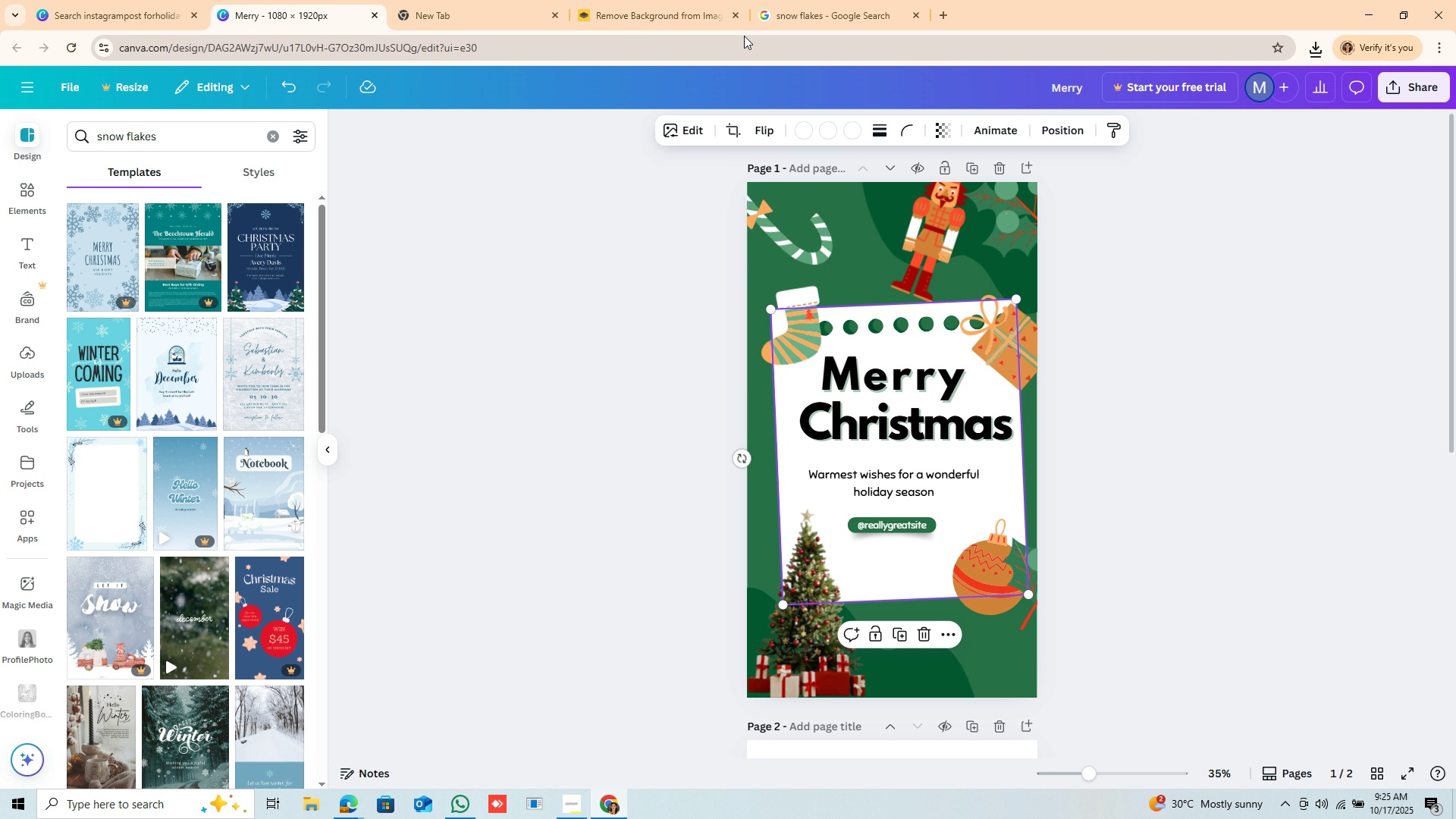 
left_click([852, 19])
 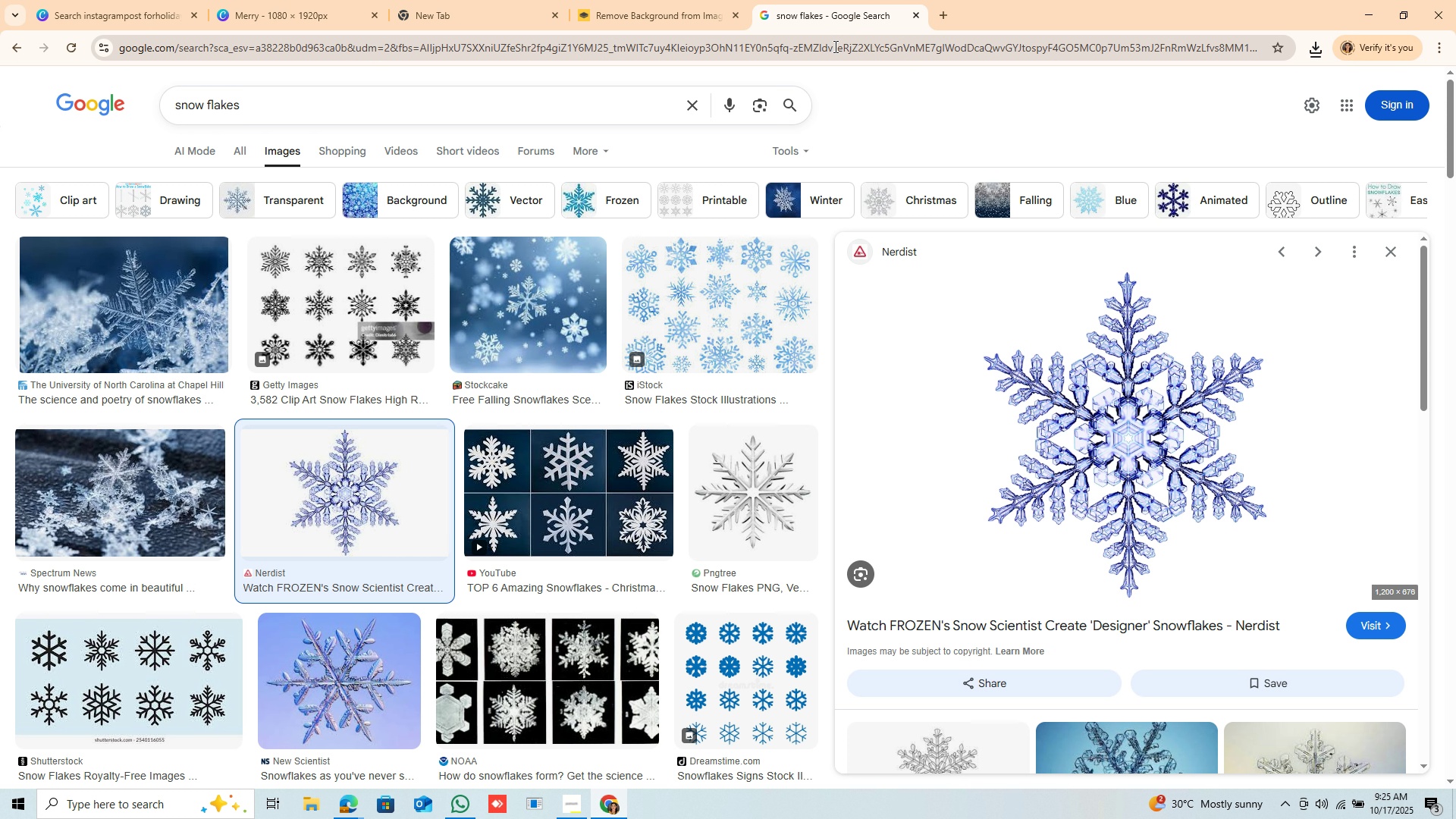 
left_click([834, 46])
 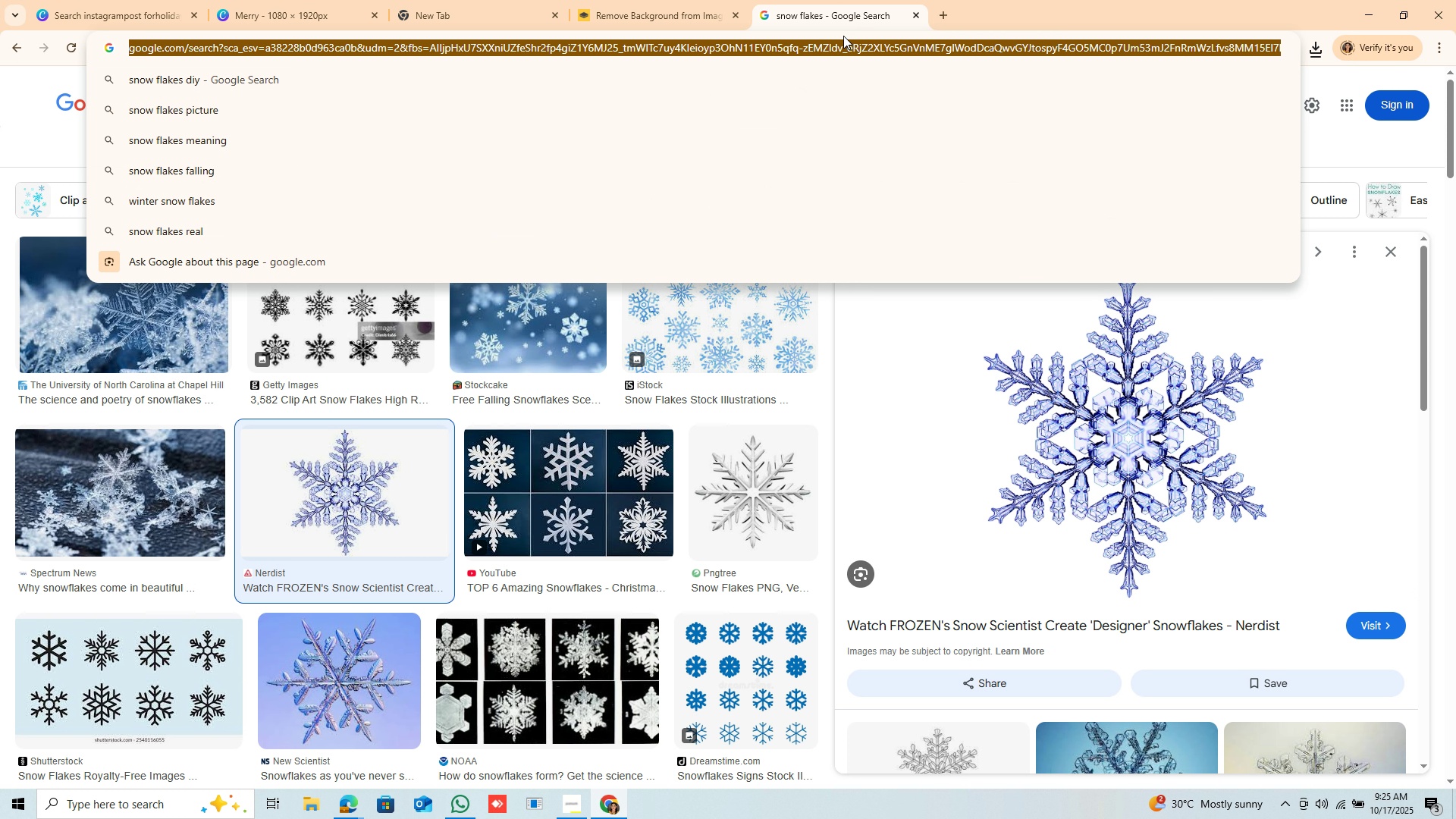 
key(Control+ControlLeft)
 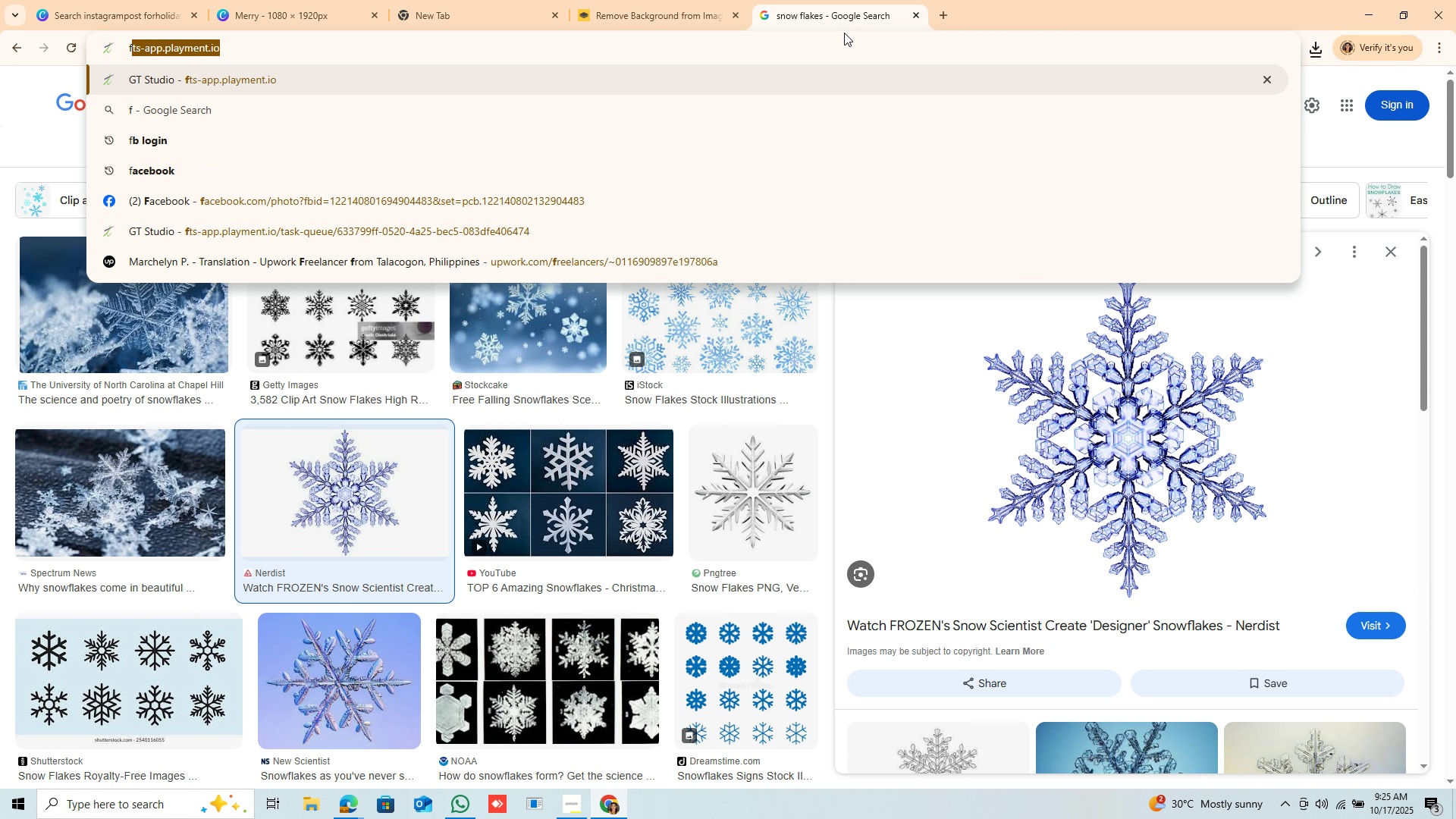 
type(fa)
key(Backspace)
type(mily picture in christmas )
 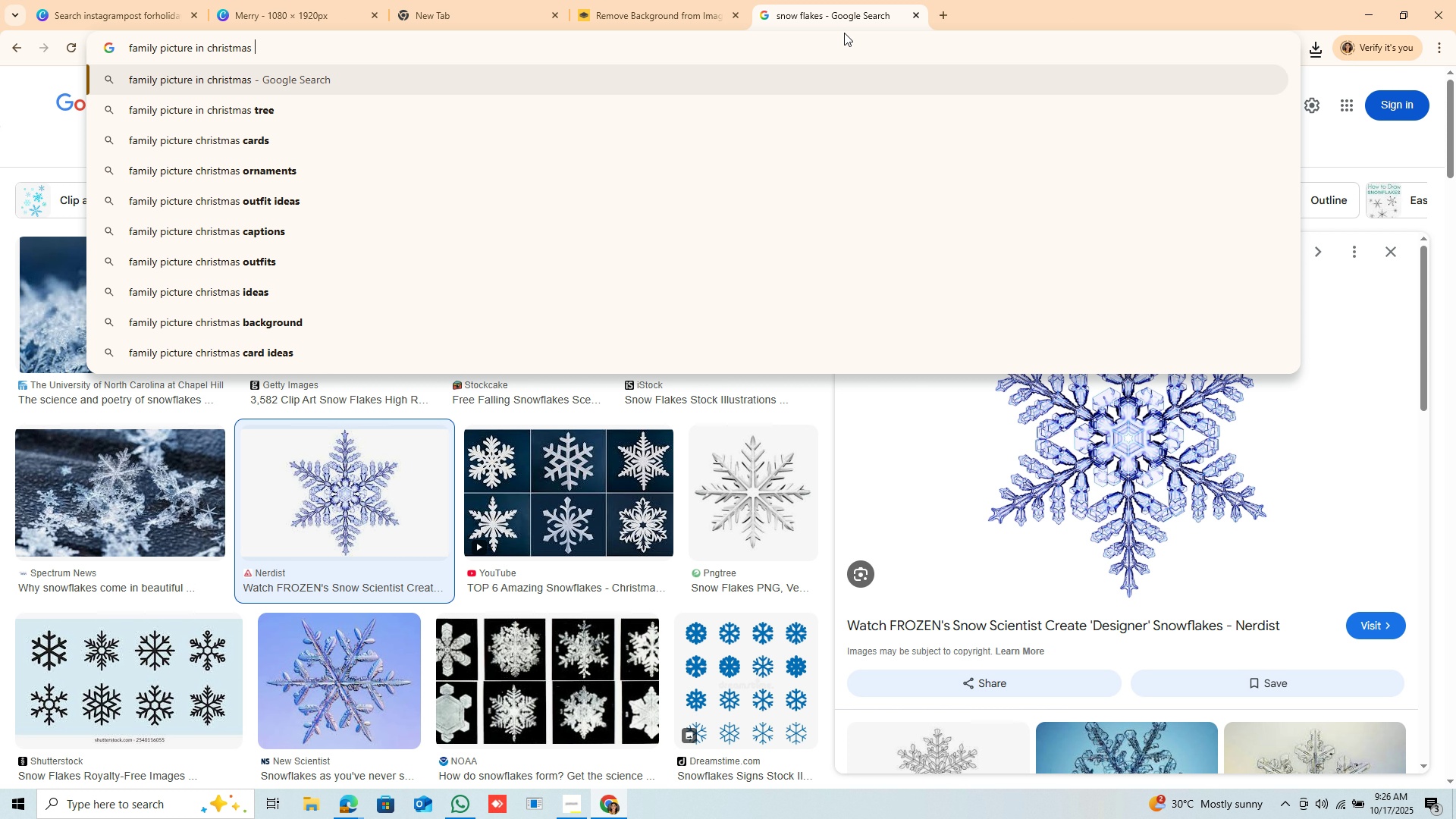 
type(occasion)
 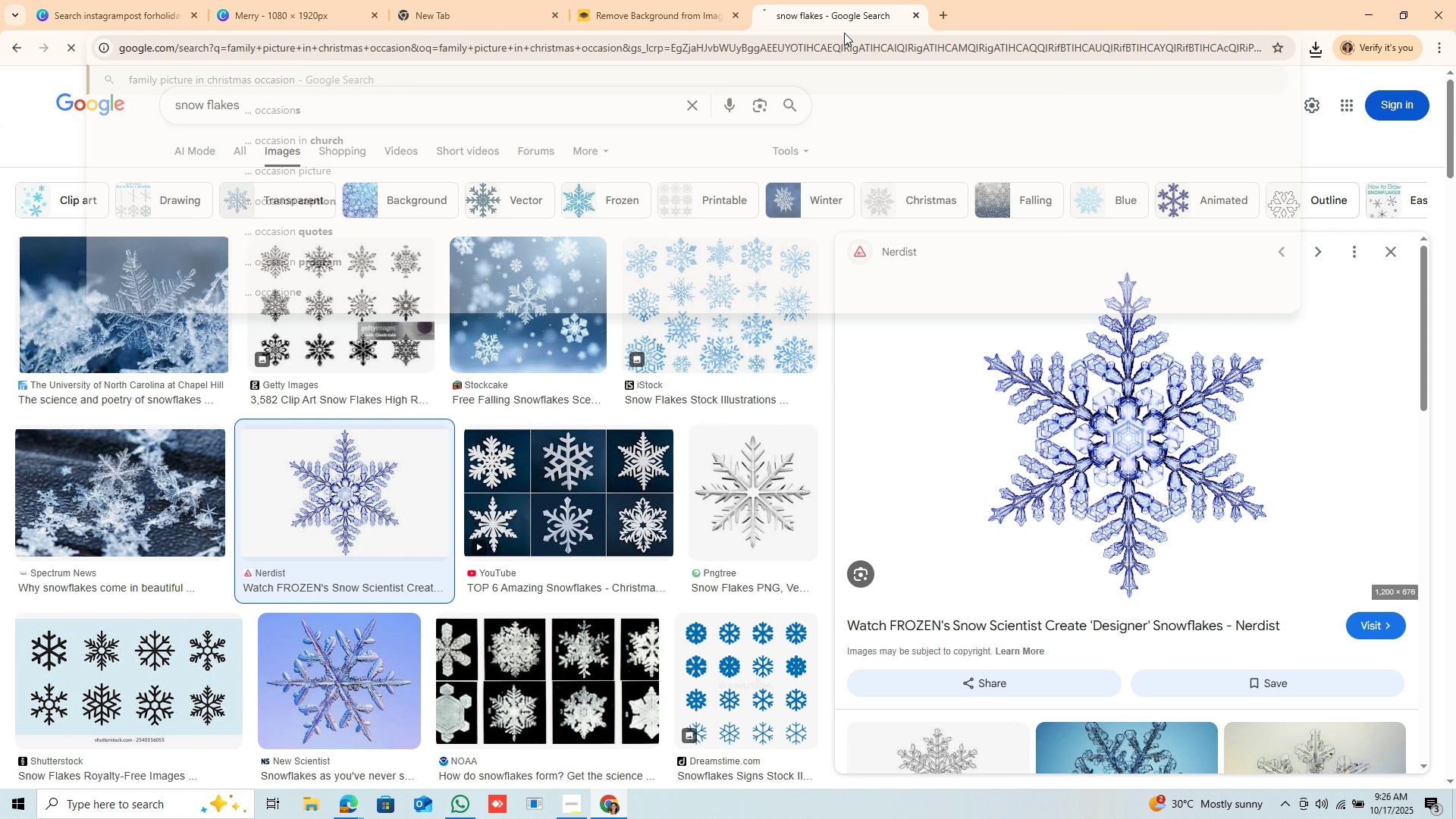 
key(Enter)
 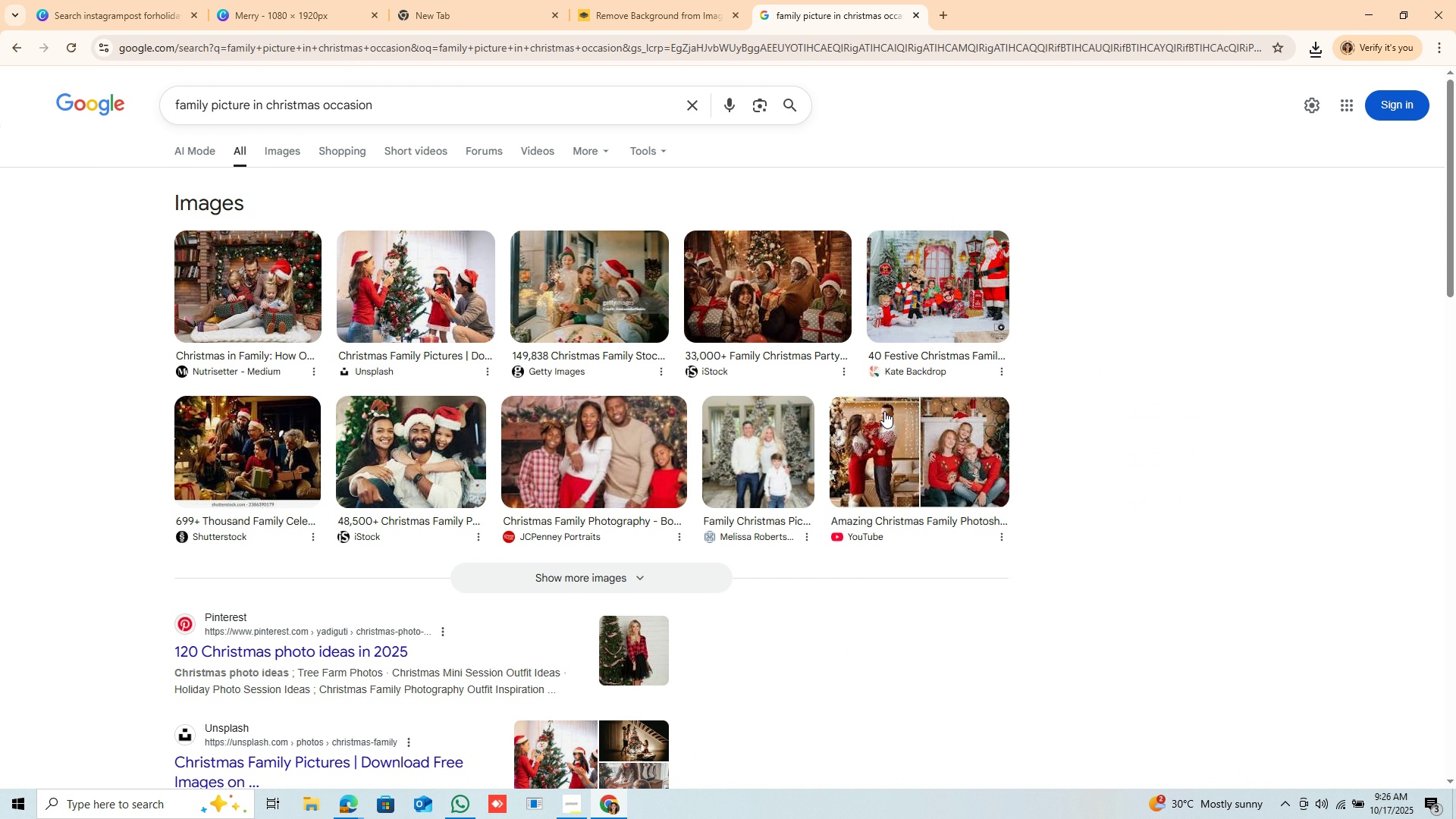 
scroll: coordinate [936, 299], scroll_direction: down, amount: 1.0
 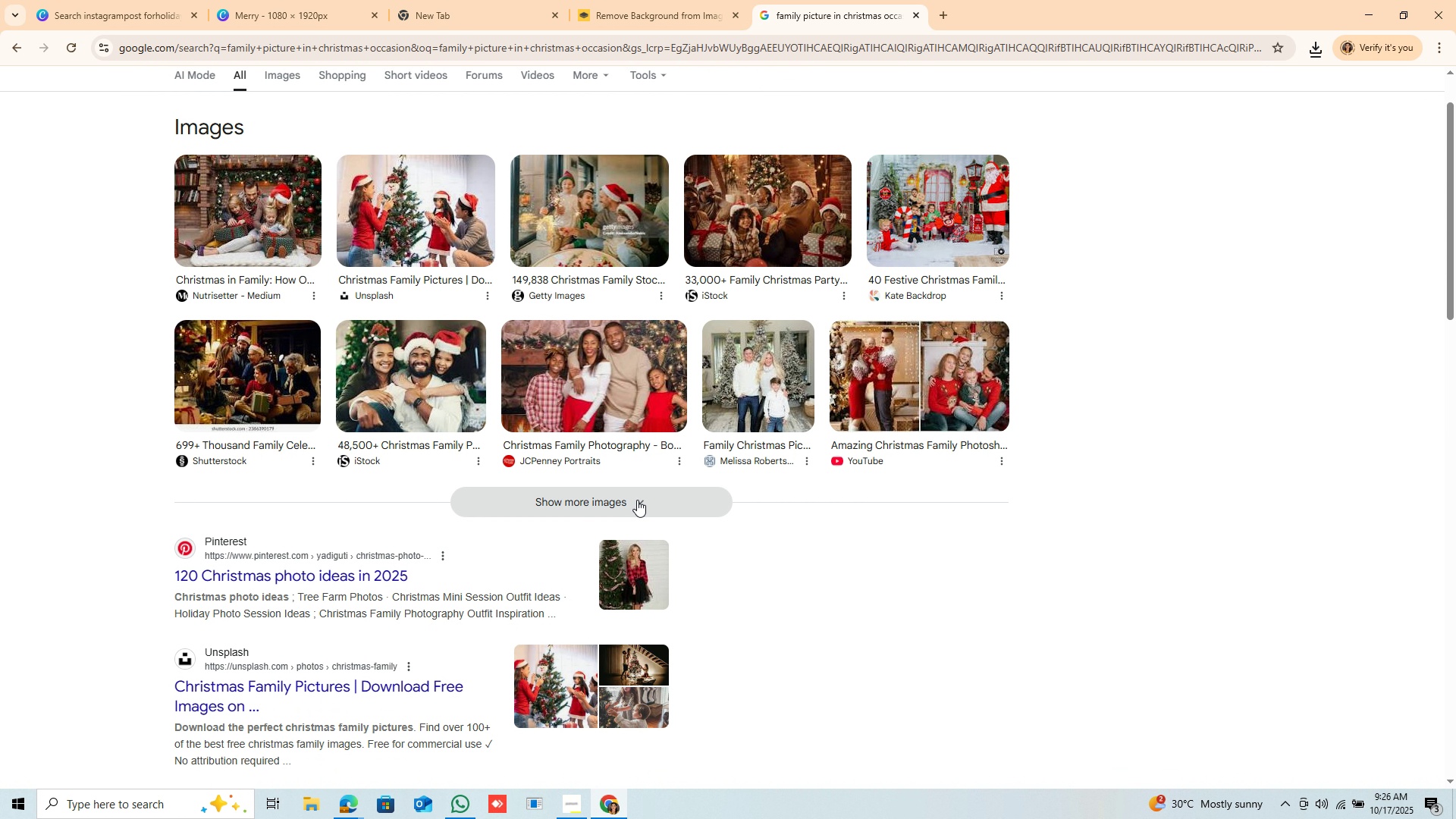 
left_click([638, 499])
 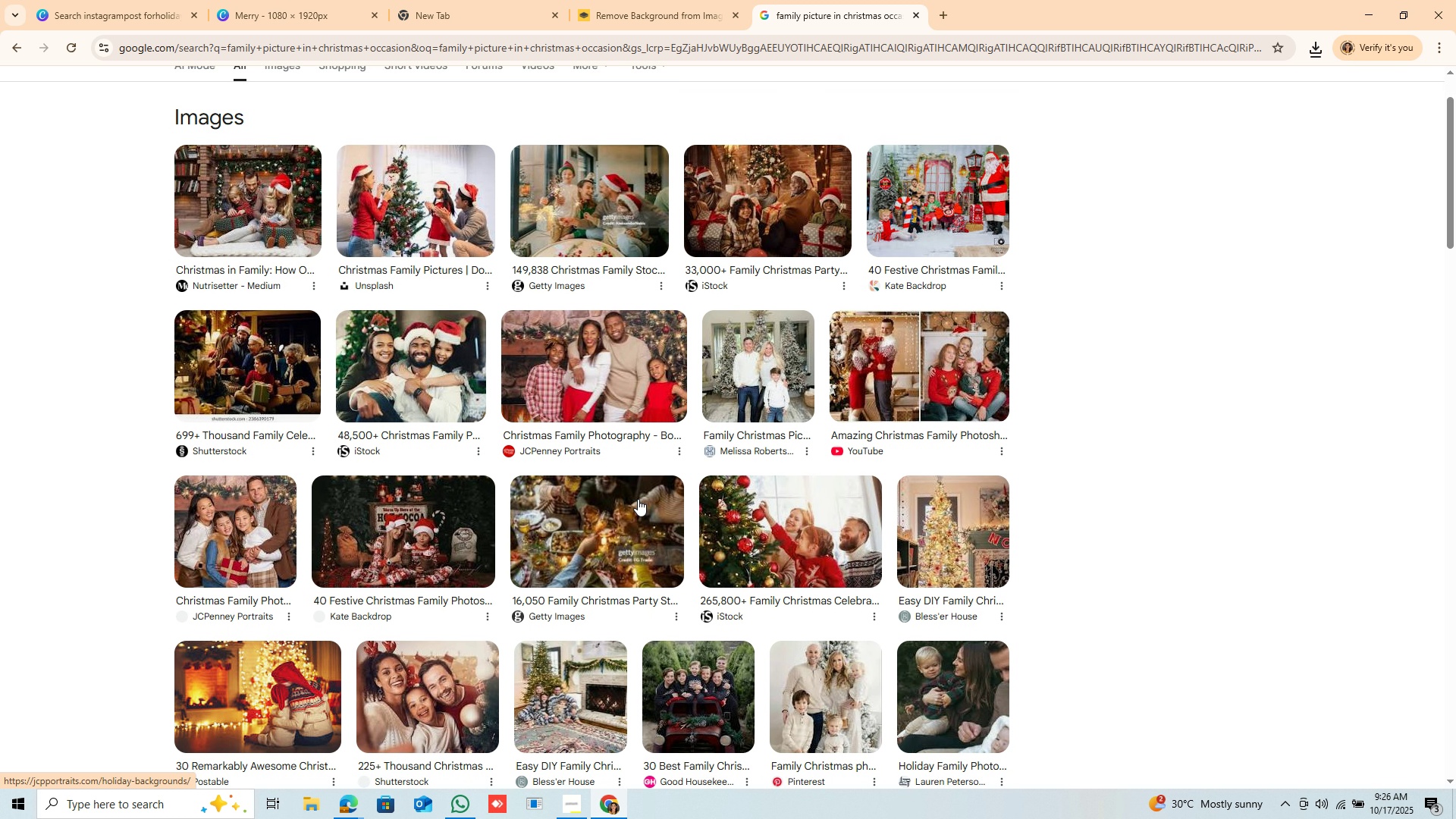 
scroll: coordinate [638, 524], scroll_direction: down, amount: 7.0
 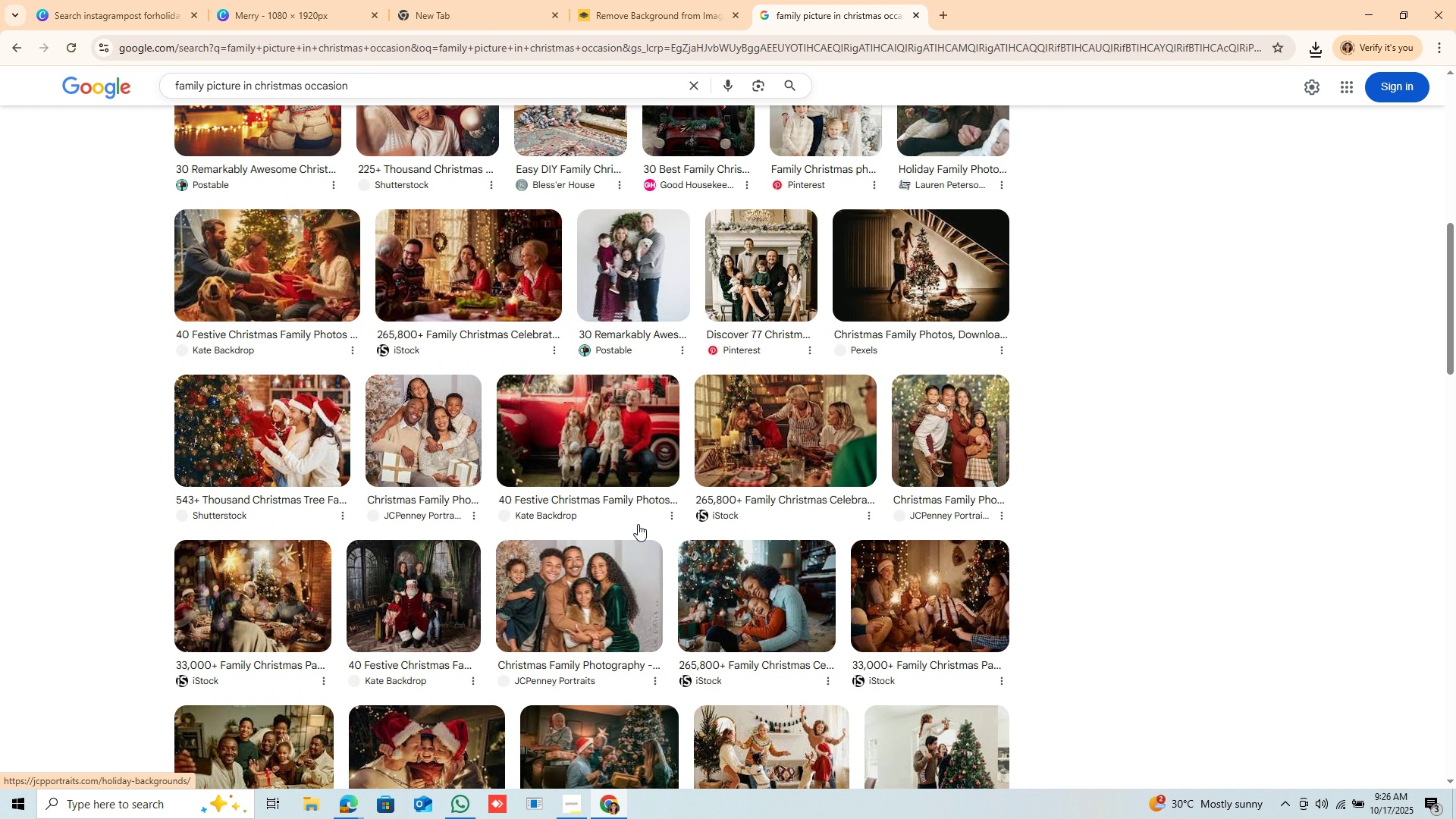 
scroll: coordinate [870, 496], scroll_direction: down, amount: 5.0
 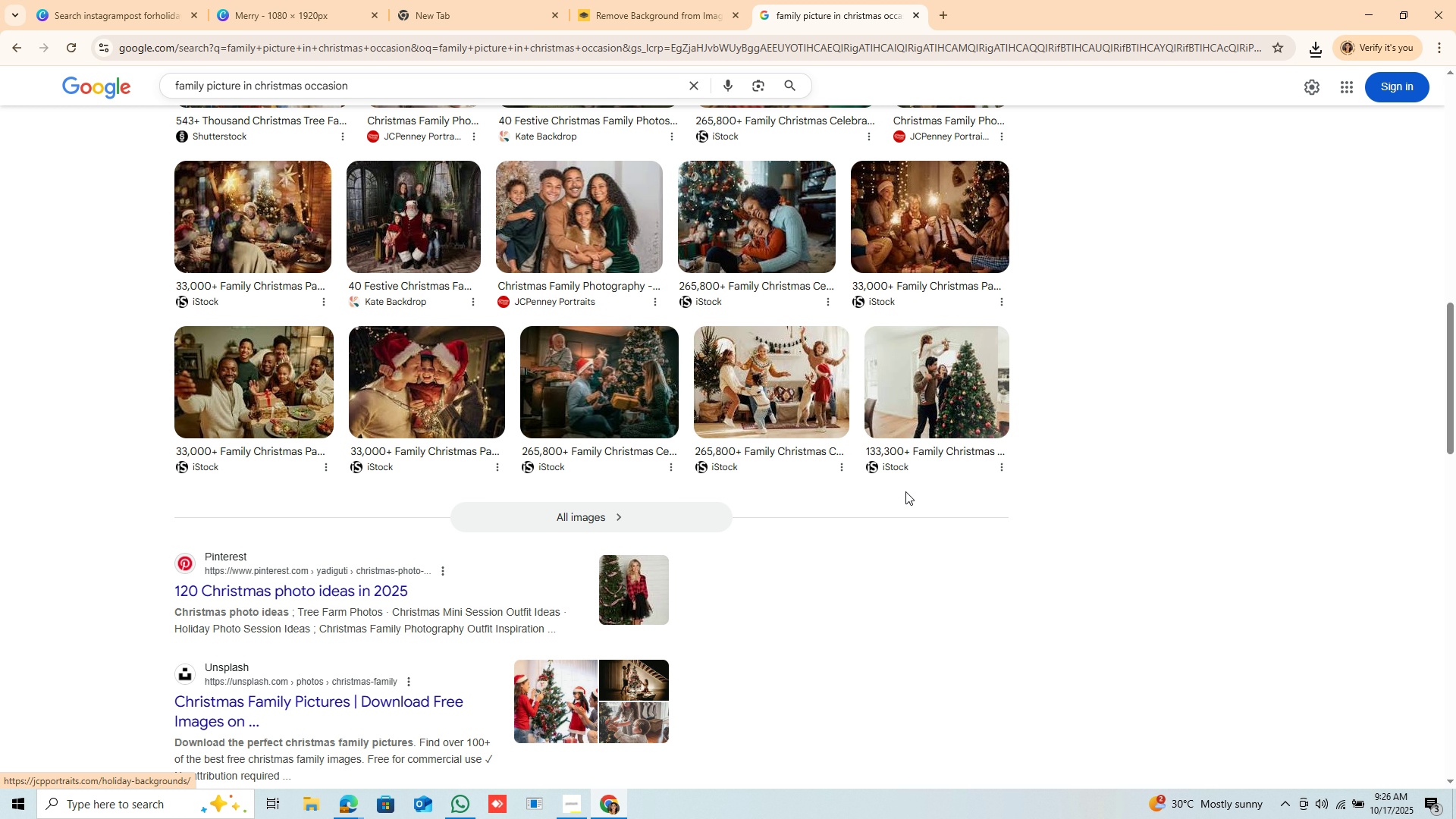 
scroll: coordinate [982, 348], scroll_direction: up, amount: 16.0
 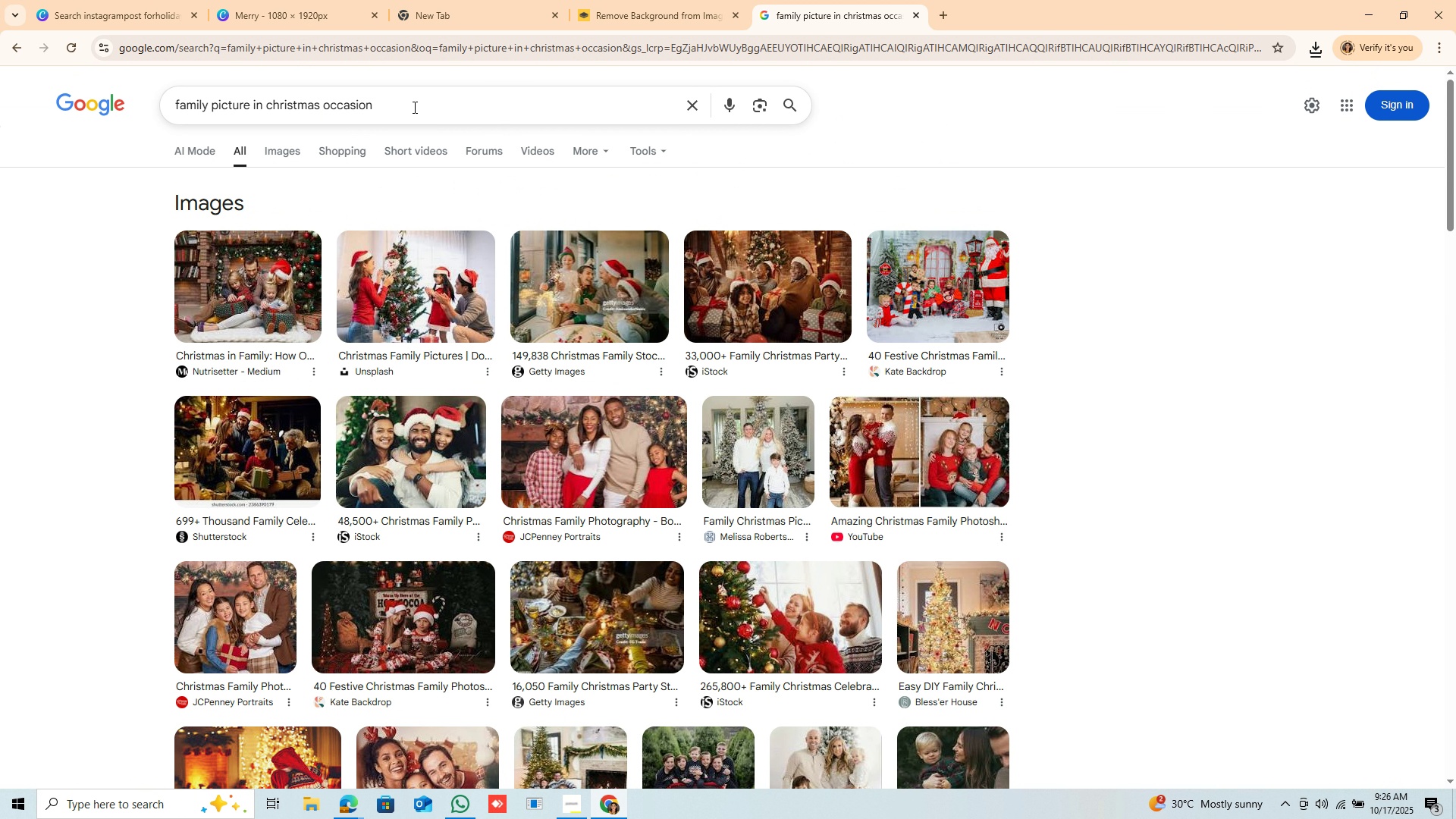 
left_click([416, 105])
 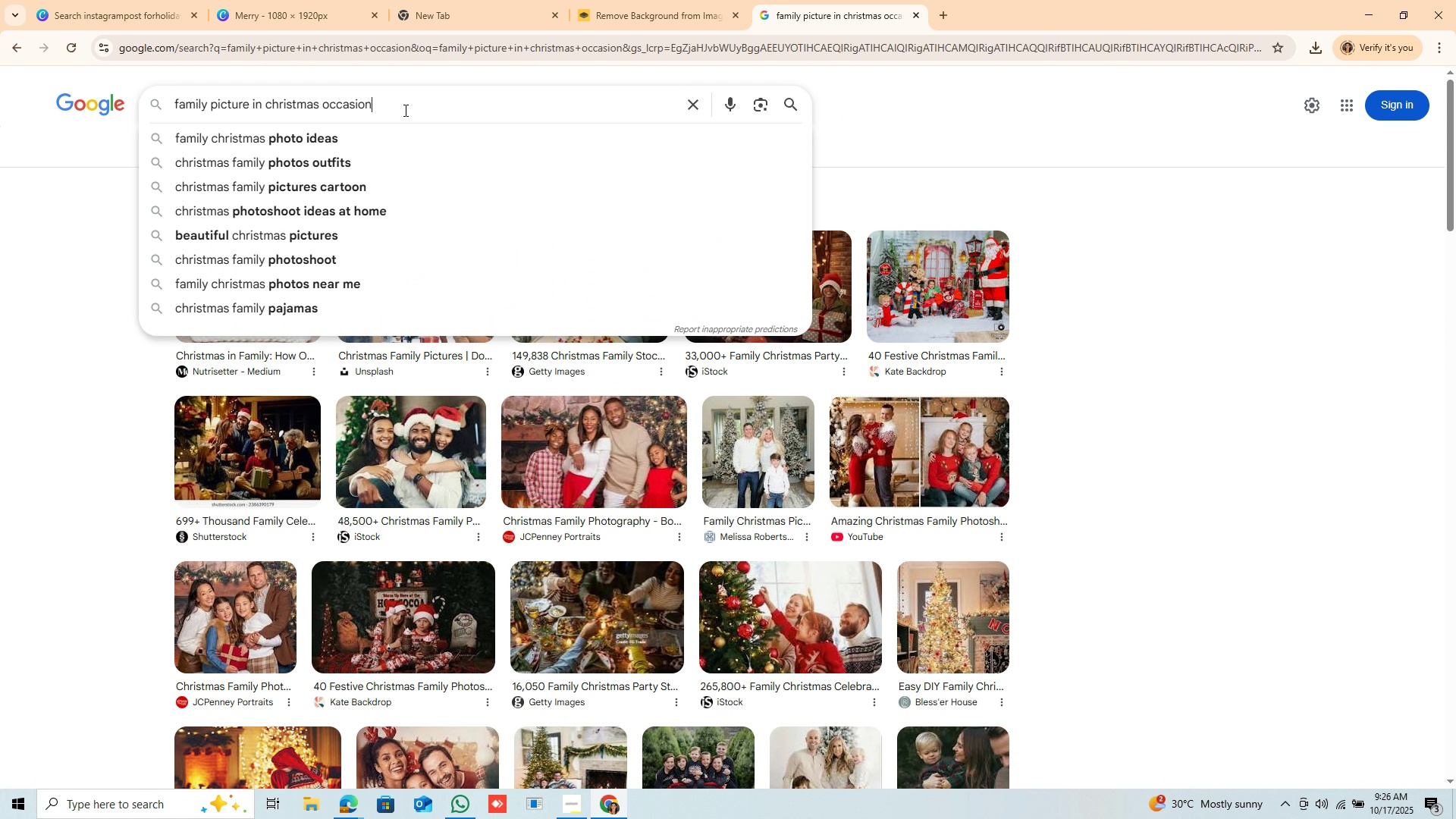 
type(opening a gift)
 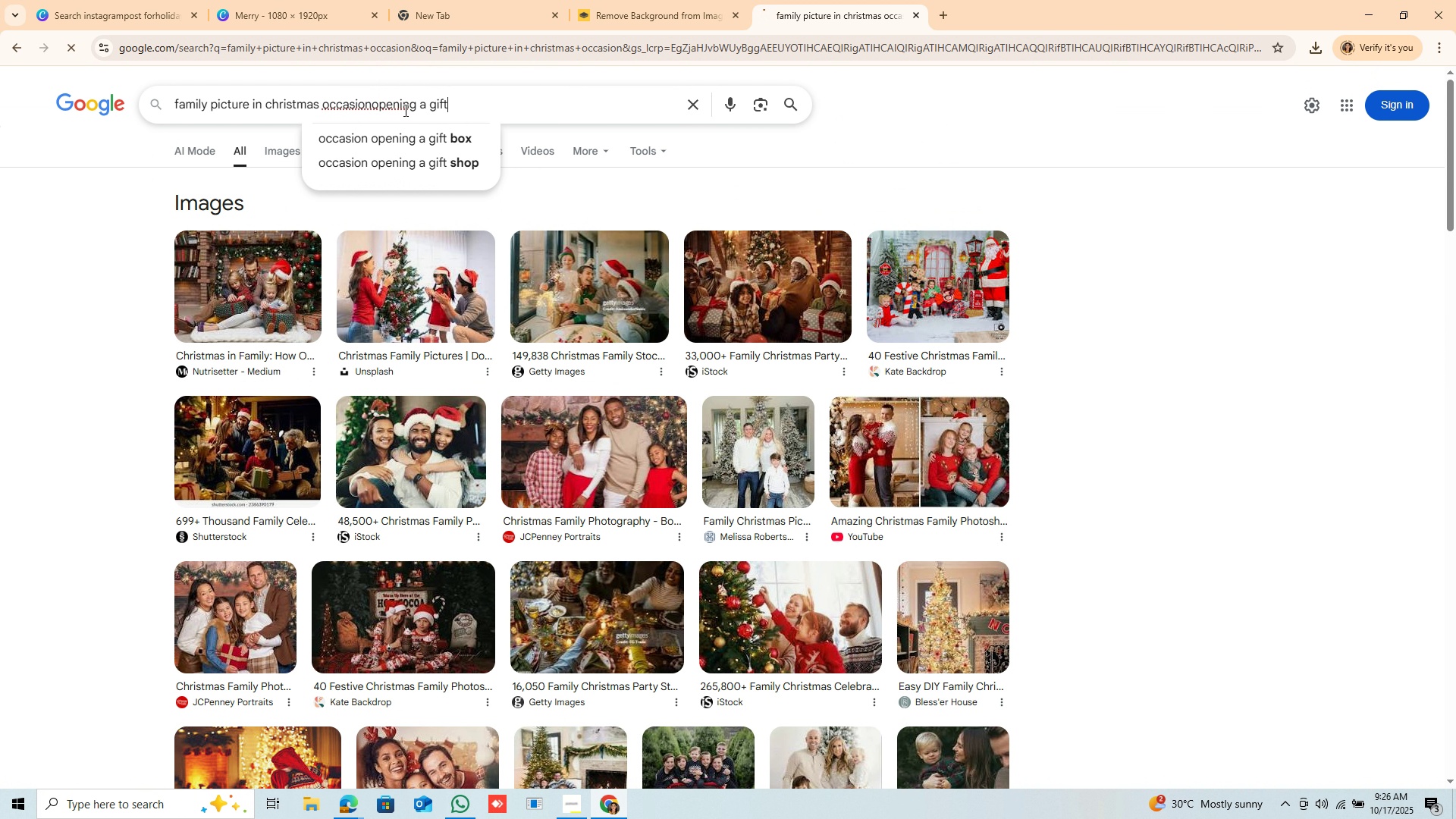 
key(Enter)
 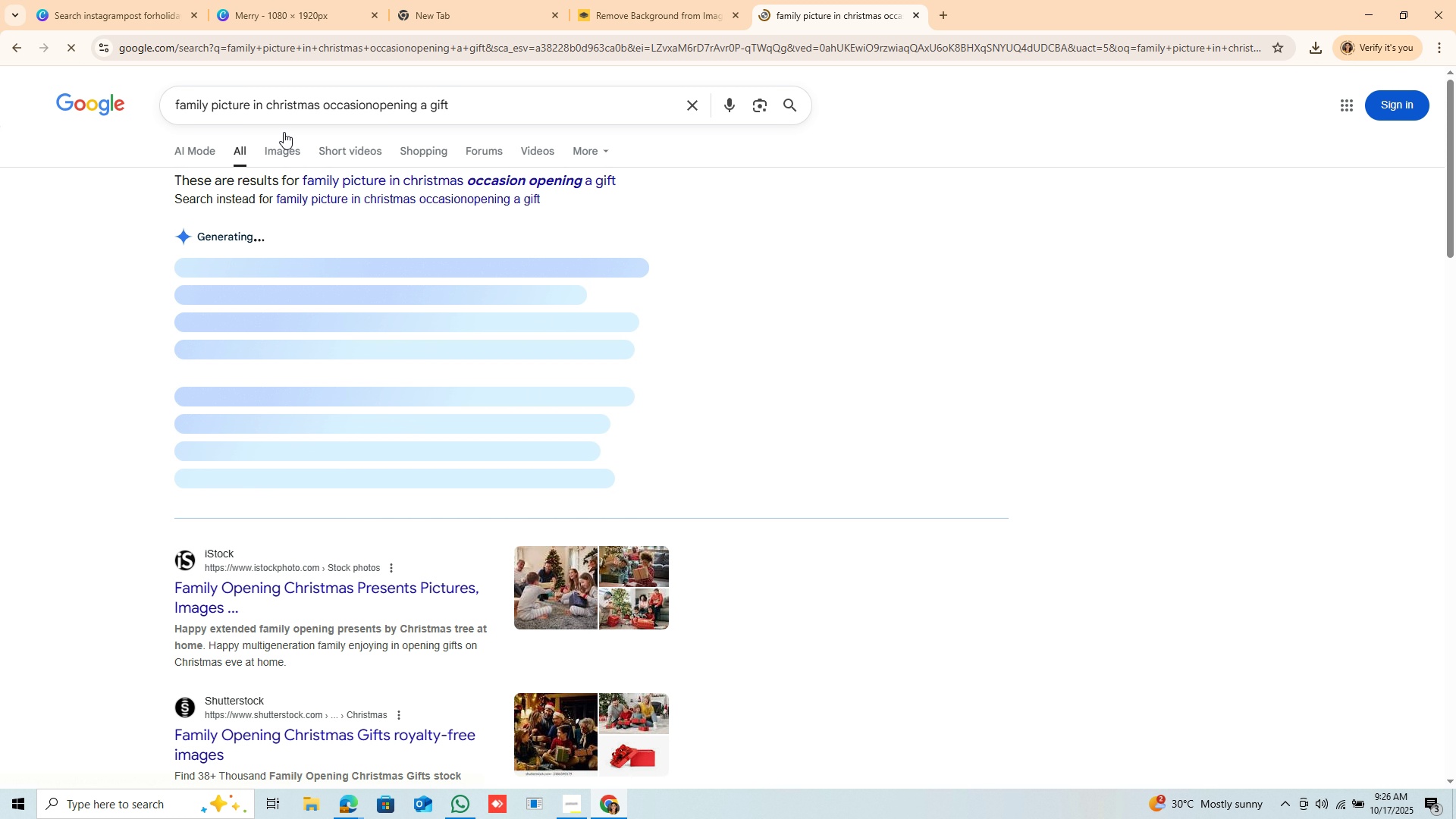 
left_click([275, 149])
 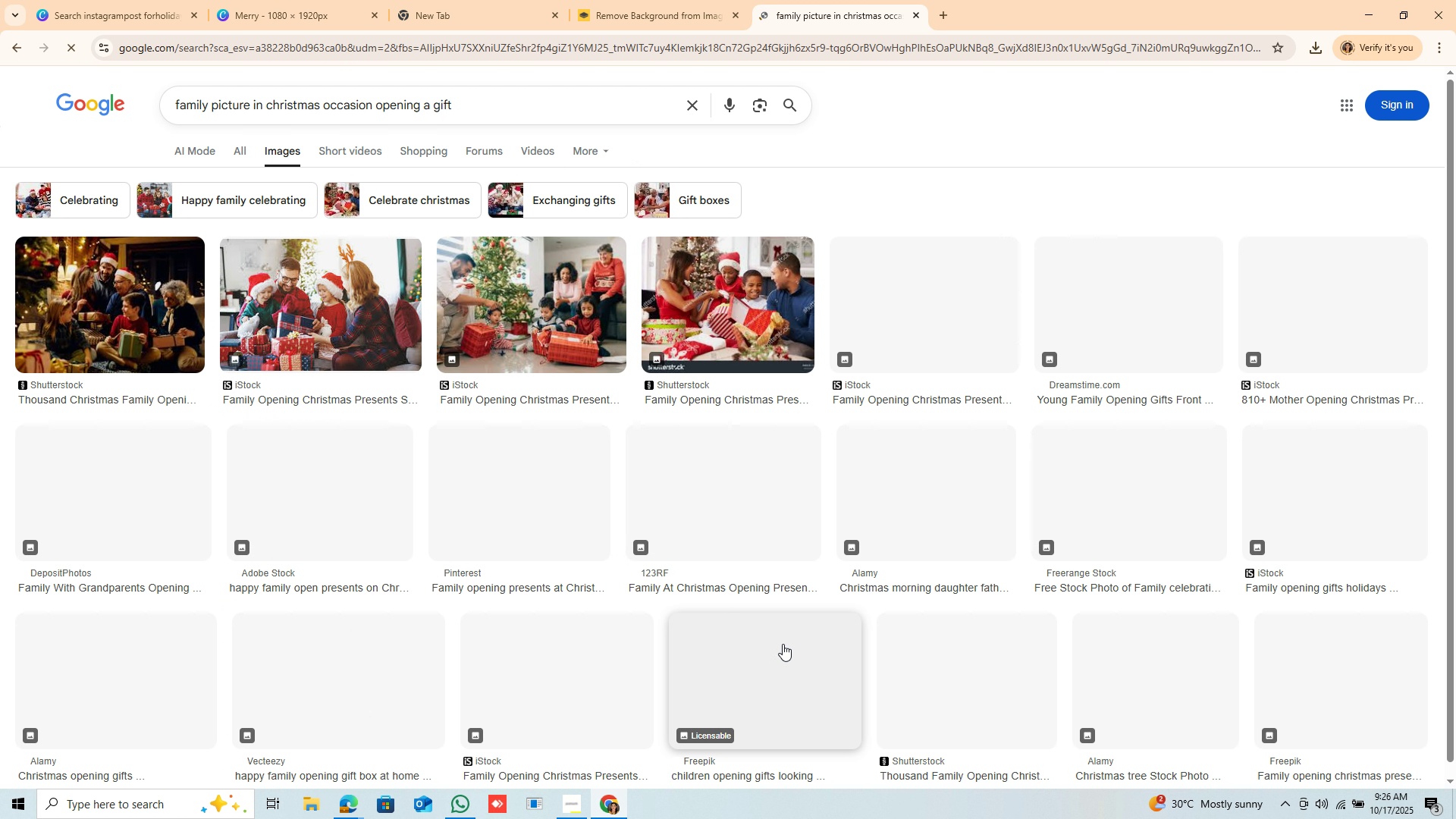 
mouse_move([710, 586])
 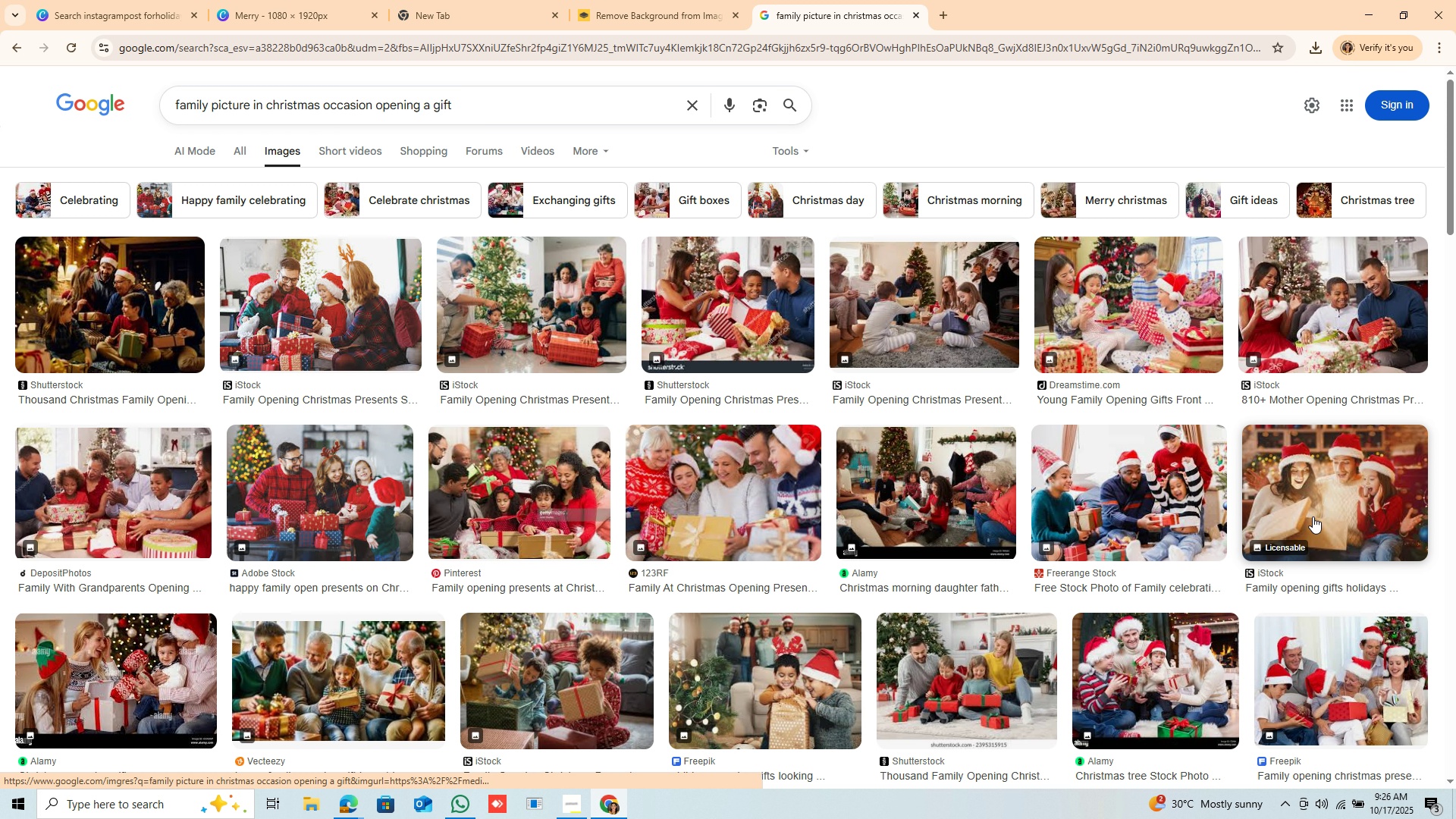 
wait(12.34)
 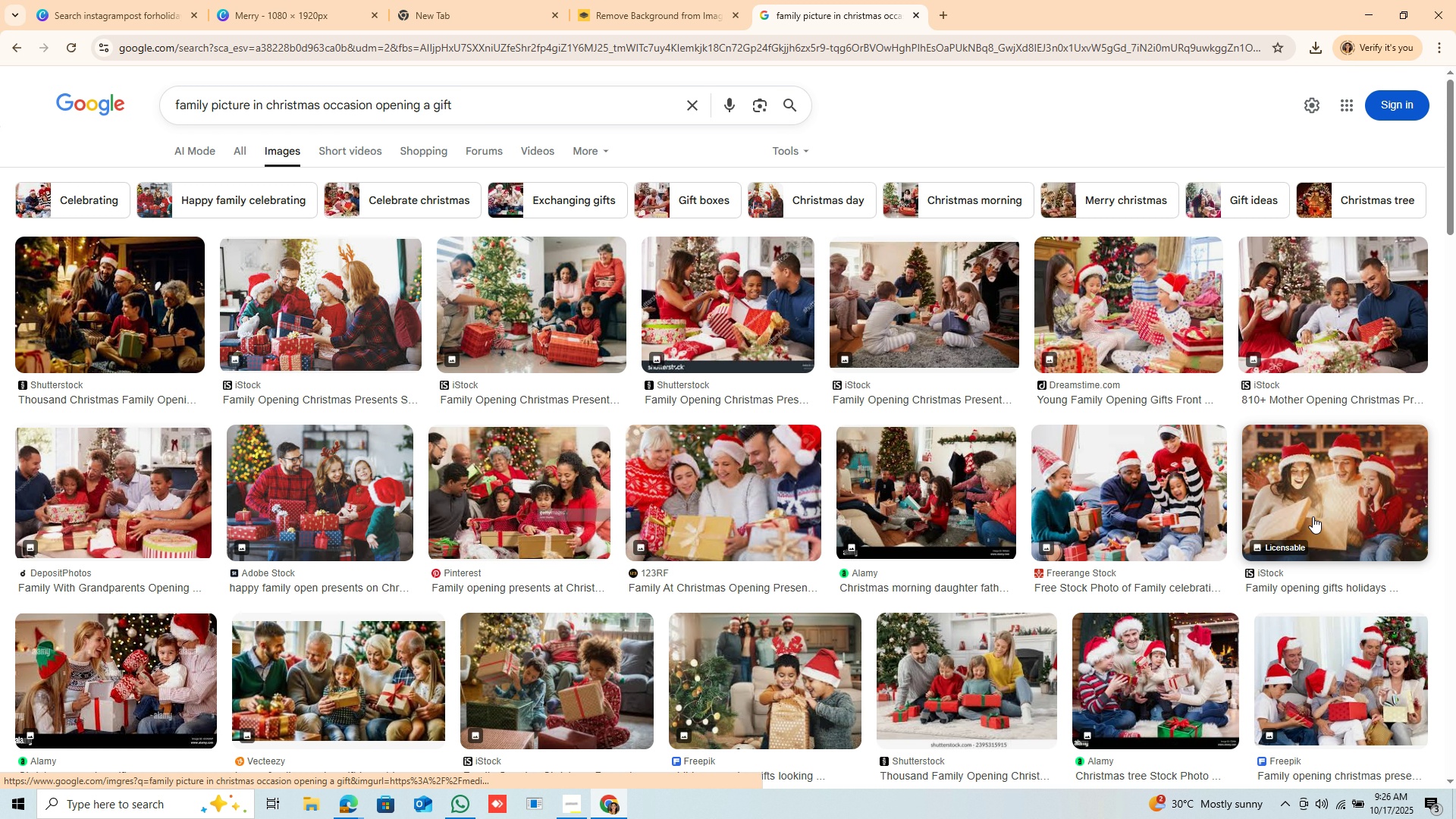 
scroll: coordinate [1315, 516], scroll_direction: down, amount: 11.0
 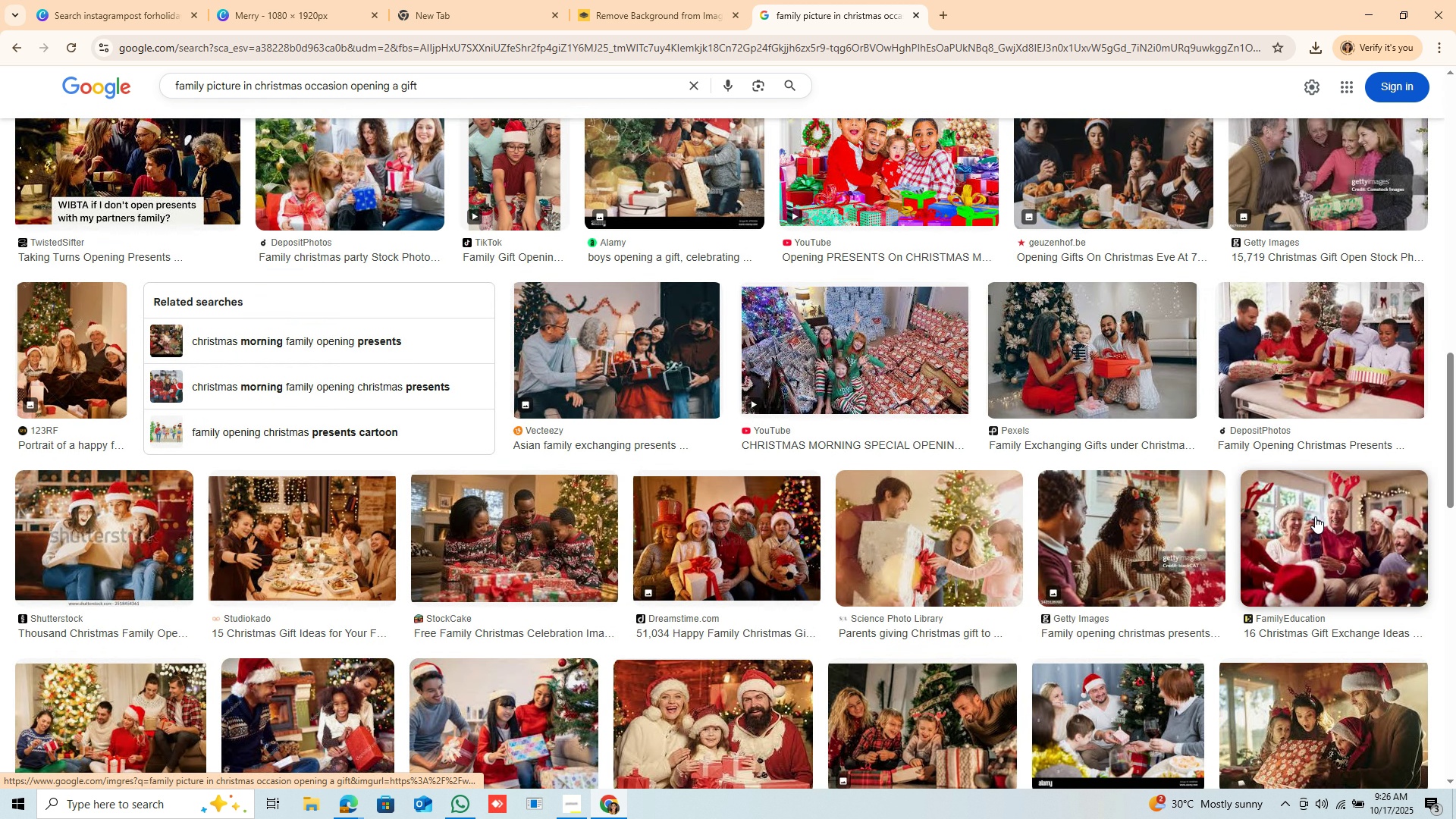 
scroll: coordinate [1315, 516], scroll_direction: up, amount: 1.0
 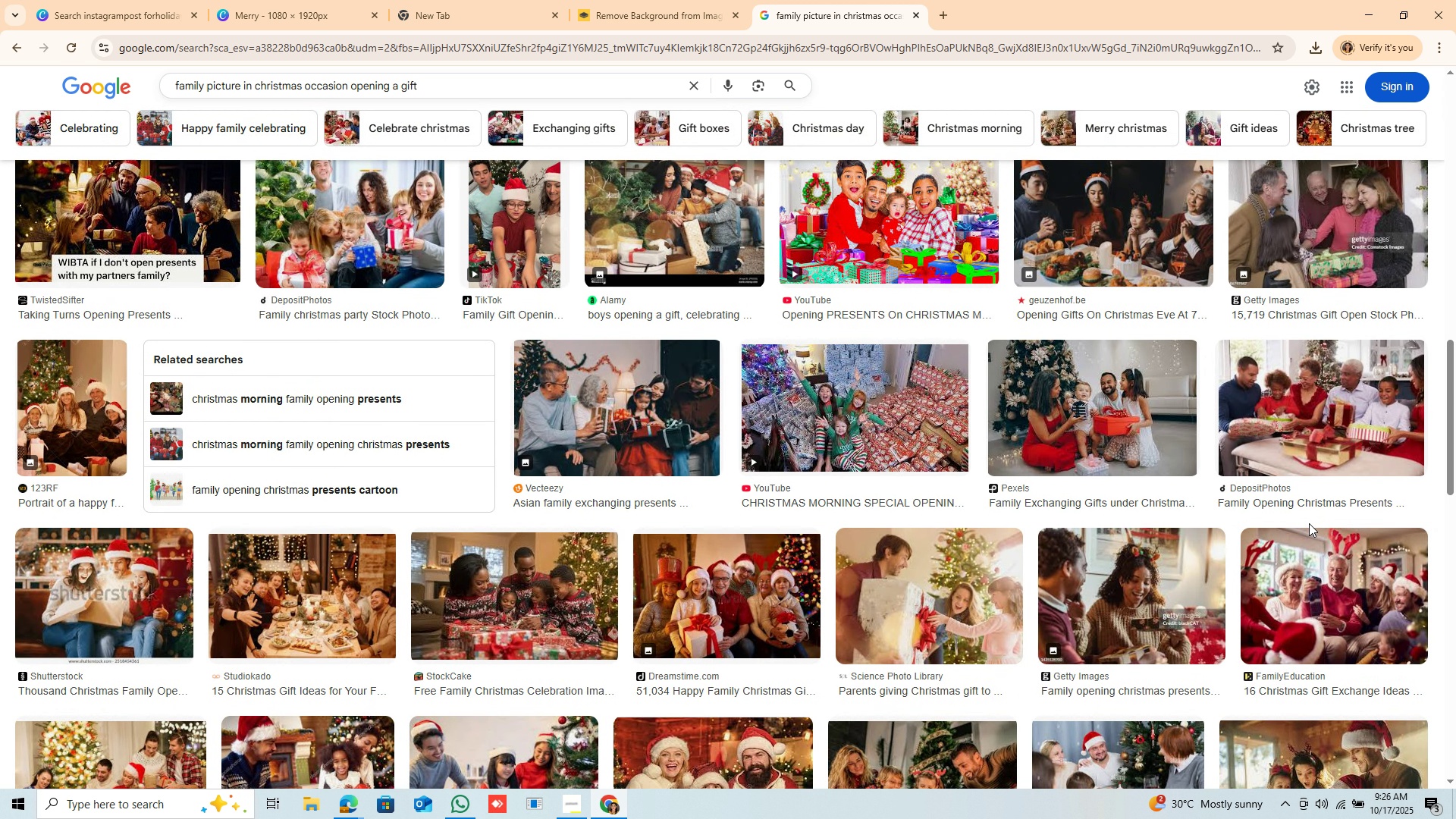 
scroll: coordinate [1268, 587], scroll_direction: down, amount: 4.0
 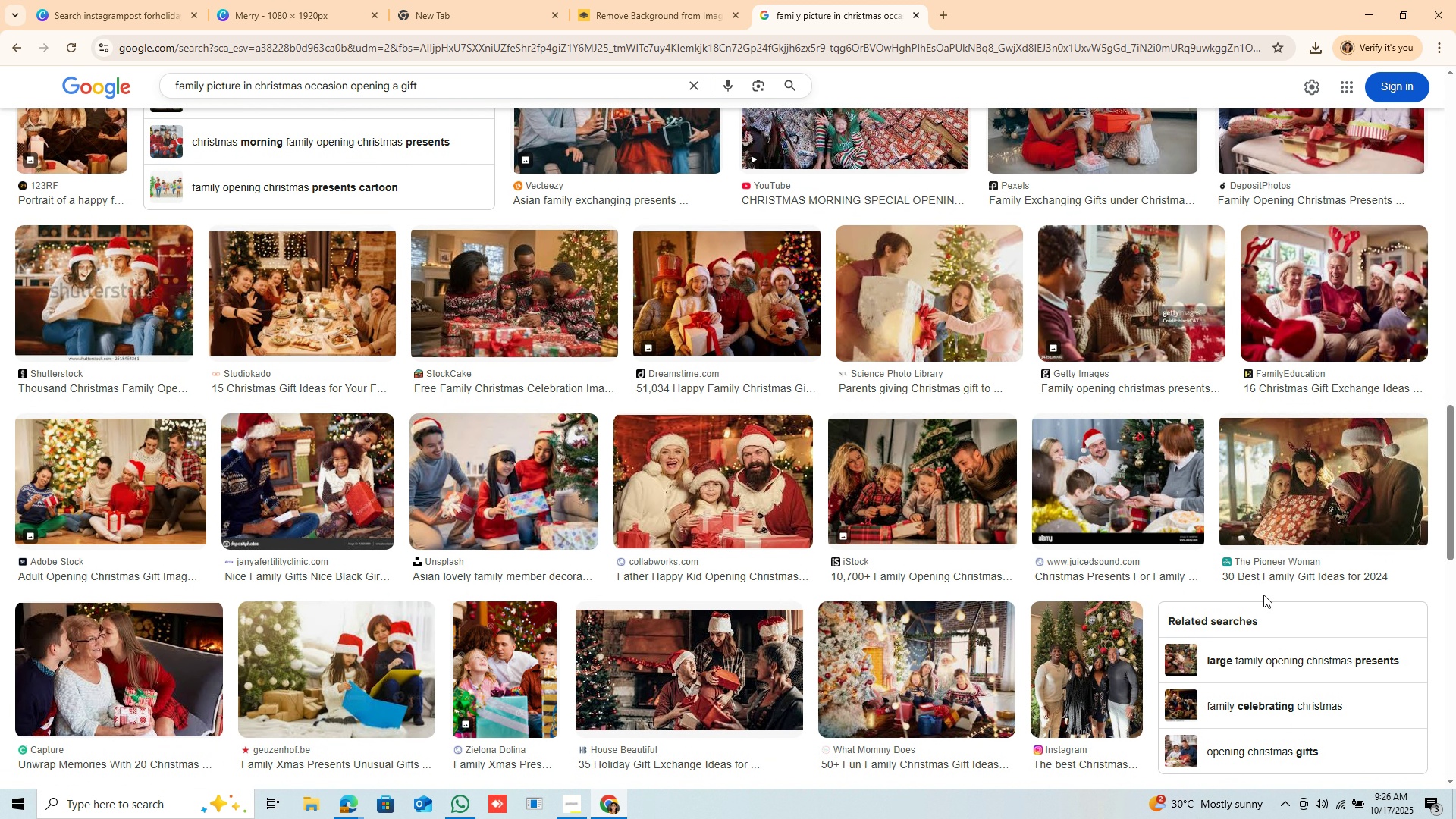 
scroll: coordinate [1351, 366], scroll_direction: up, amount: 15.0
 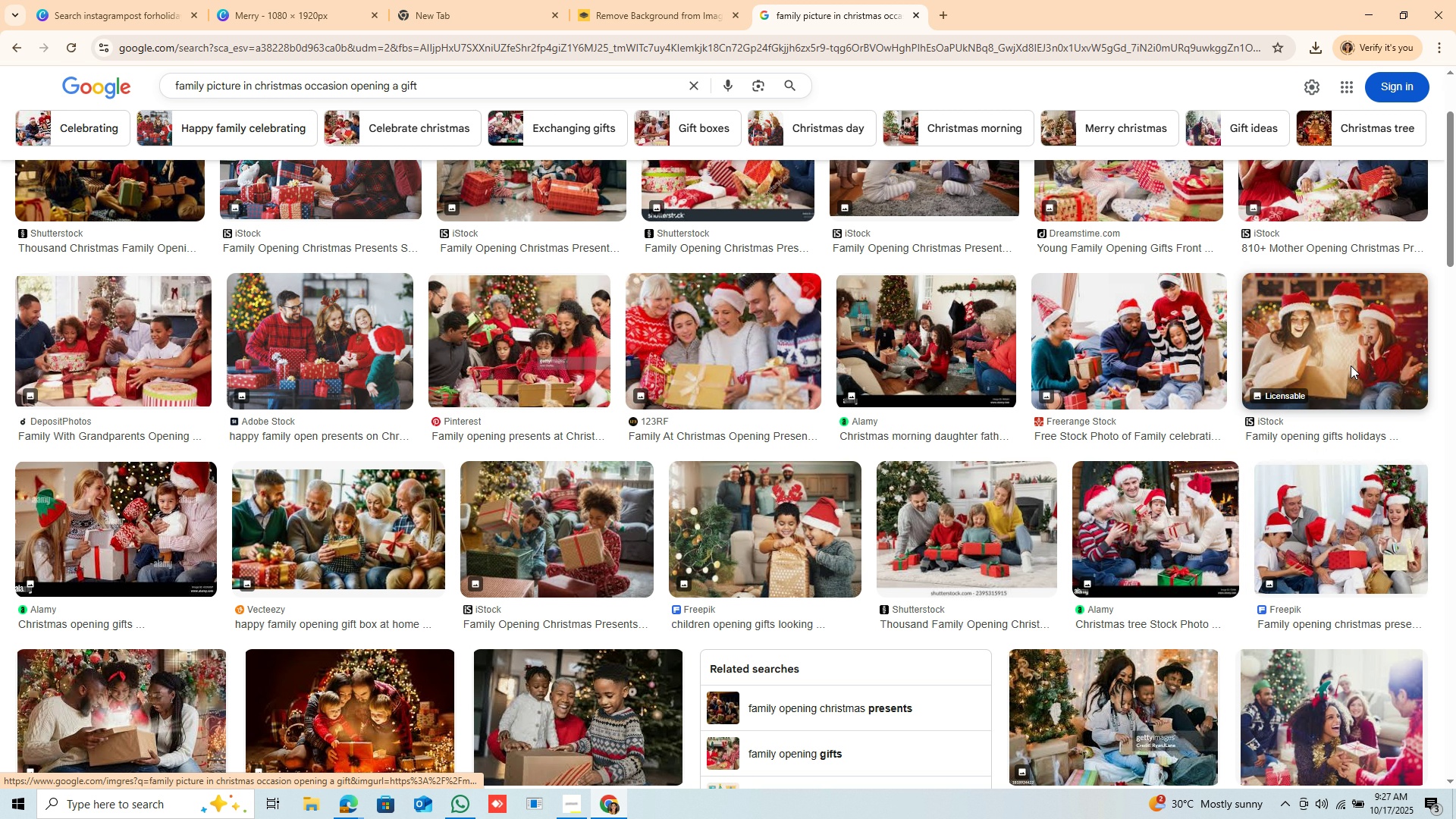 
left_click([1351, 366])
 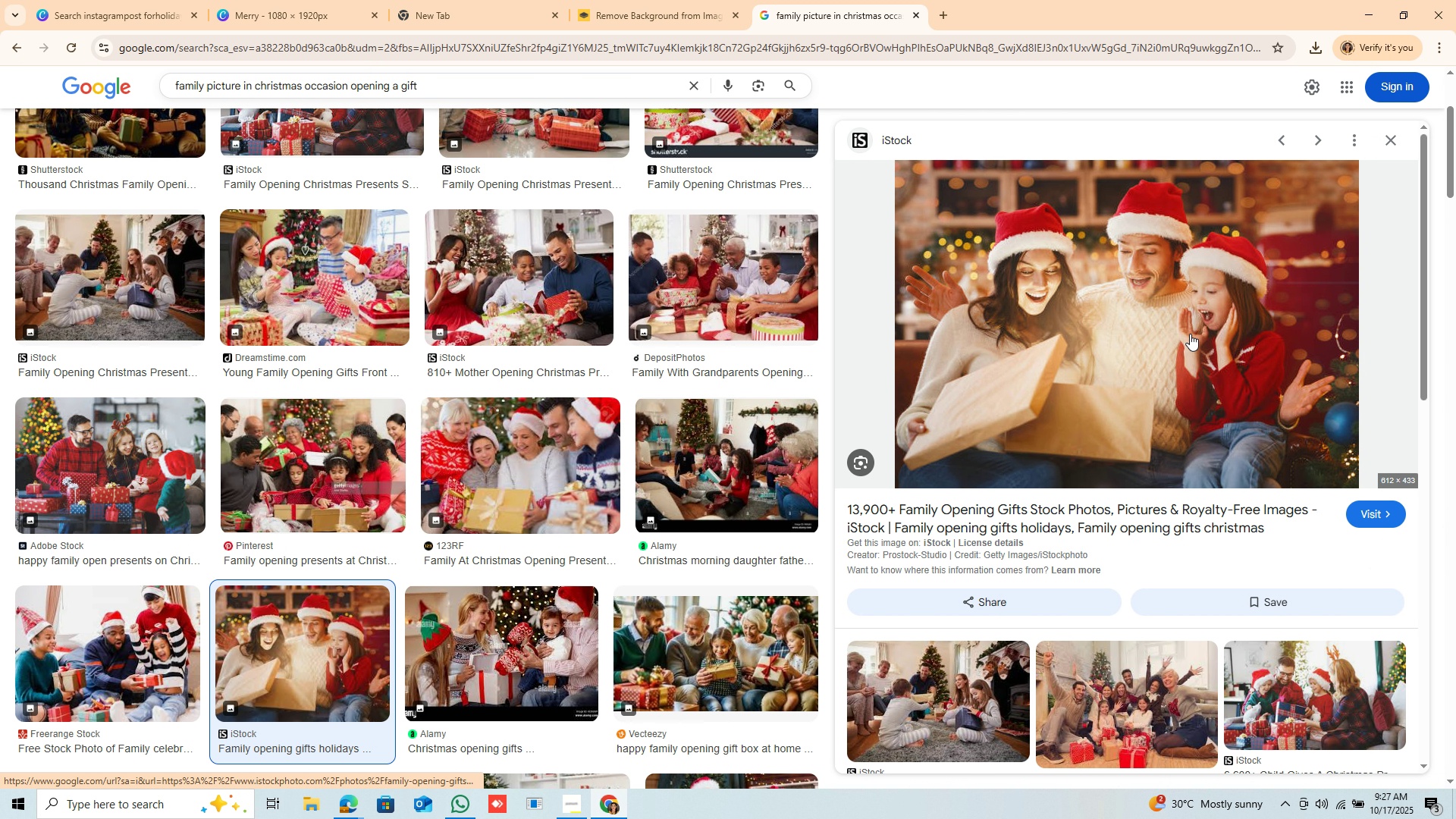 
wait(7.27)
 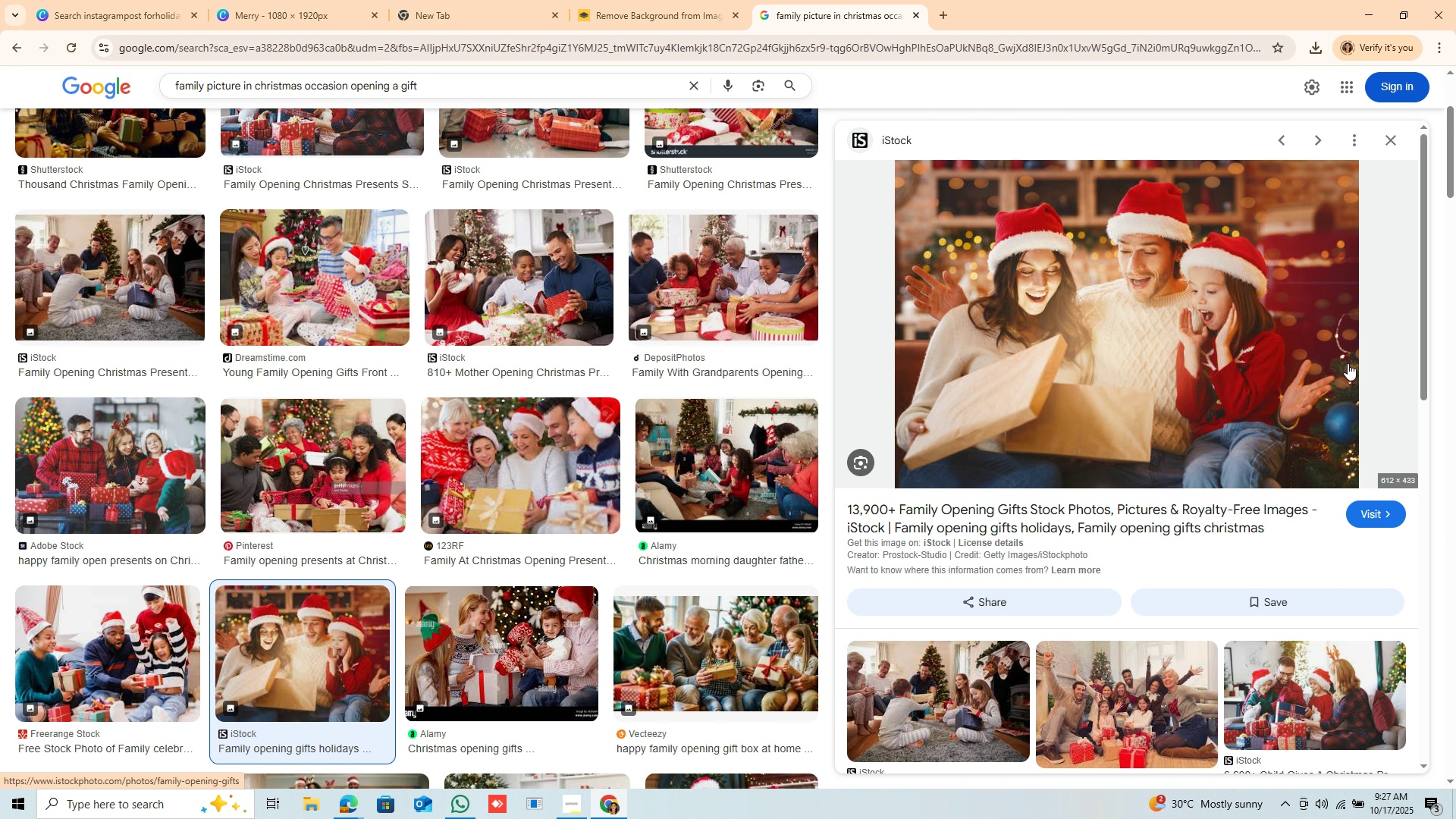 
right_click([1190, 334])
 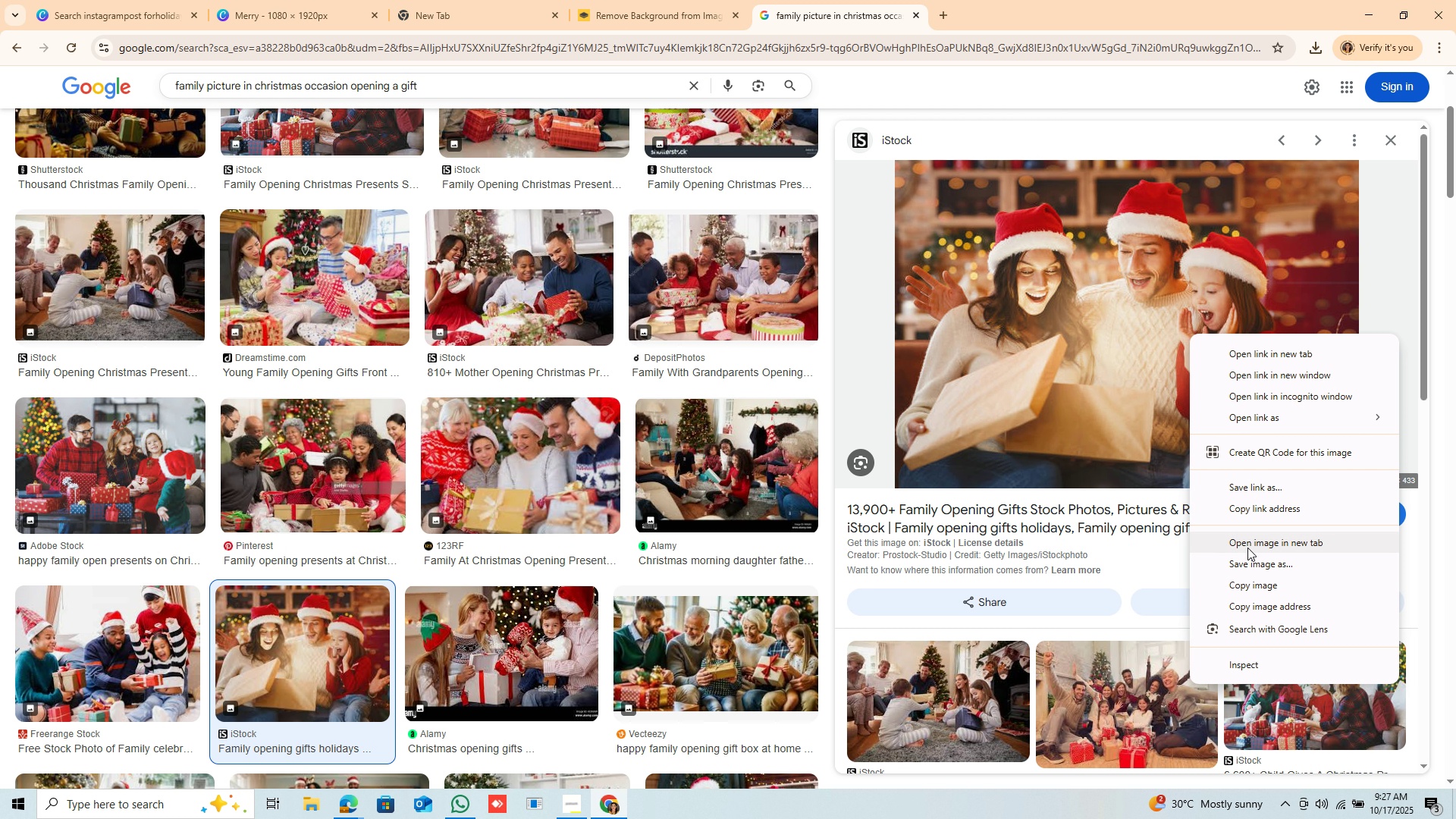 
left_click([1254, 566])
 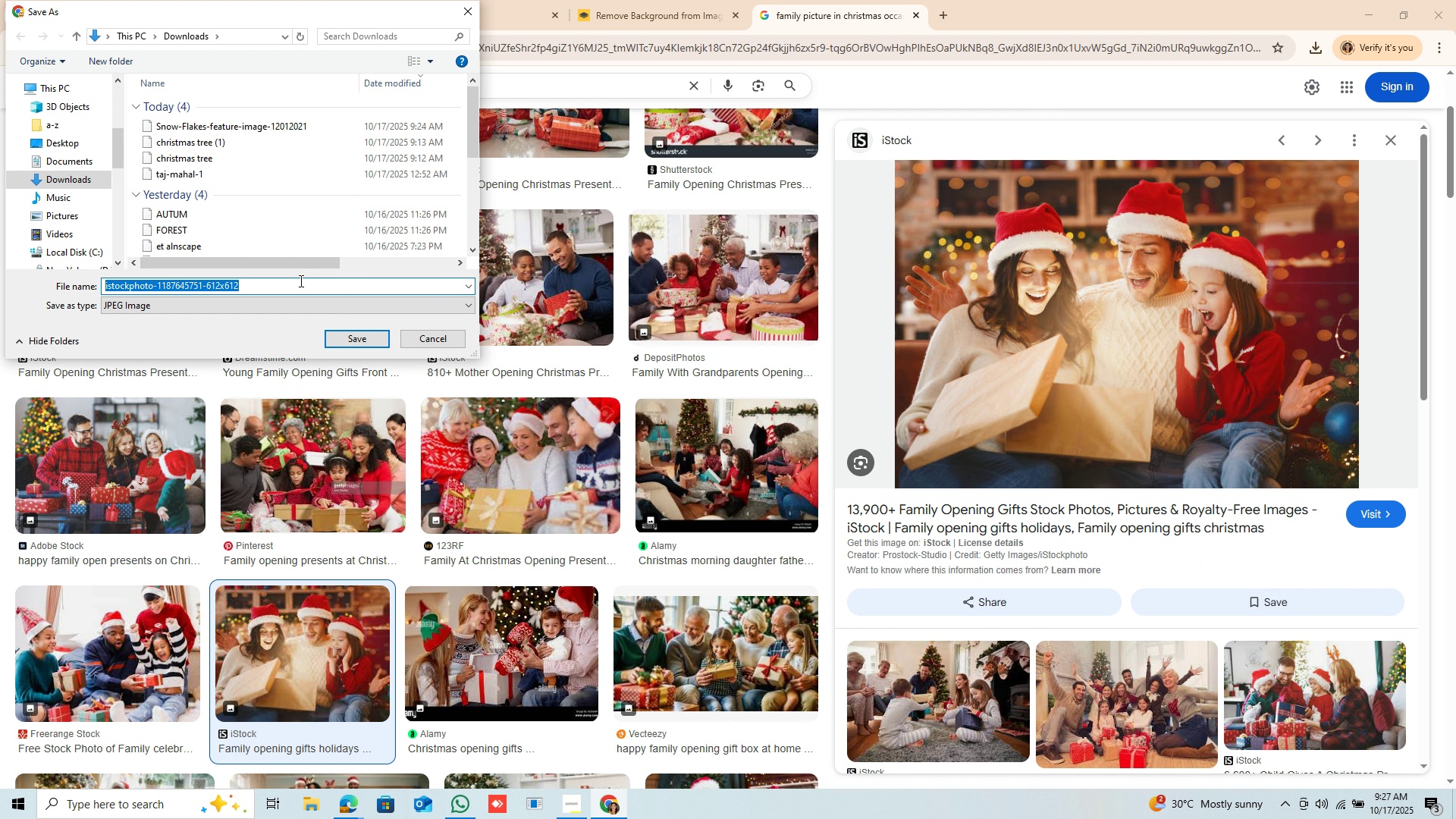 
type(family)
 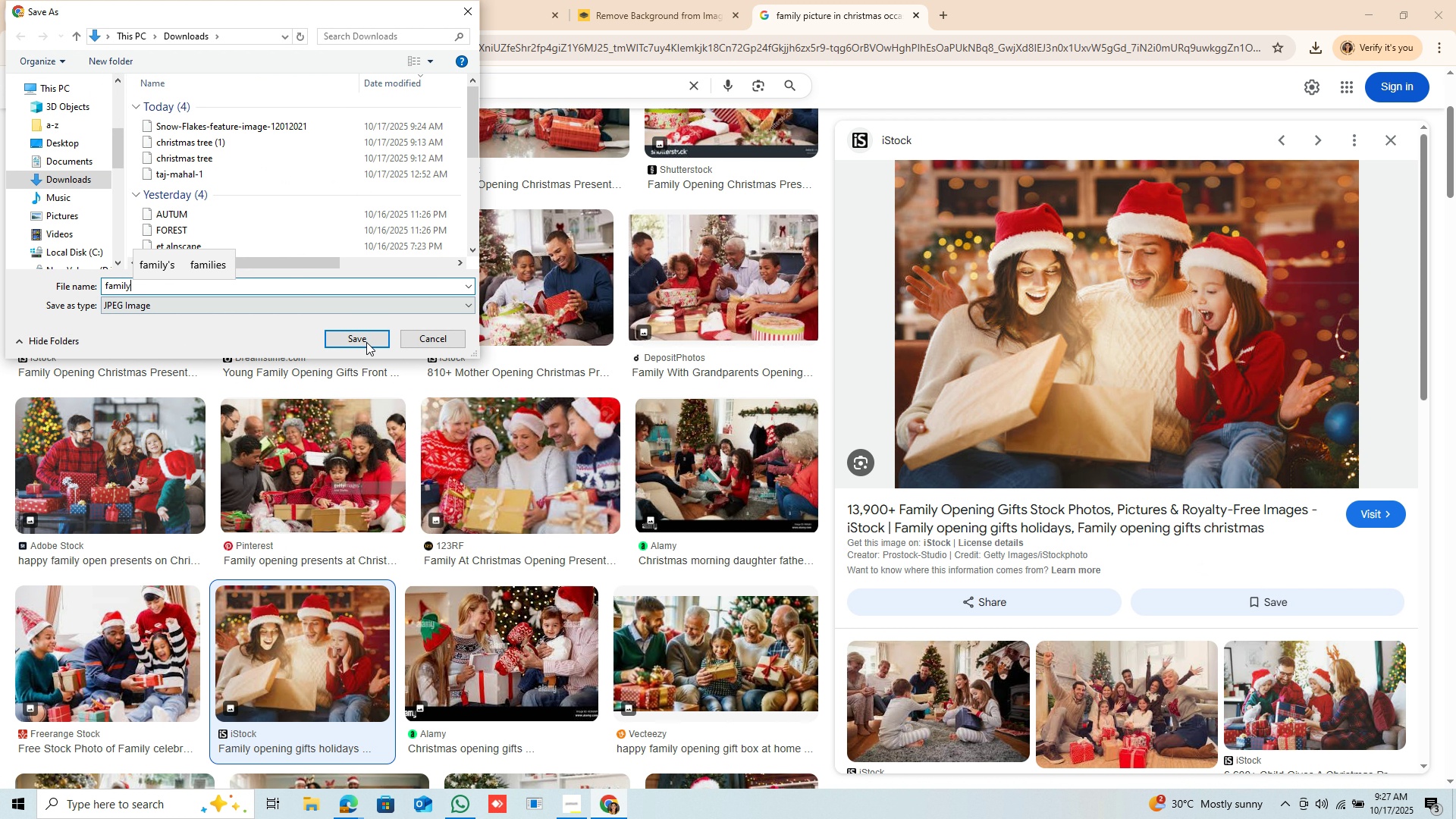 
left_click([362, 345])
 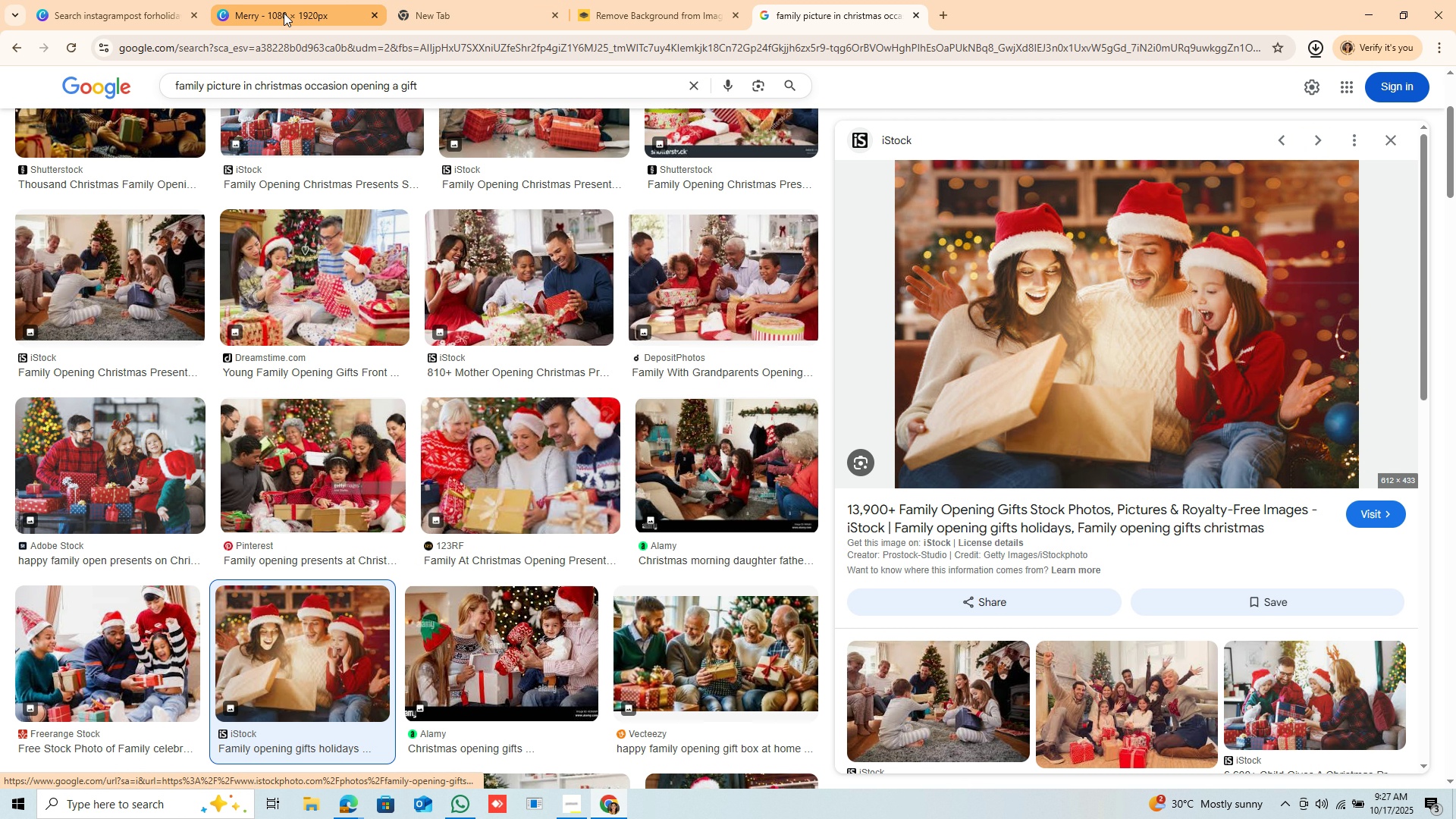 
left_click([284, 13])
 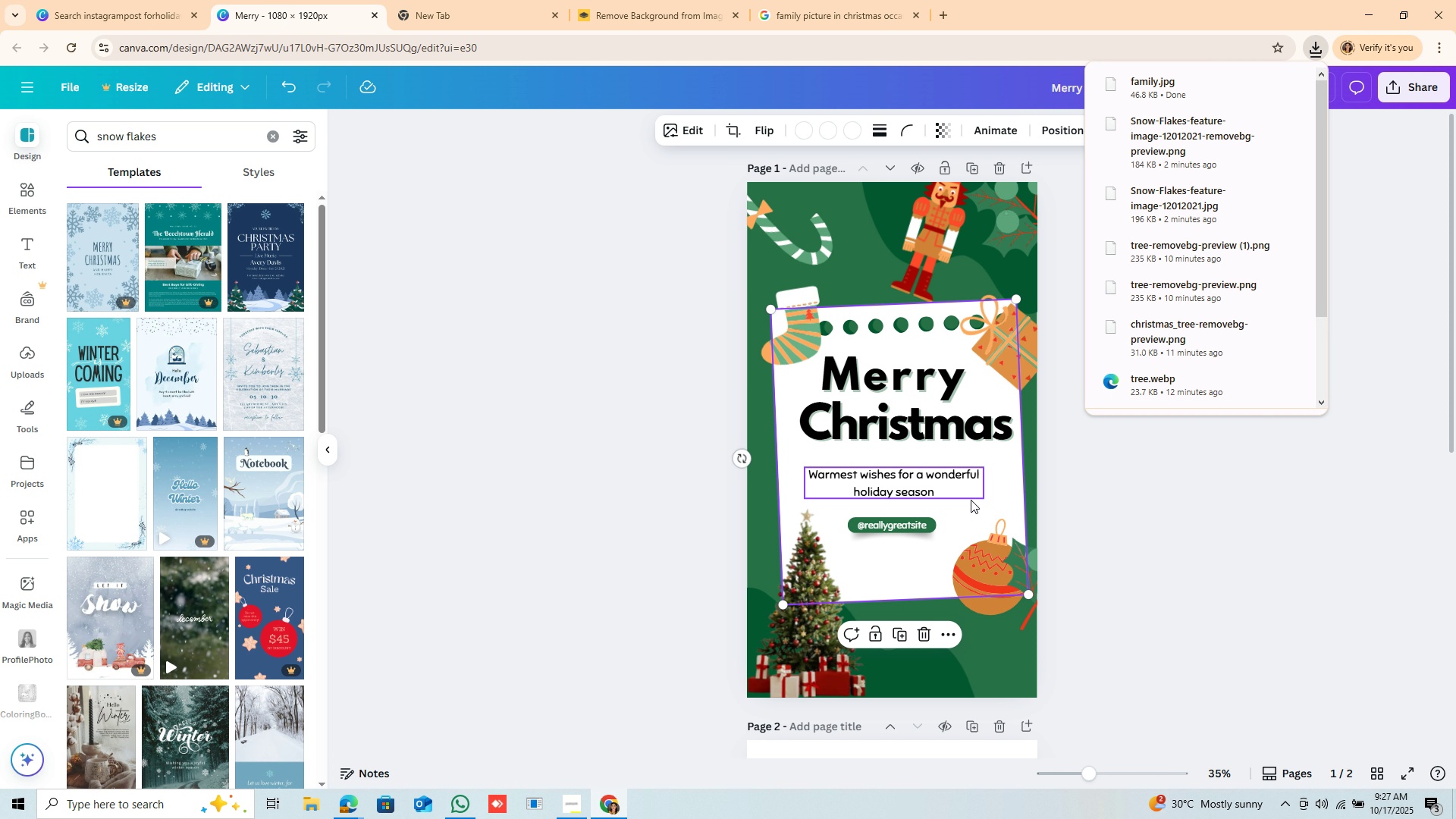 
left_click([971, 499])
 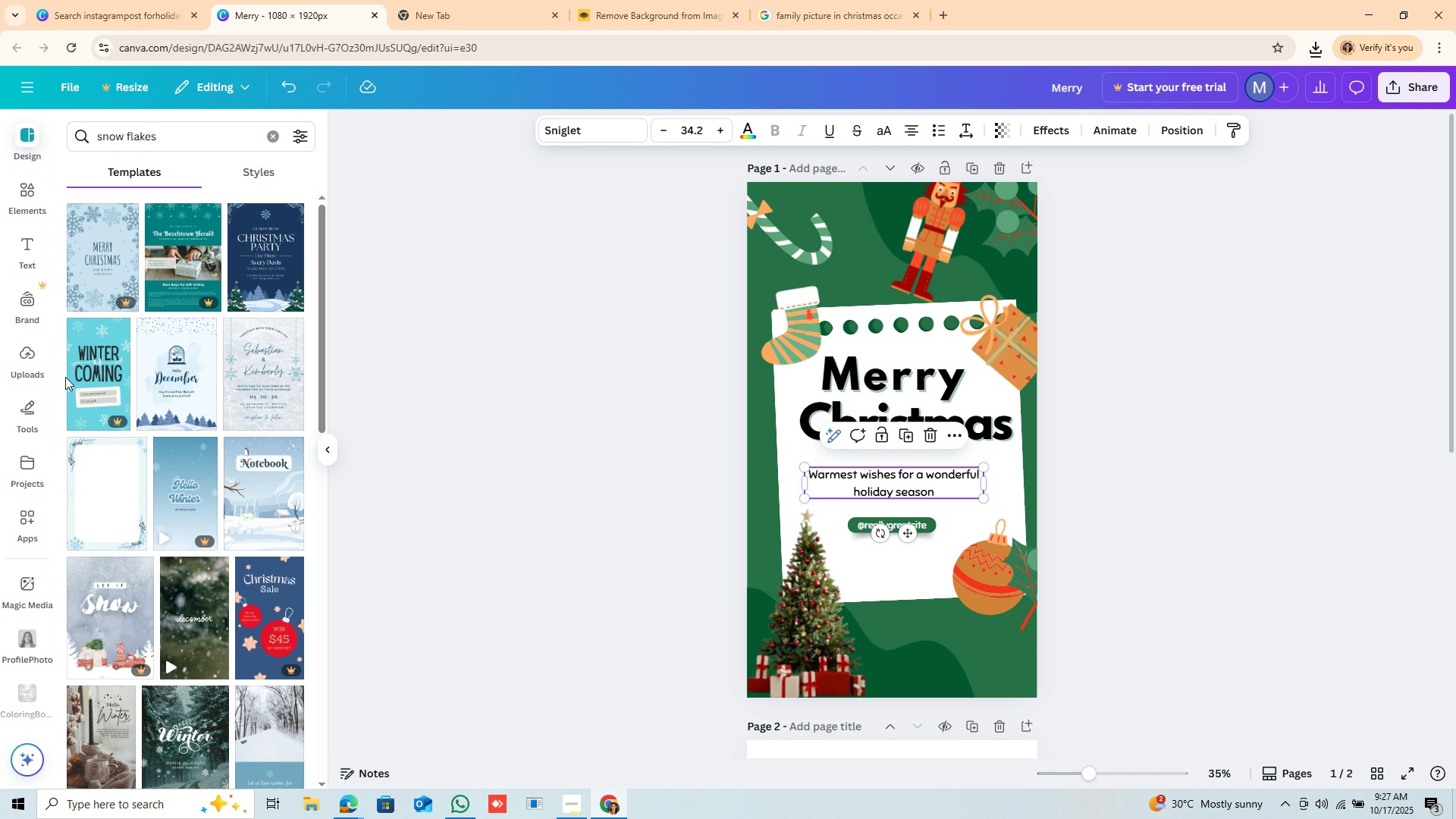 
left_click([30, 368])
 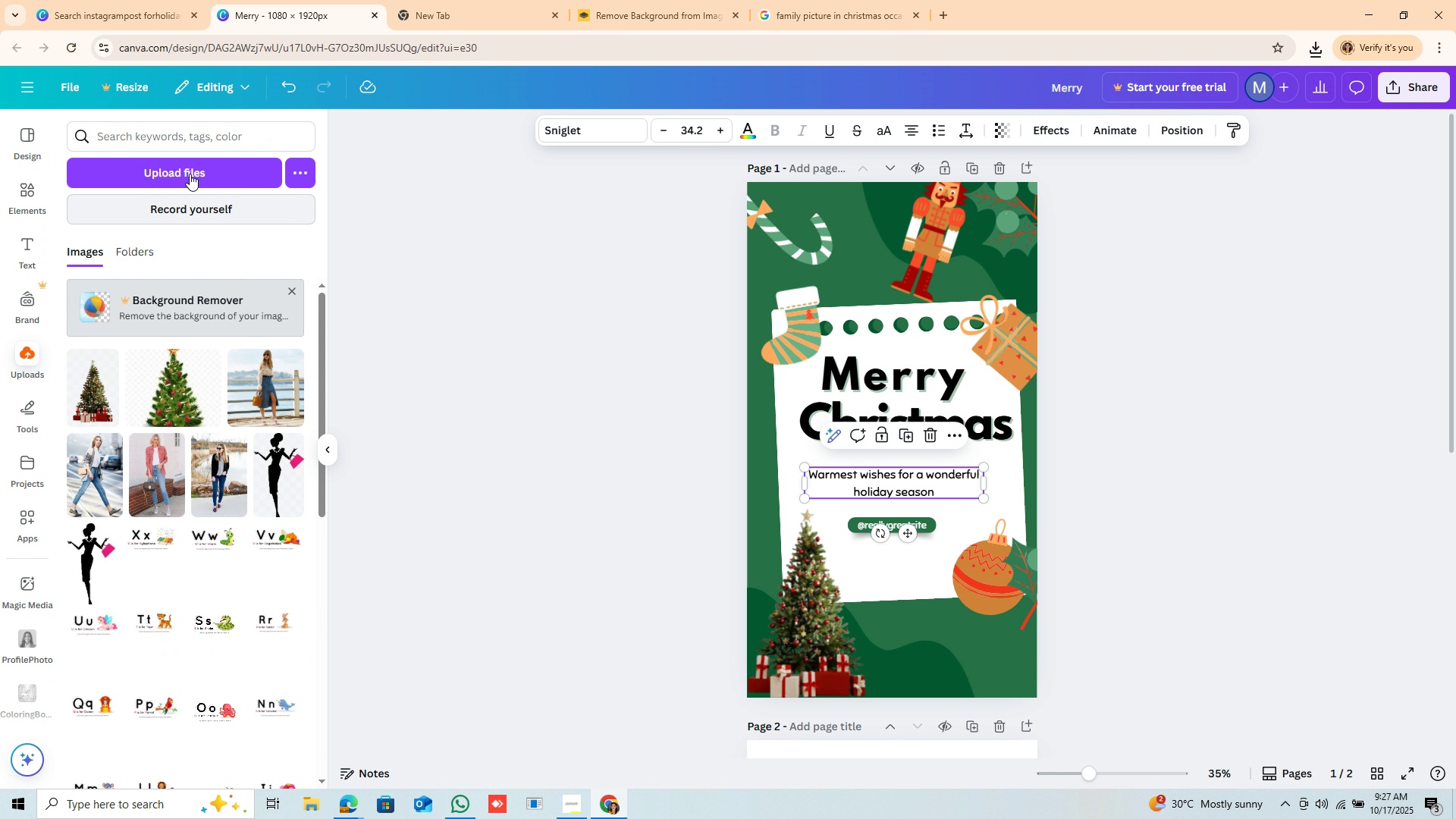 
left_click([194, 163])
 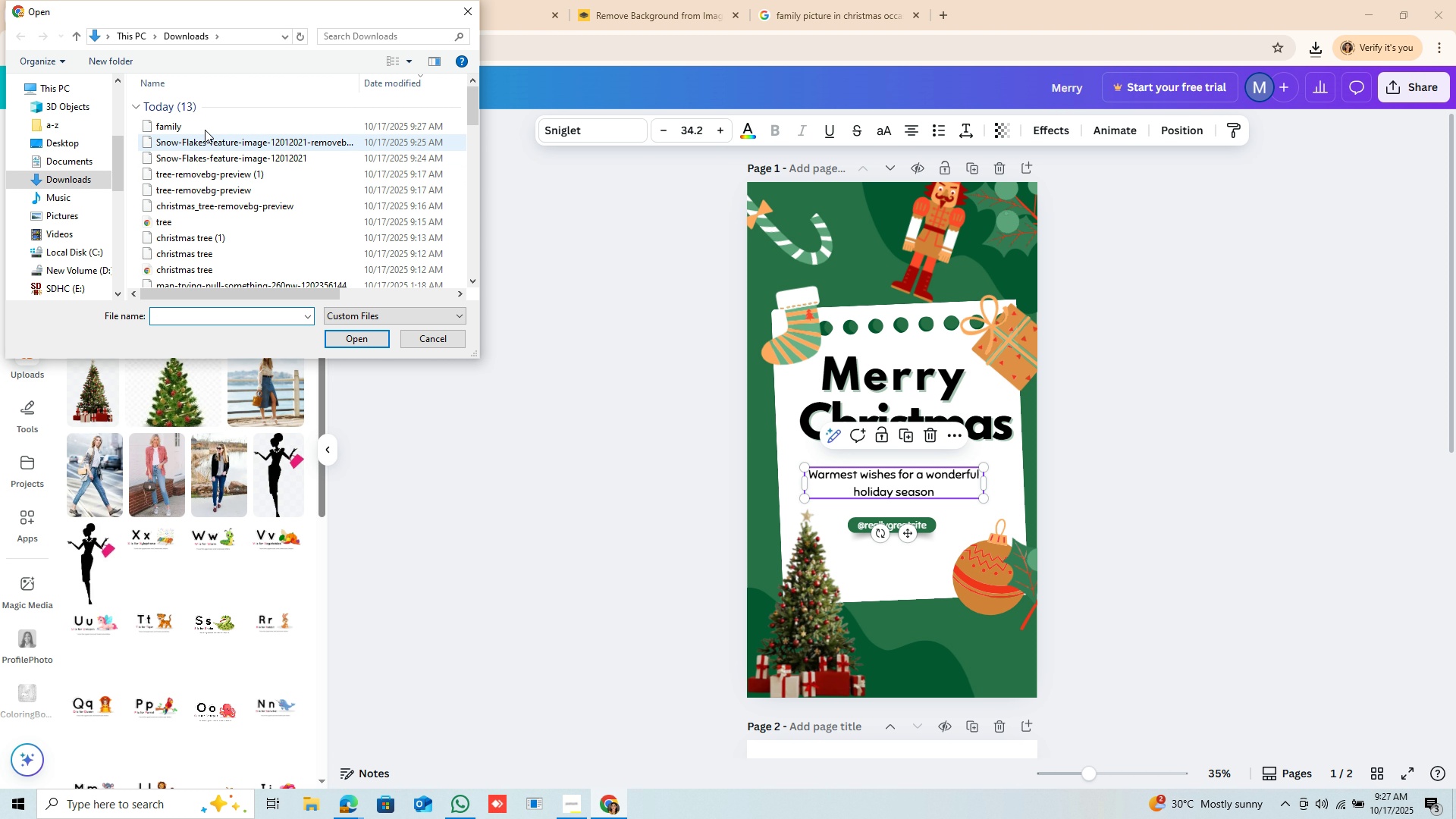 
left_click([199, 121])
 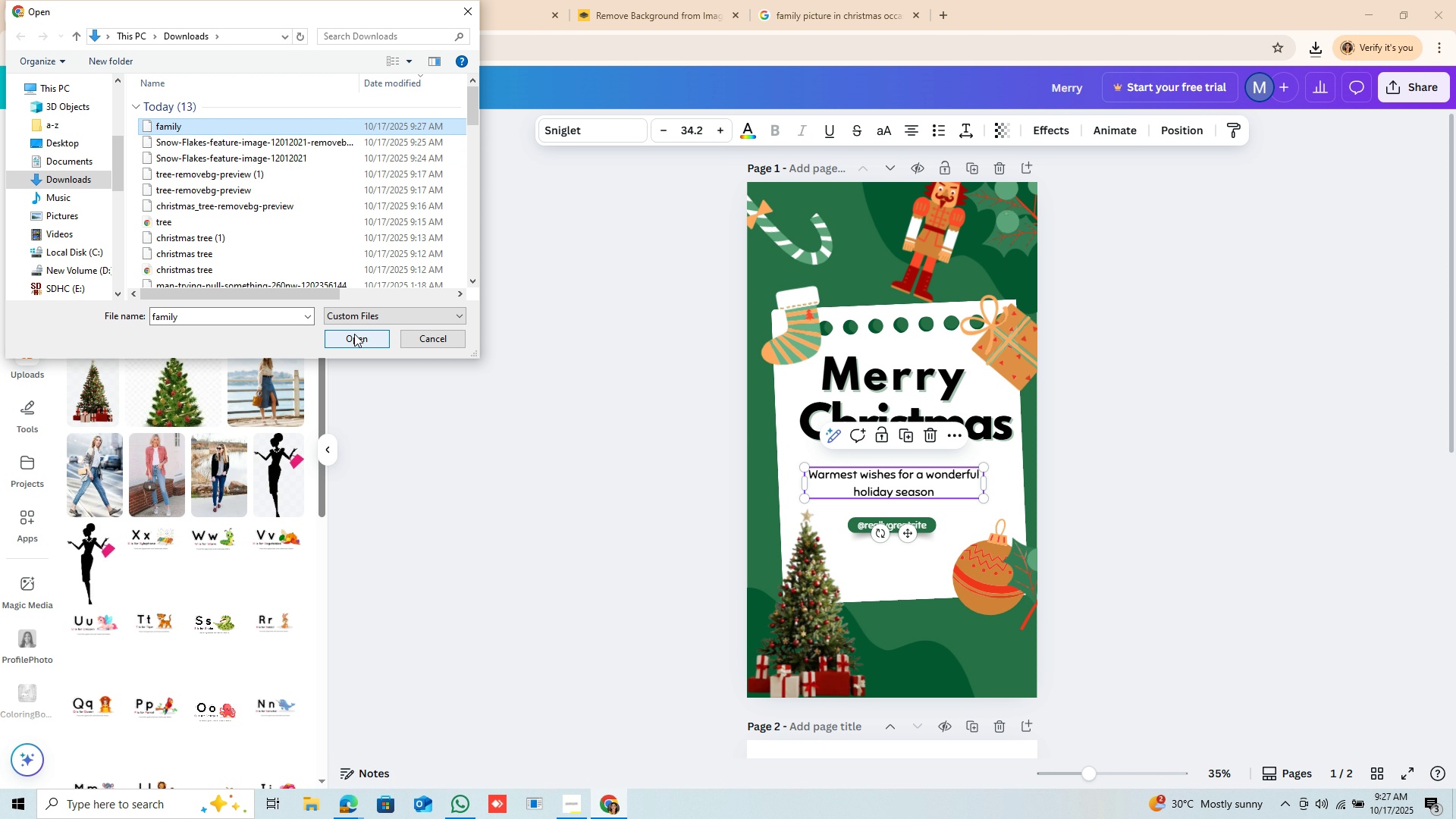 
left_click([354, 334])
 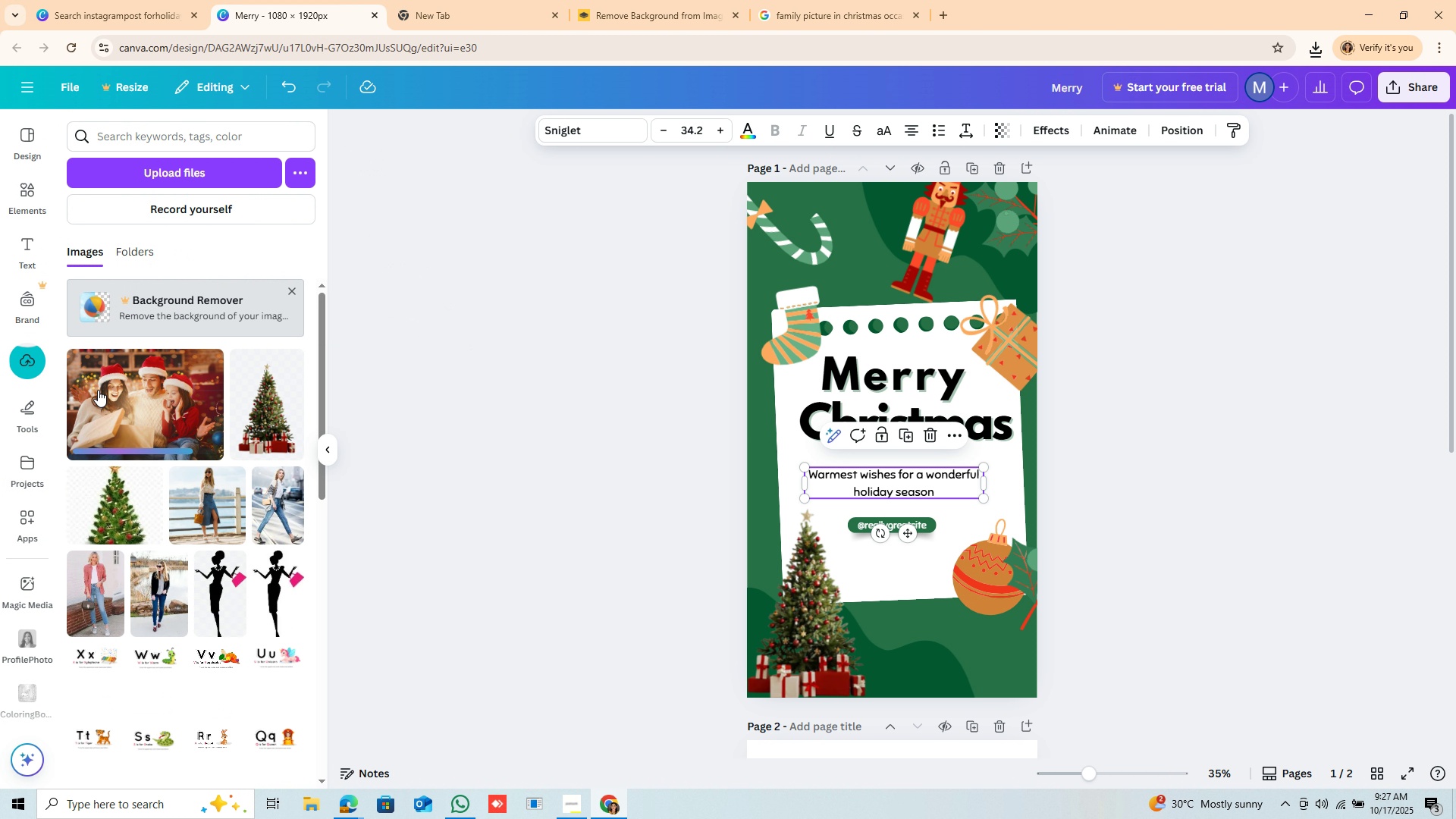 
wait(5.71)
 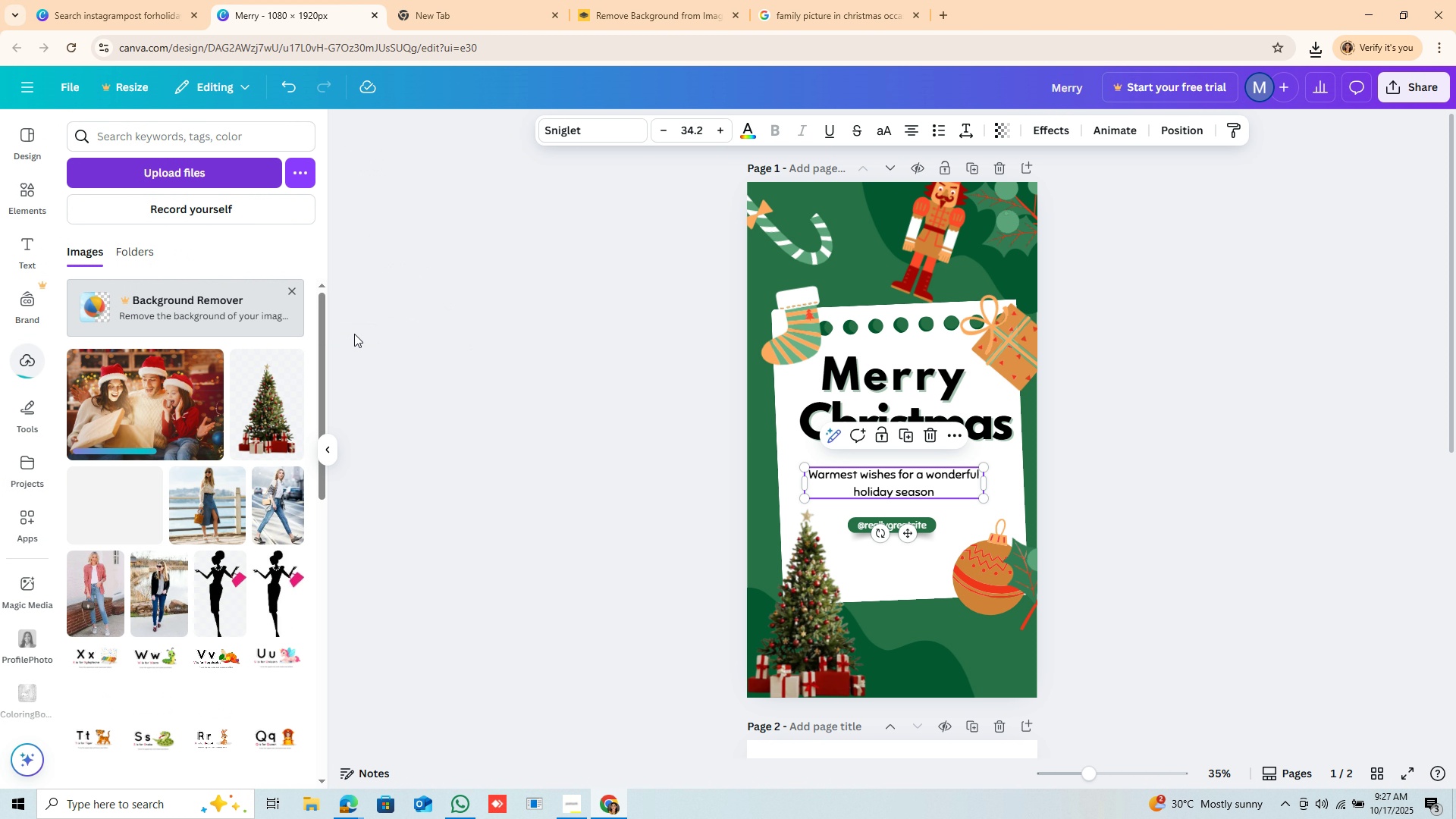 
left_click_drag(start_coordinate=[98, 390], to_coordinate=[836, 537])
 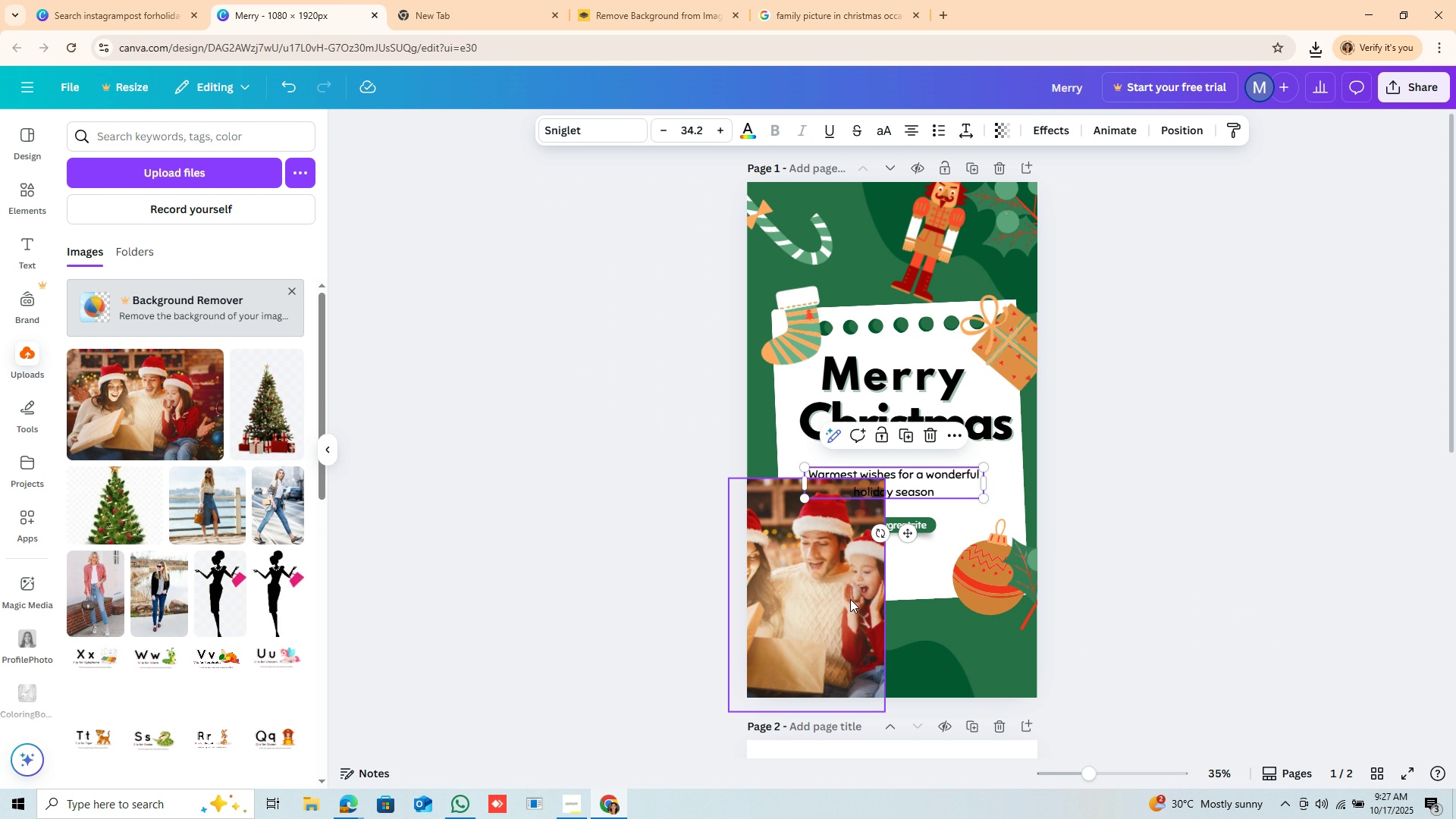 
left_click_drag(start_coordinate=[818, 621], to_coordinate=[856, 582])
 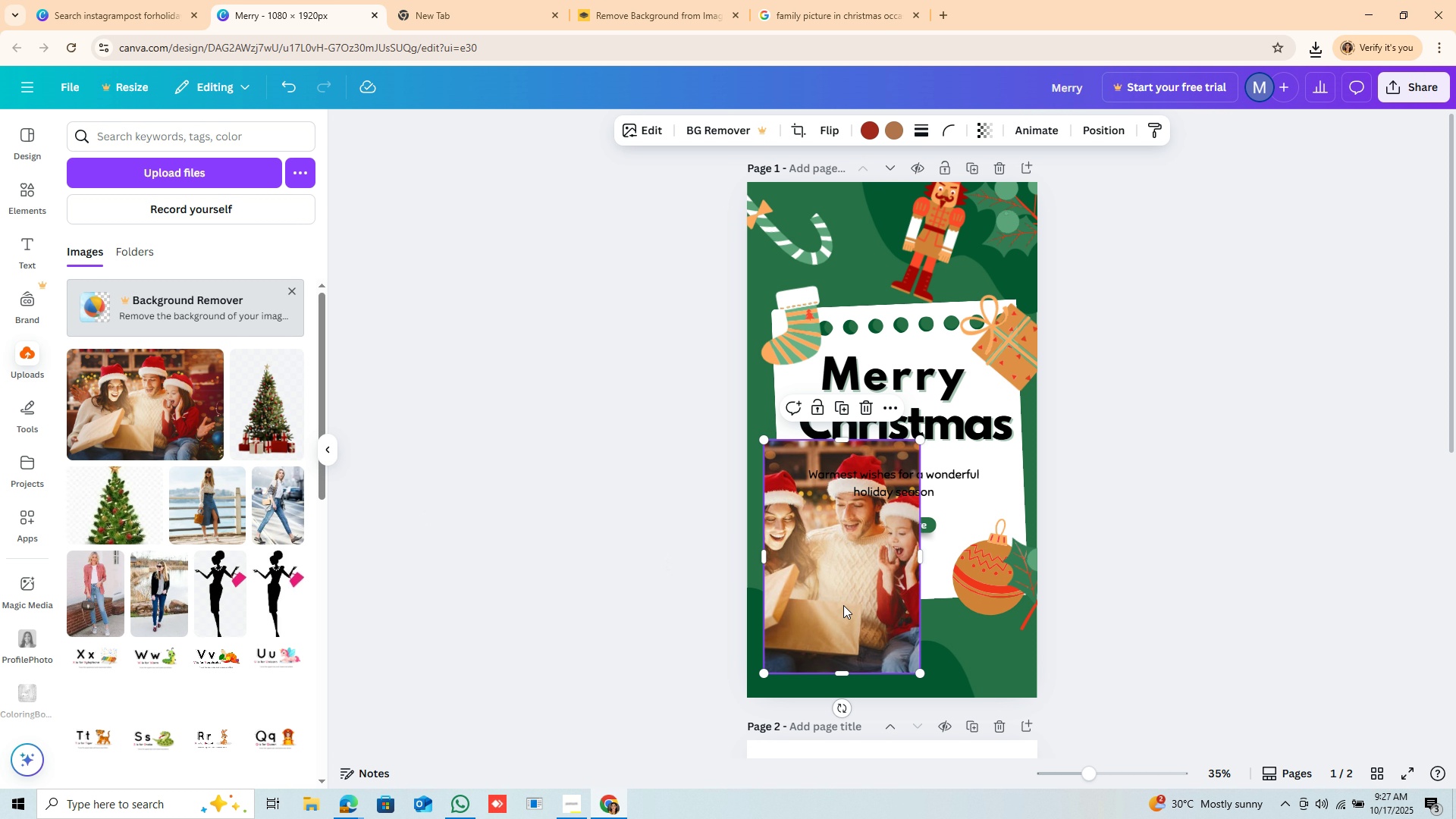 
left_click_drag(start_coordinate=[848, 606], to_coordinate=[902, 569])
 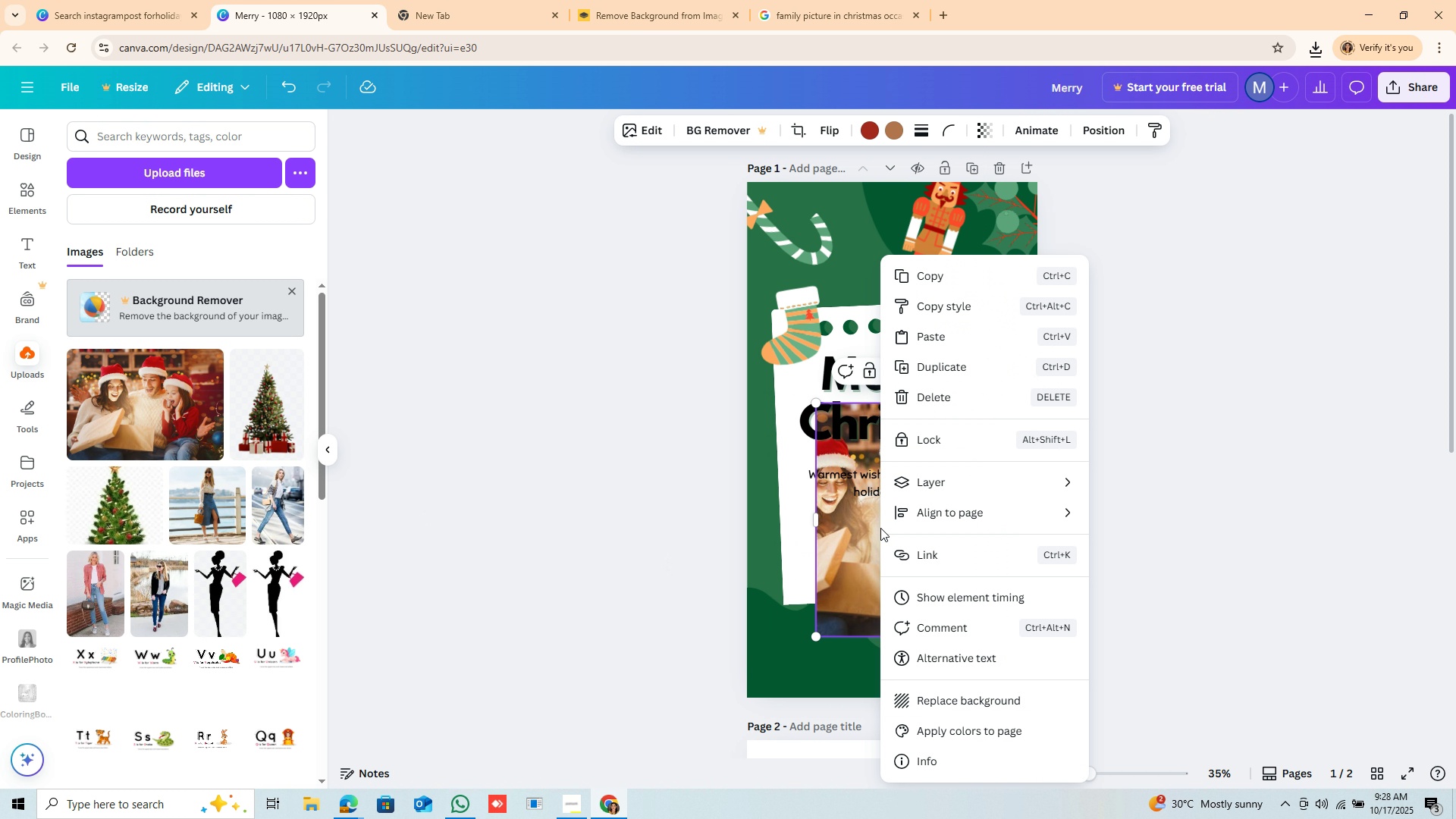 
right_click([880, 528])
 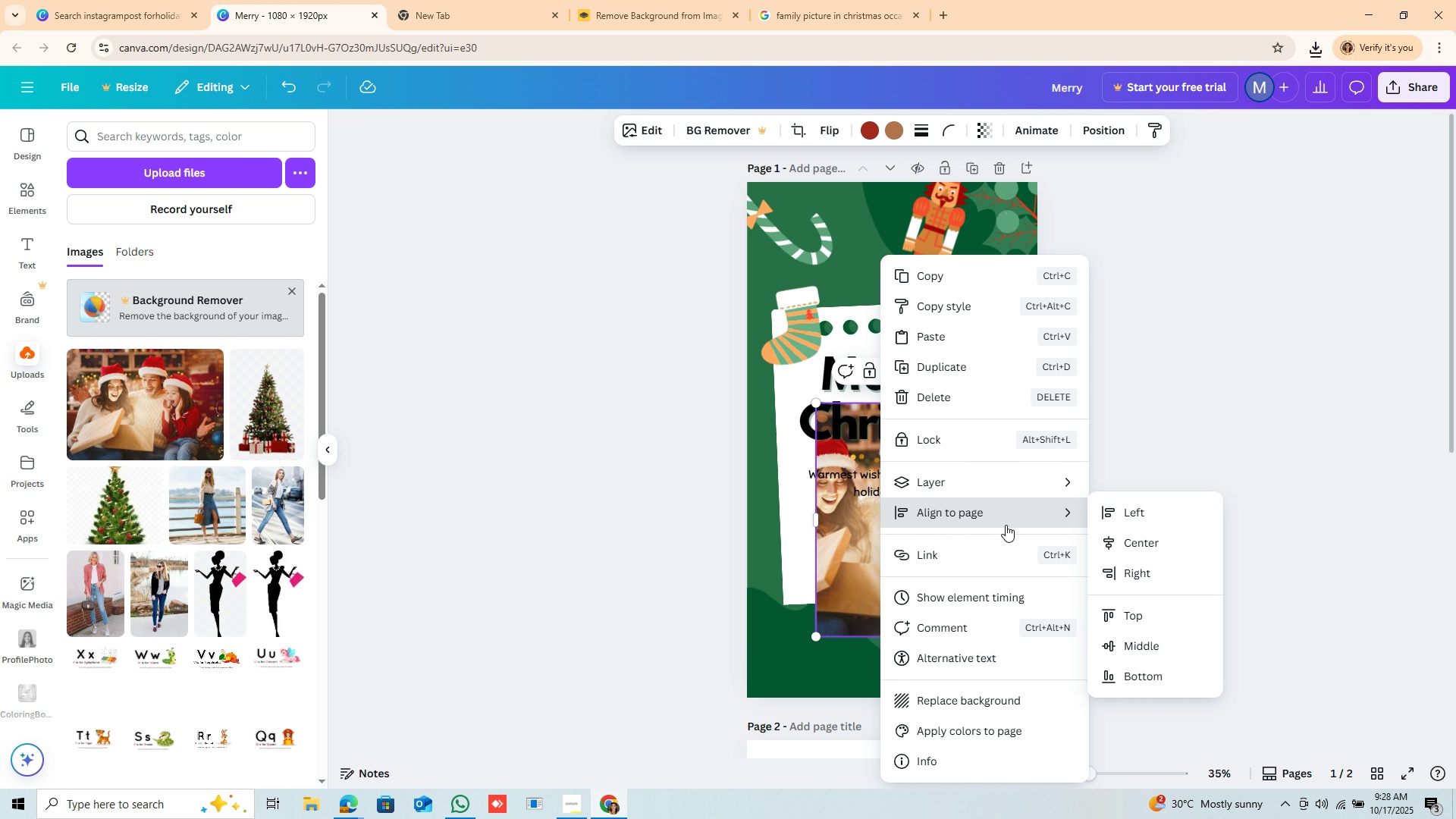 
wait(11.89)
 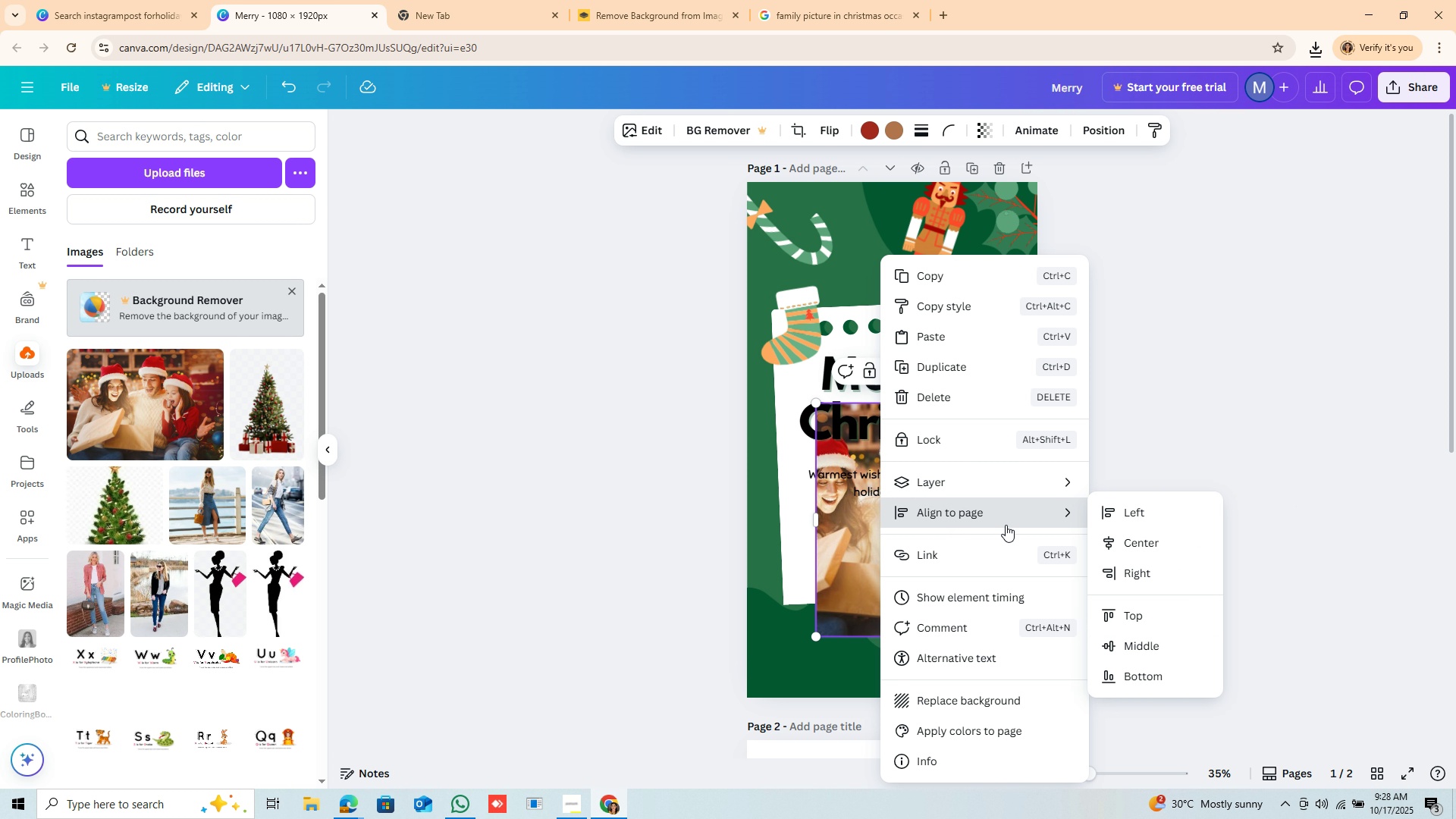 
left_click([529, 441])
 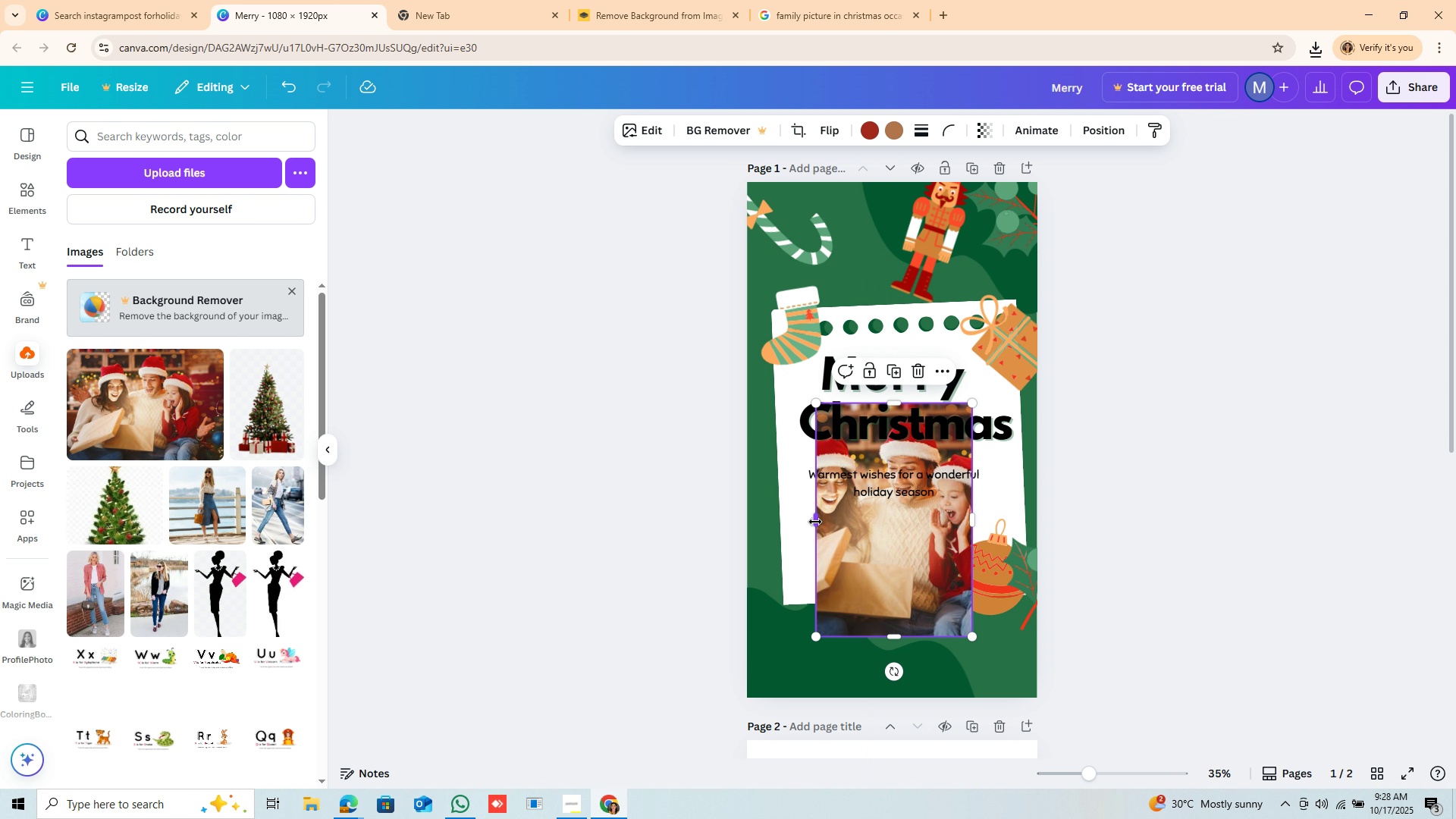 
left_click_drag(start_coordinate=[815, 522], to_coordinate=[776, 529])
 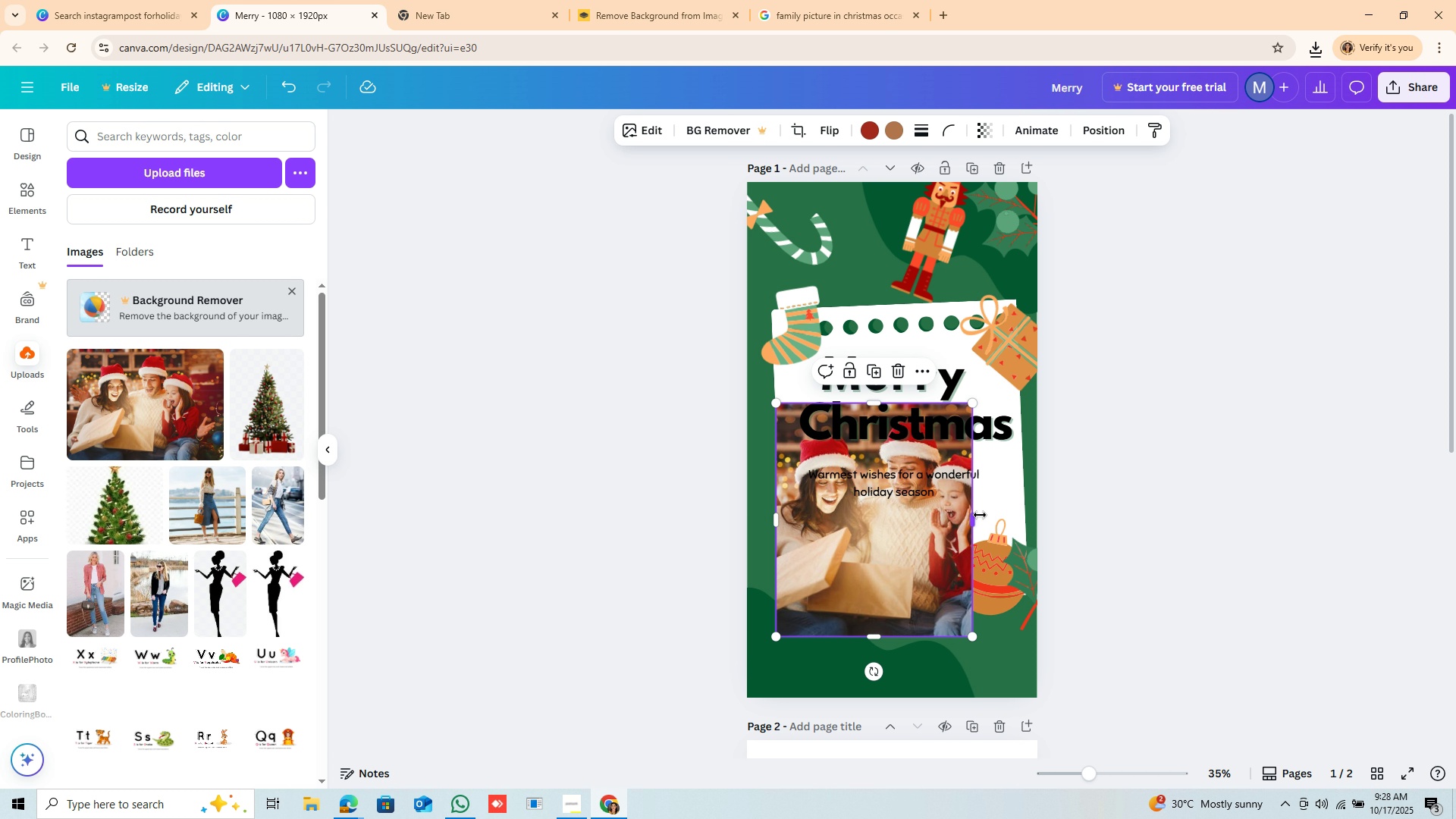 
left_click_drag(start_coordinate=[972, 516], to_coordinate=[1009, 538])
 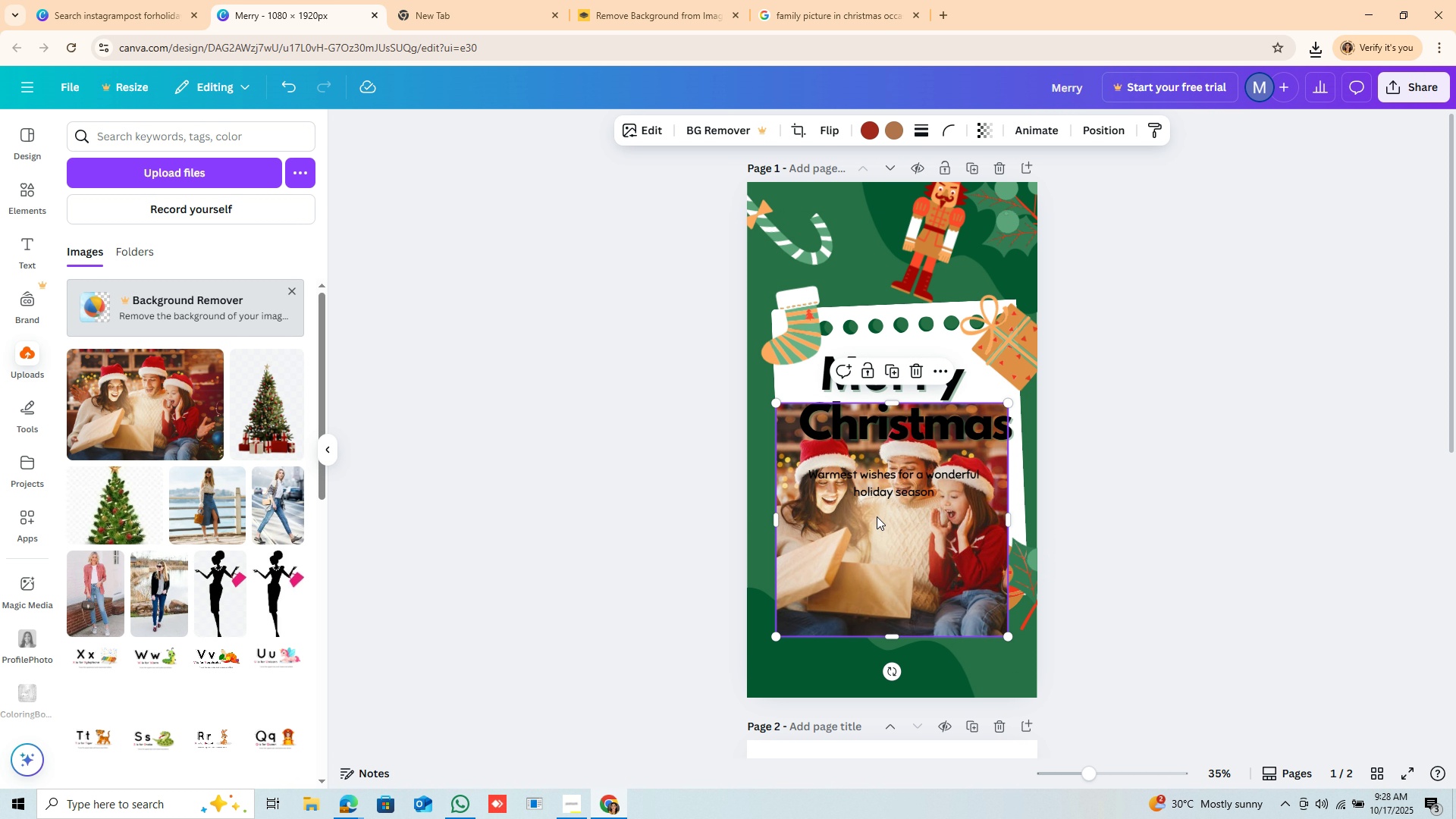 
left_click_drag(start_coordinate=[877, 516], to_coordinate=[871, 566])
 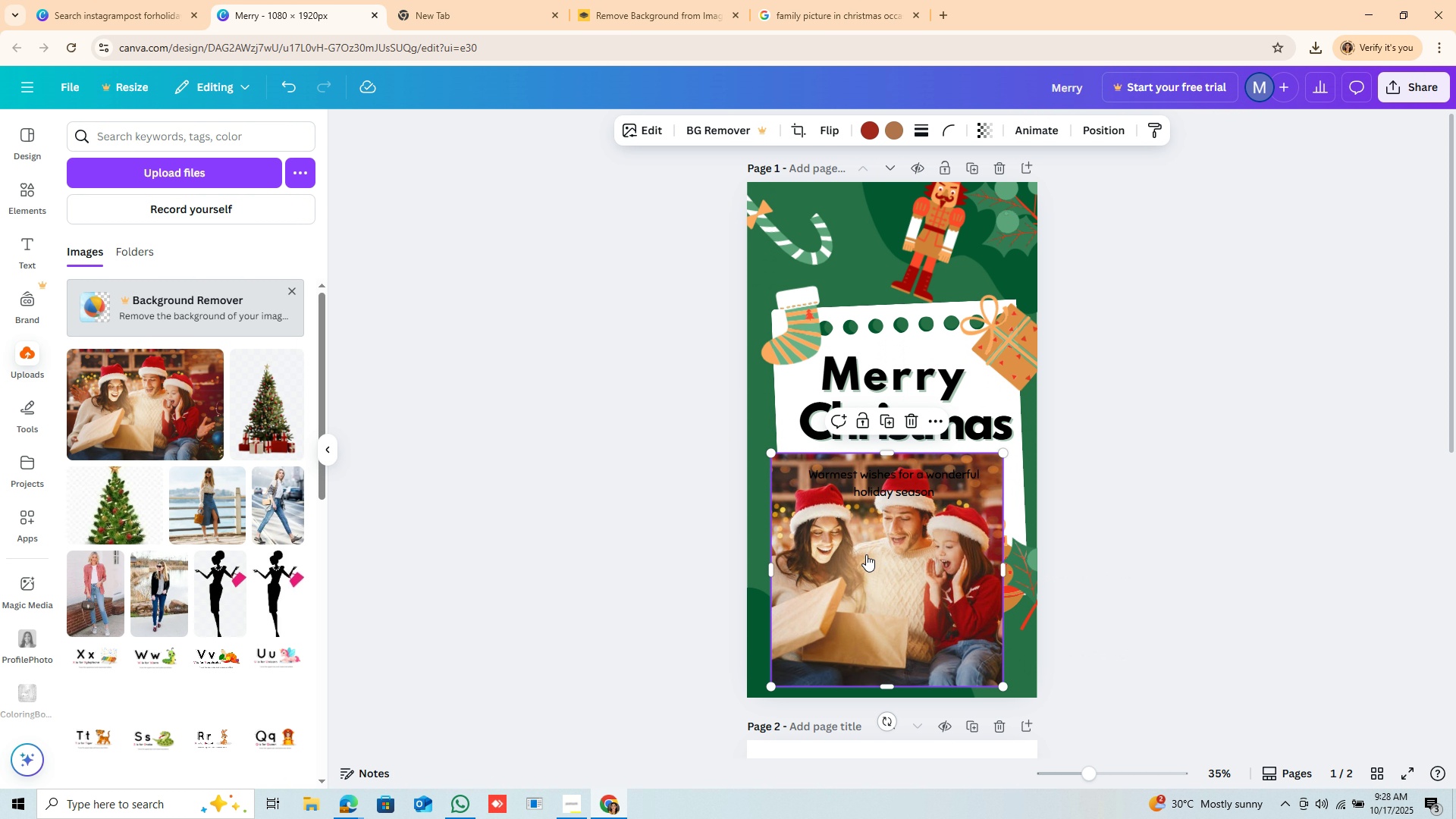 
right_click([866, 554])
 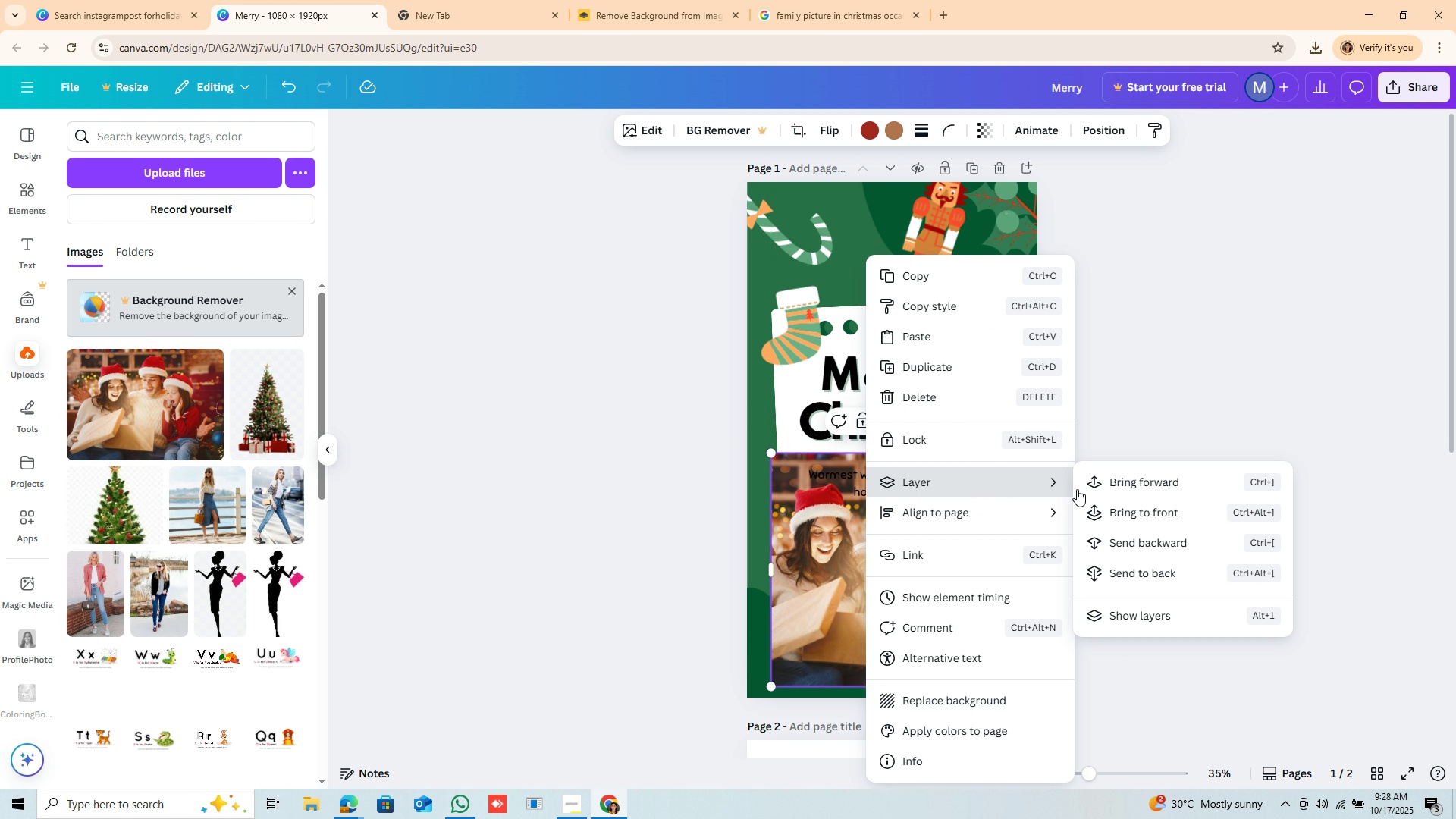 
mouse_move([1156, 606])
 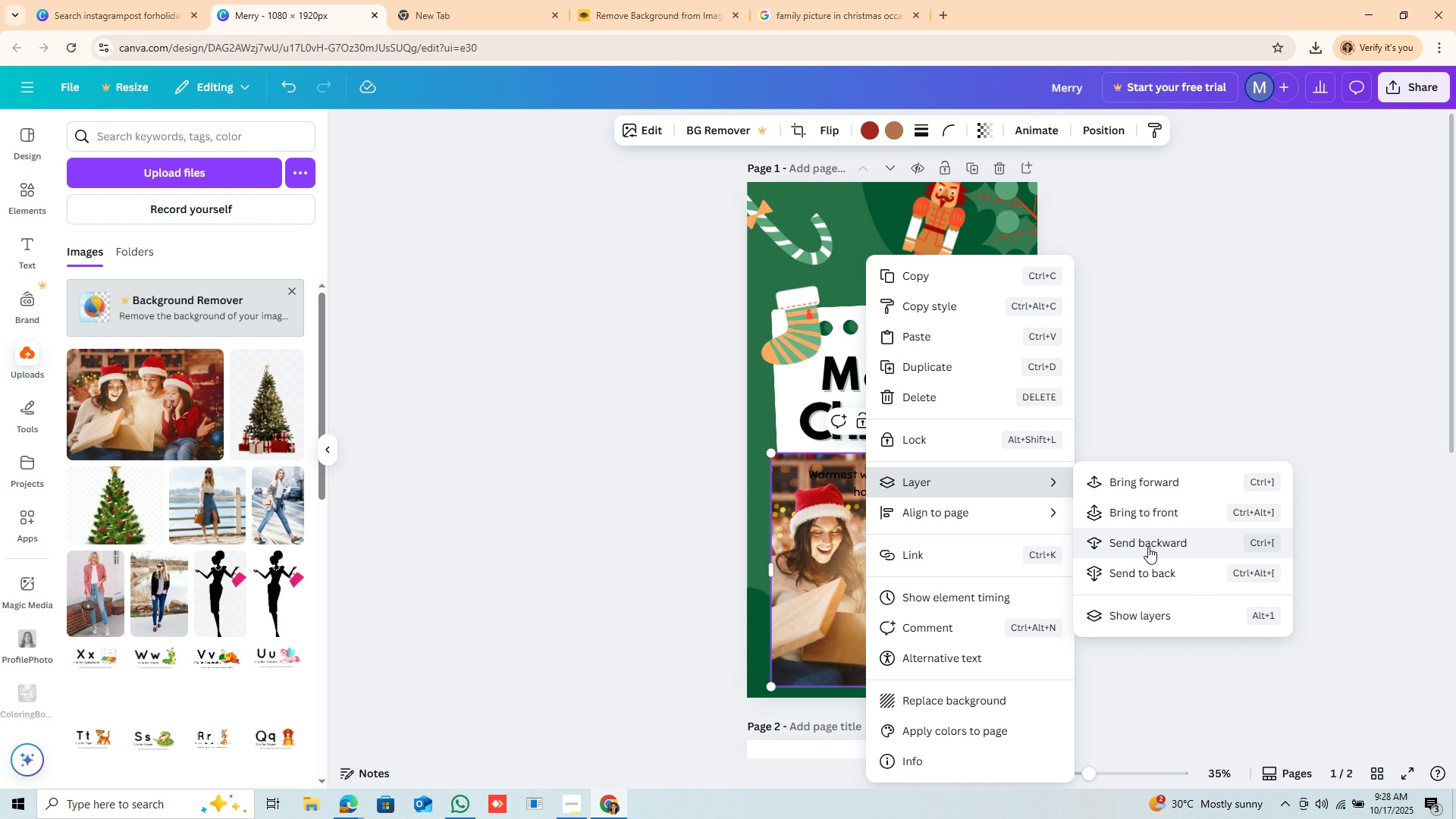 
double_click([1149, 548])
 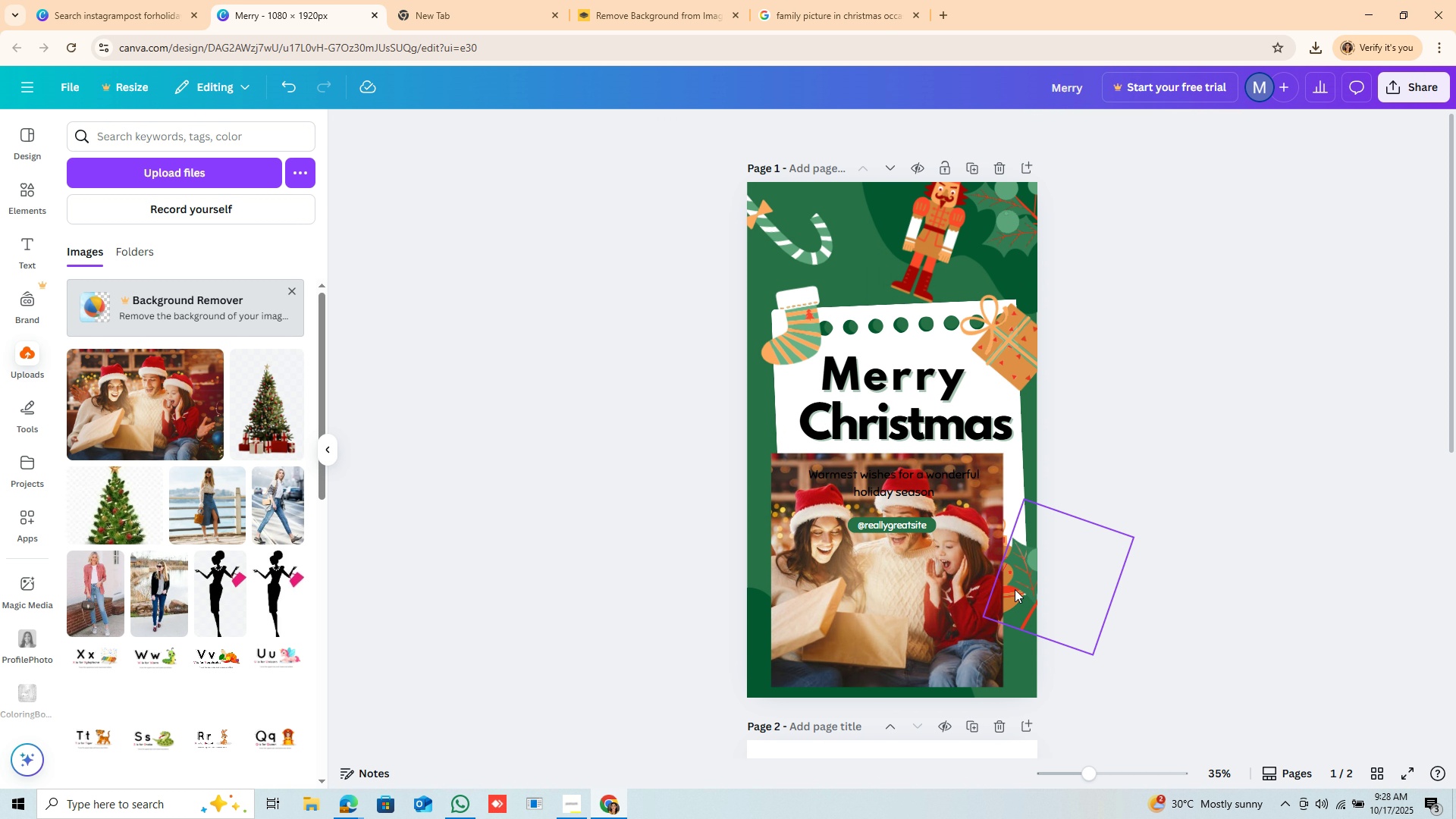 
left_click([1015, 589])
 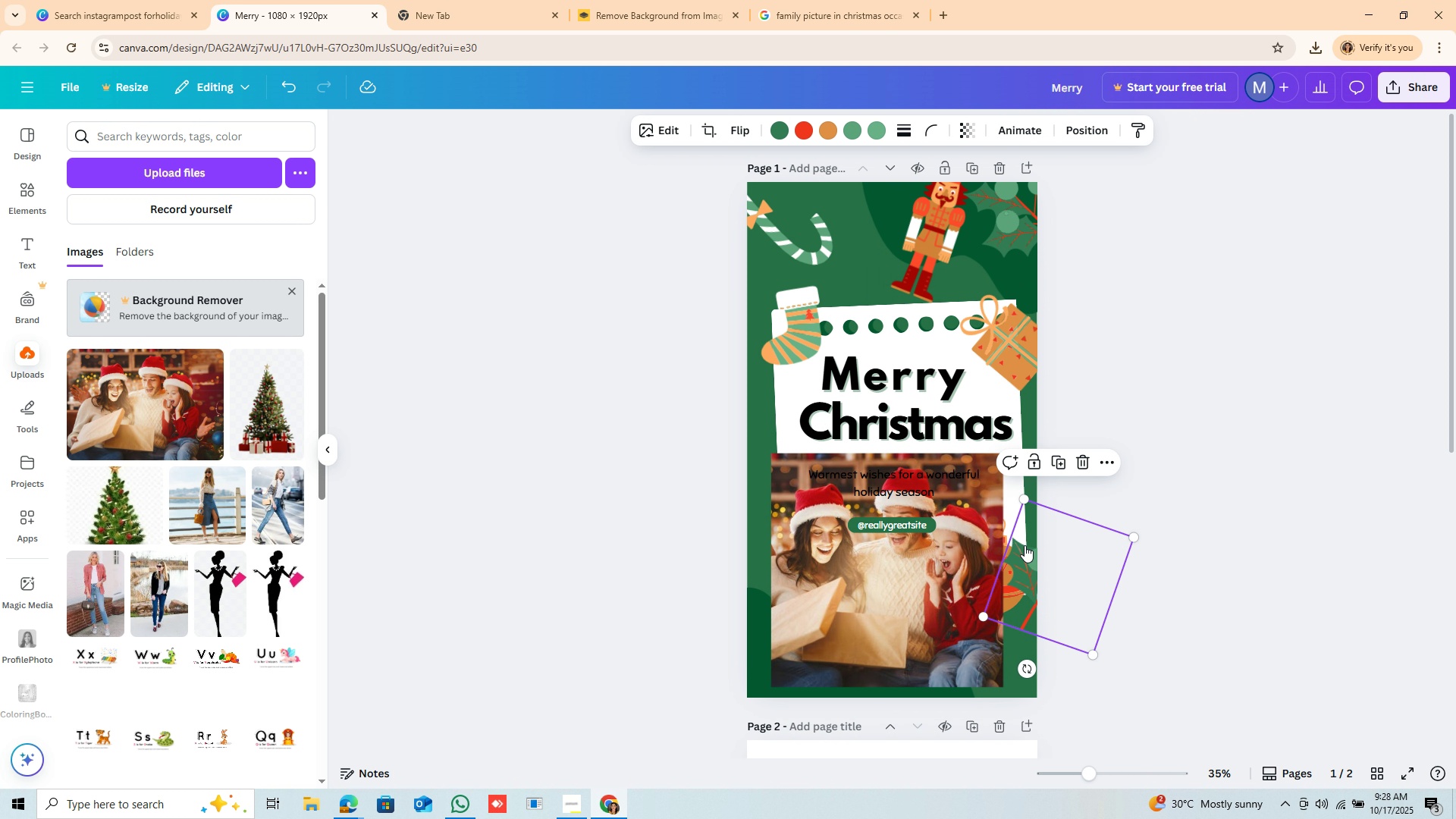 
right_click([1025, 545])
 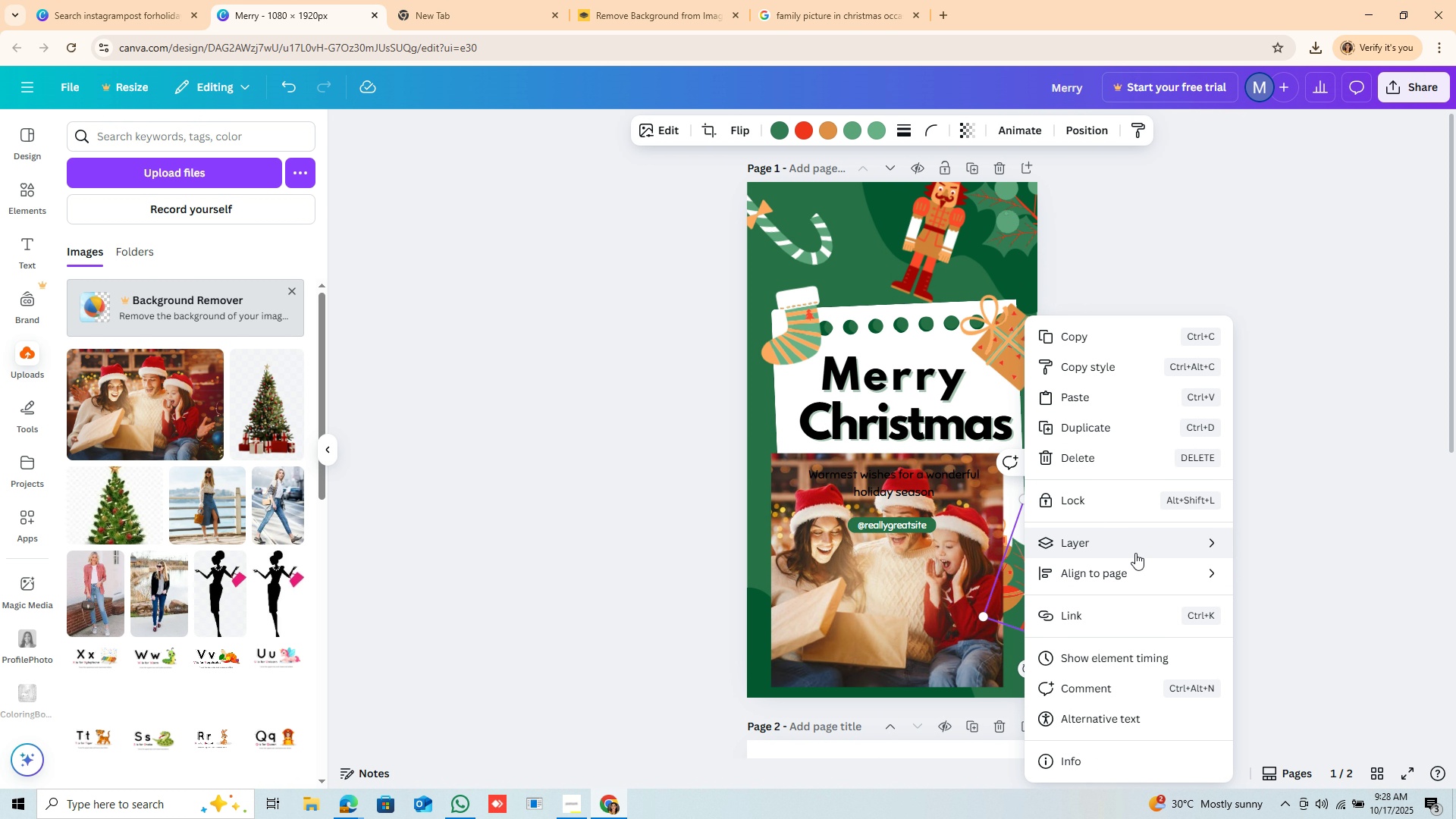 
left_click([1138, 548])
 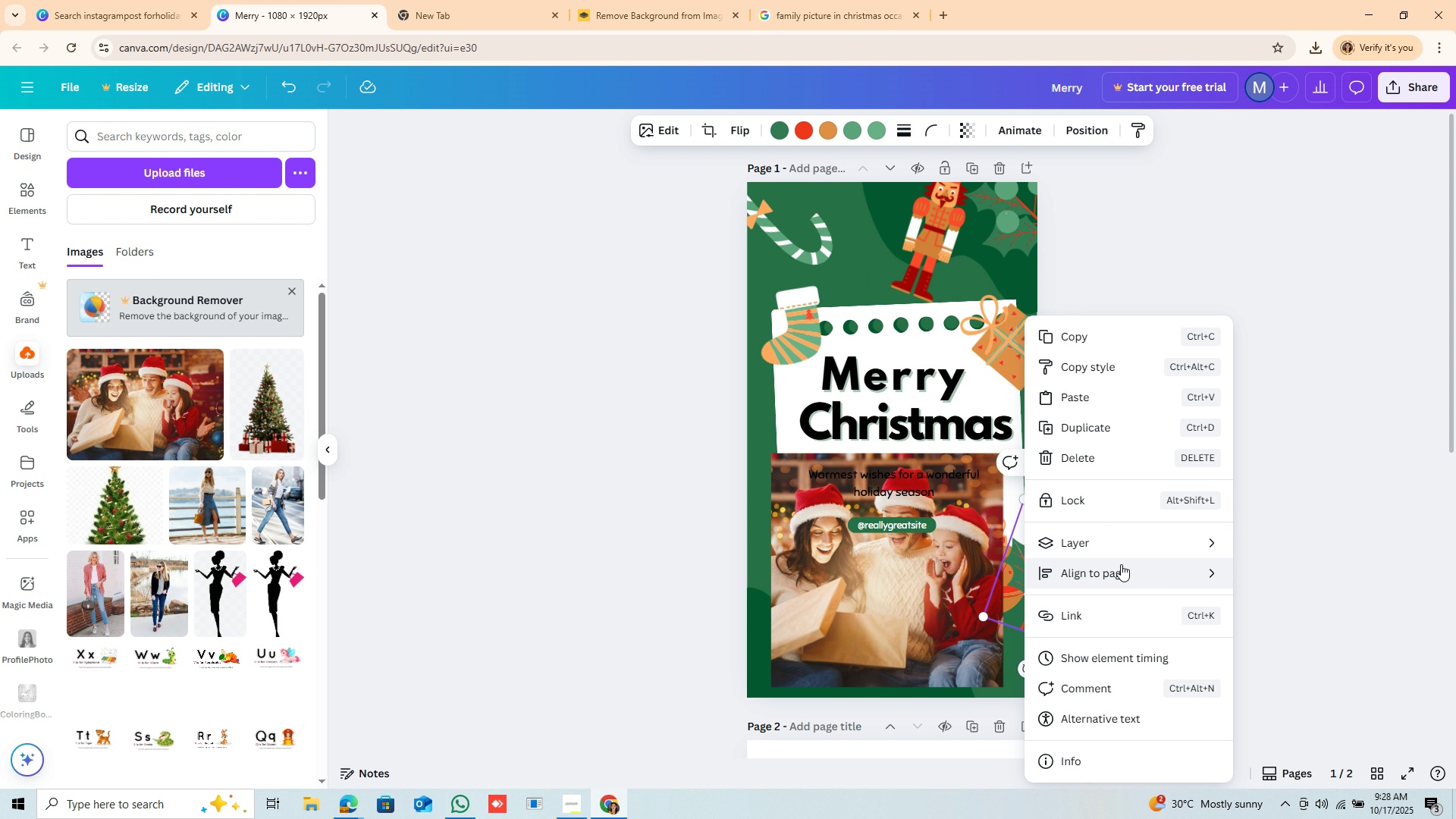 
mouse_move([1115, 543])
 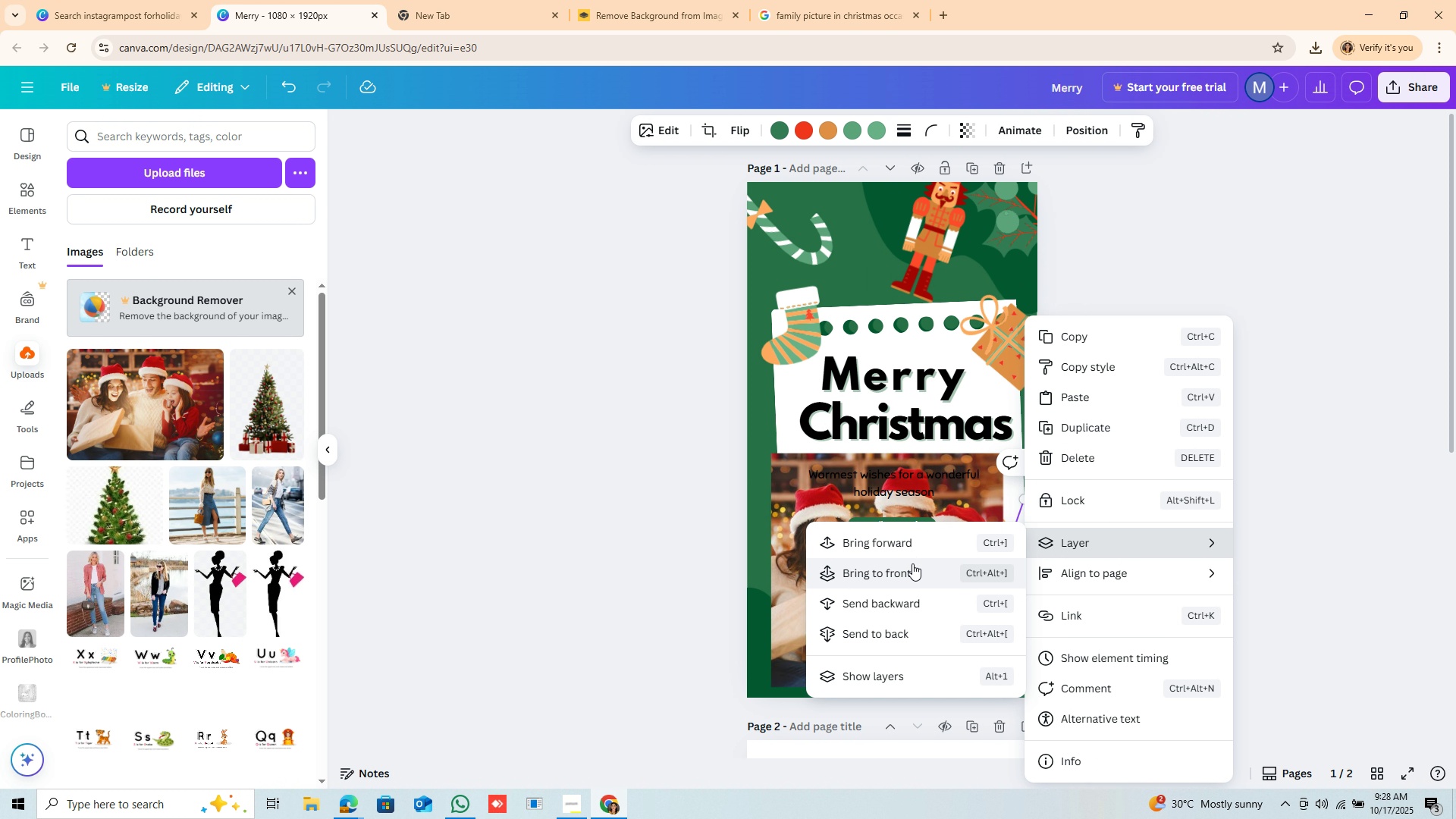 
left_click([912, 563])
 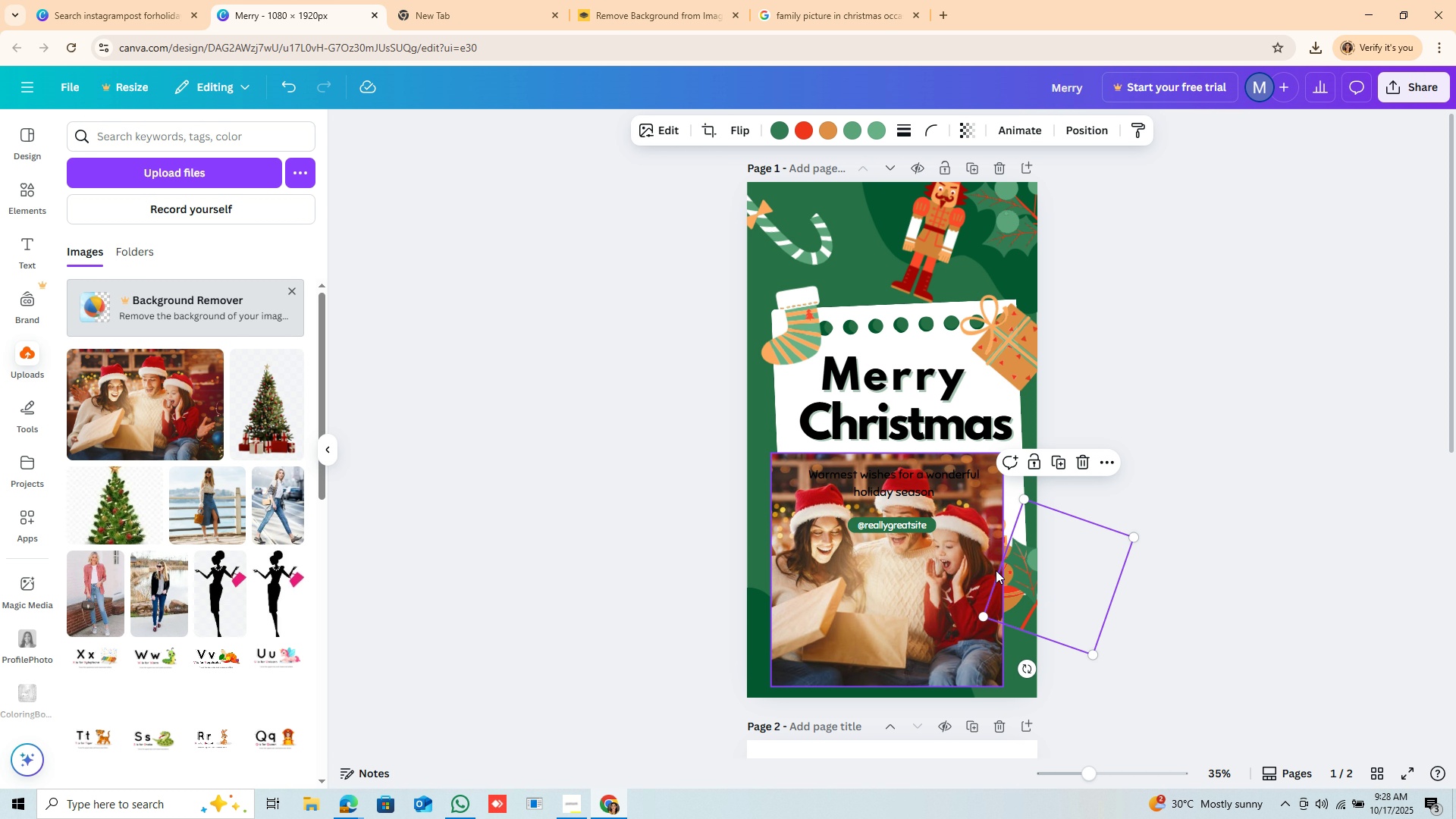 
left_click([996, 570])
 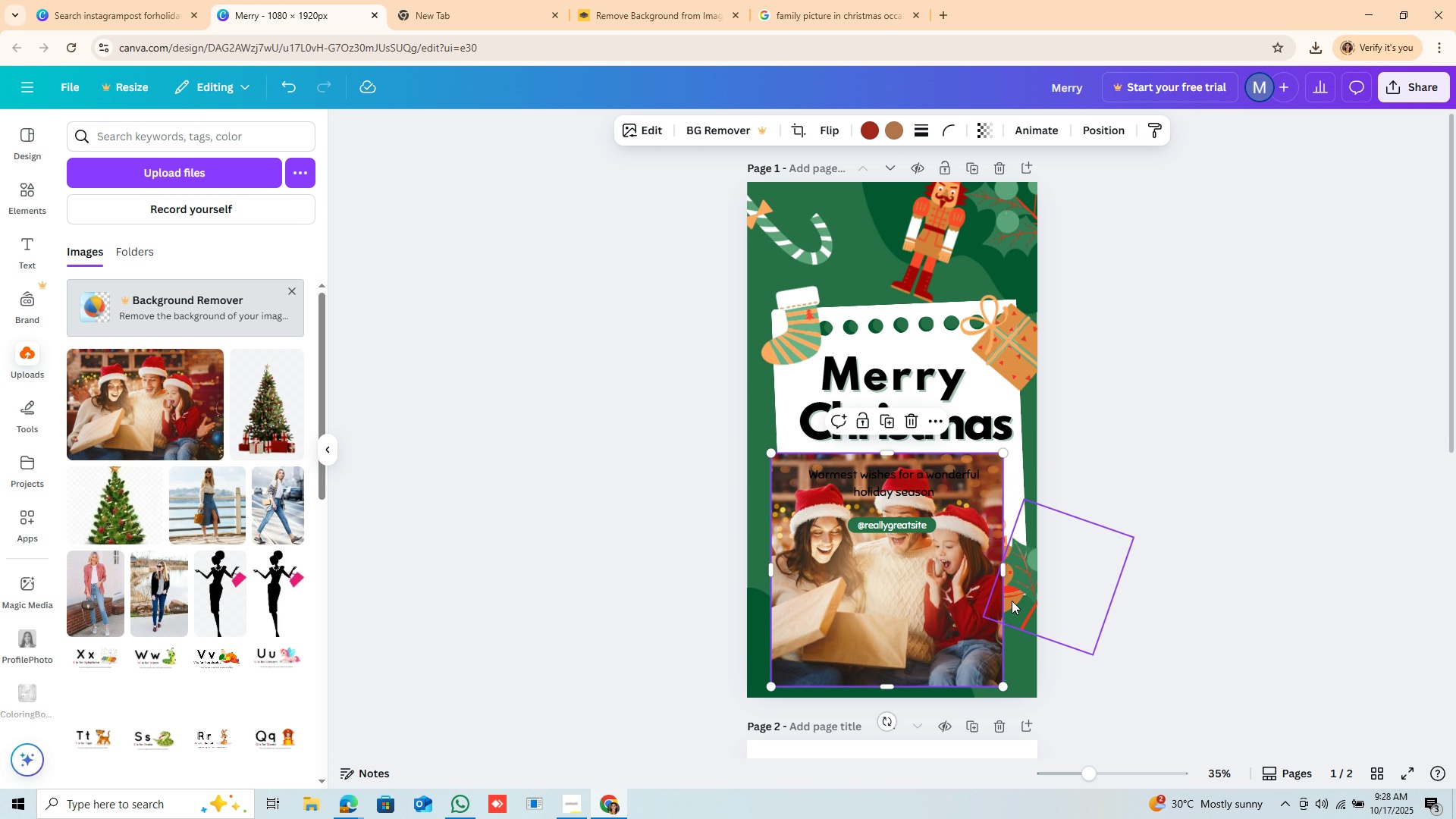 
left_click([1012, 601])
 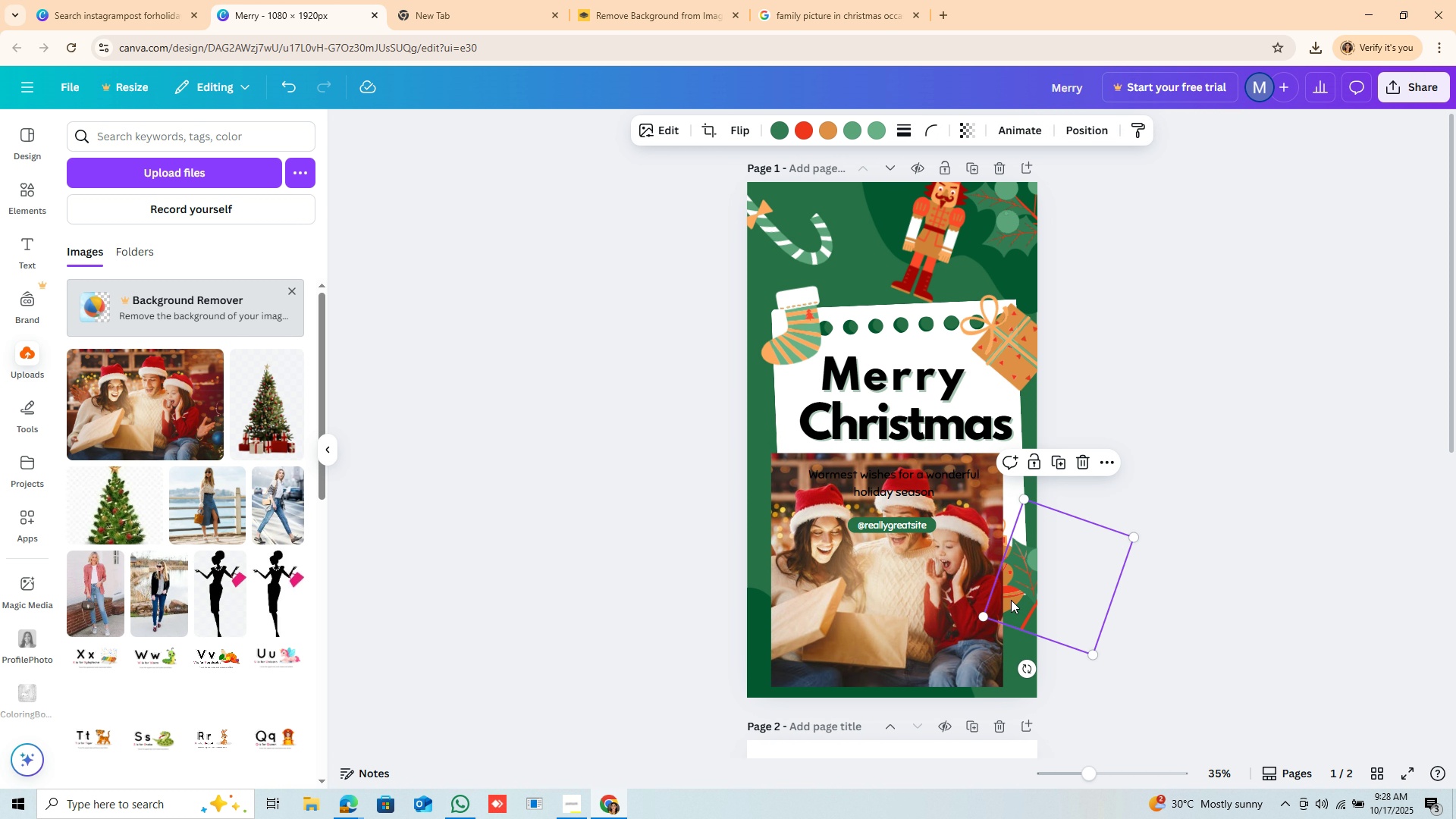 
left_click_drag(start_coordinate=[1012, 601], to_coordinate=[1013, 477])
 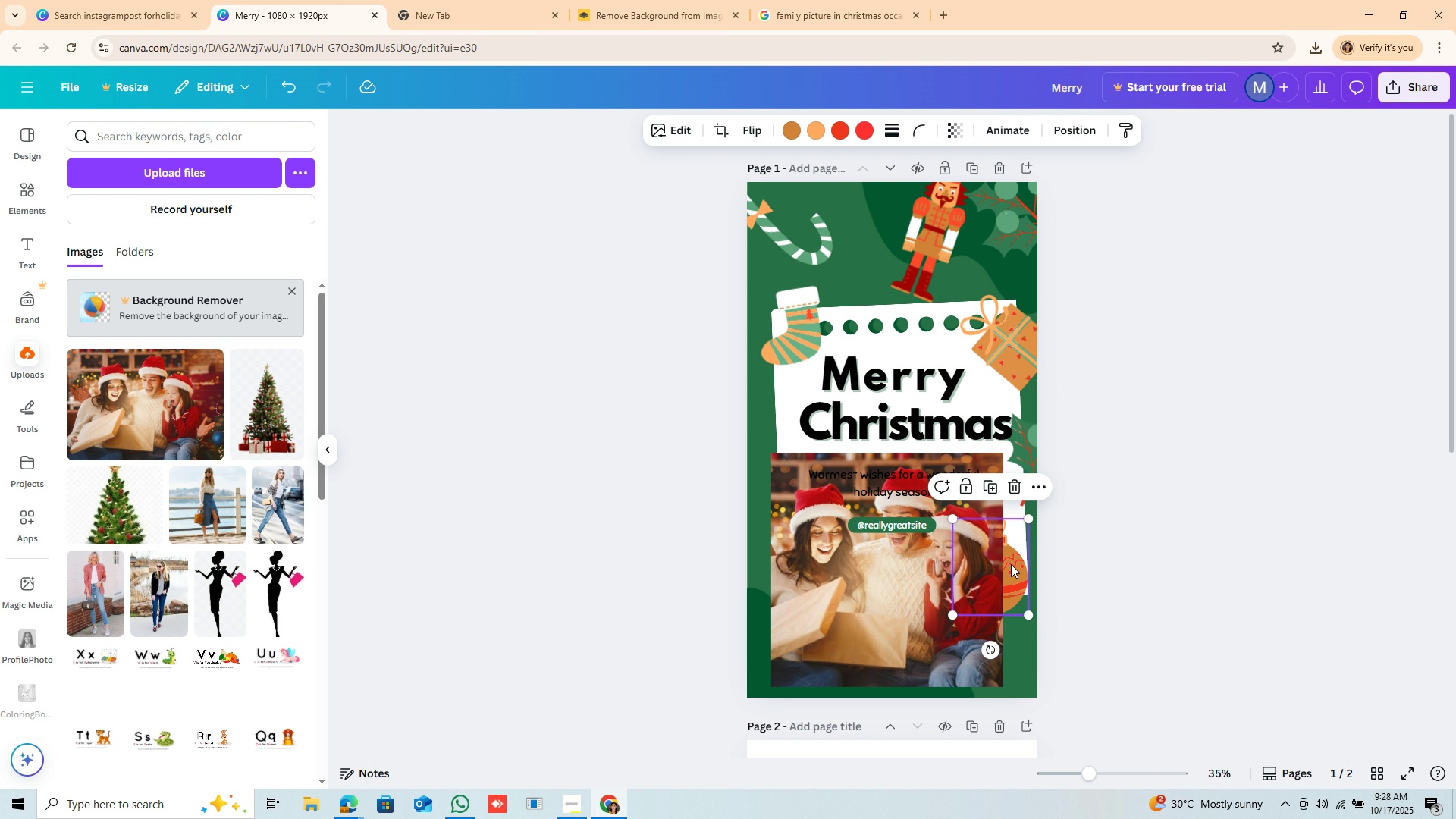 
left_click([1011, 564])
 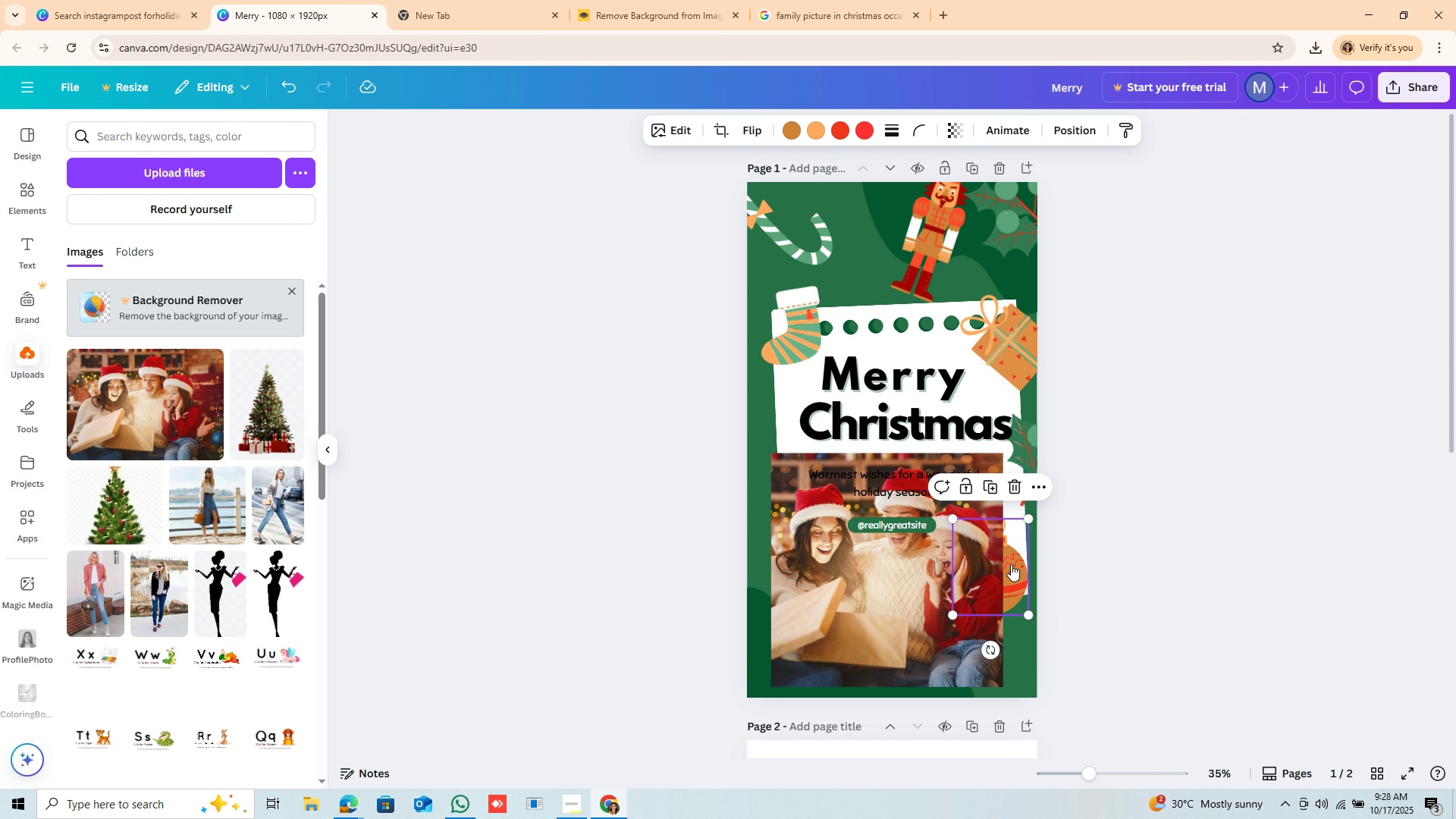 
right_click([1011, 564])
 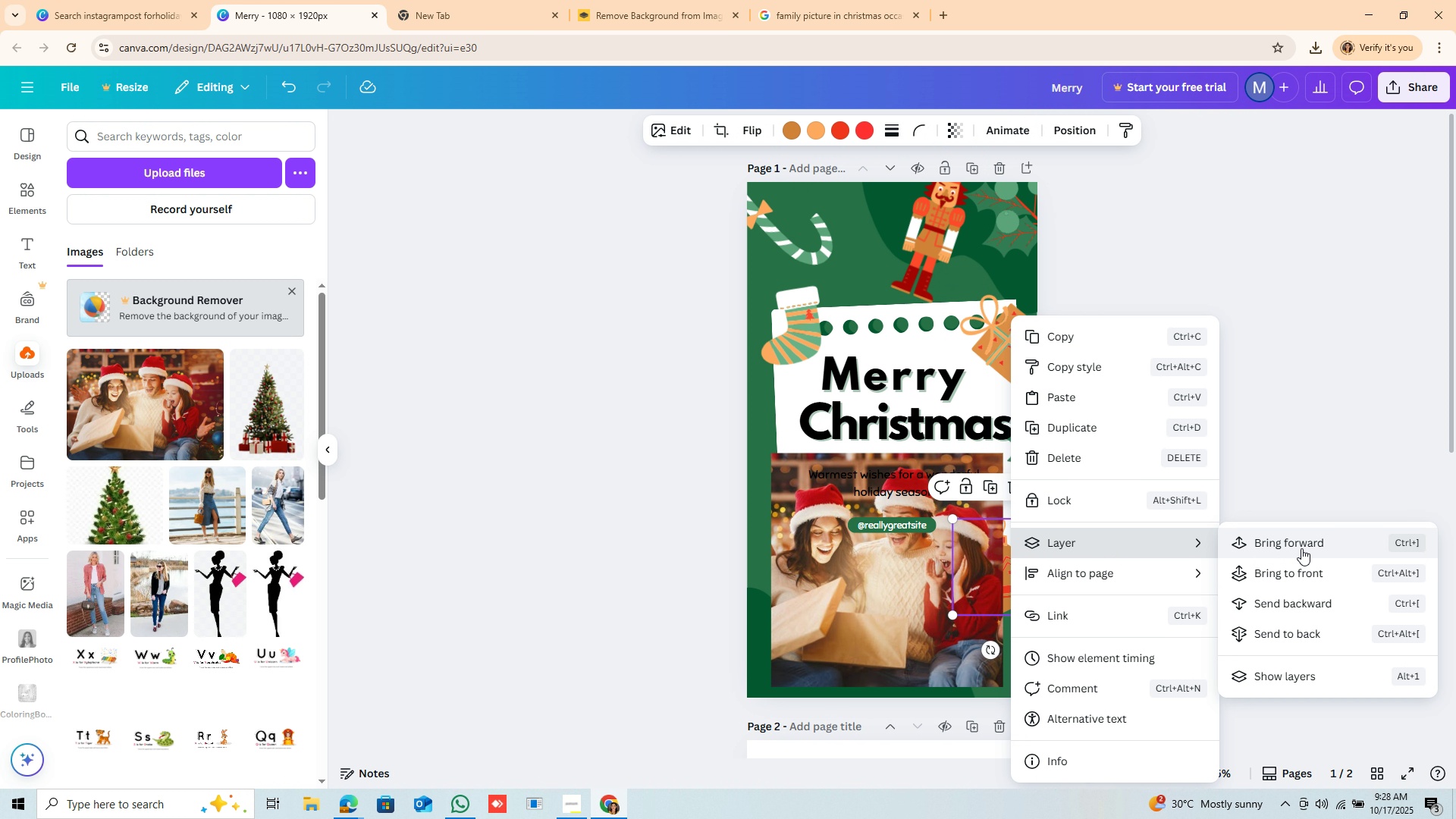 
left_click([1301, 548])
 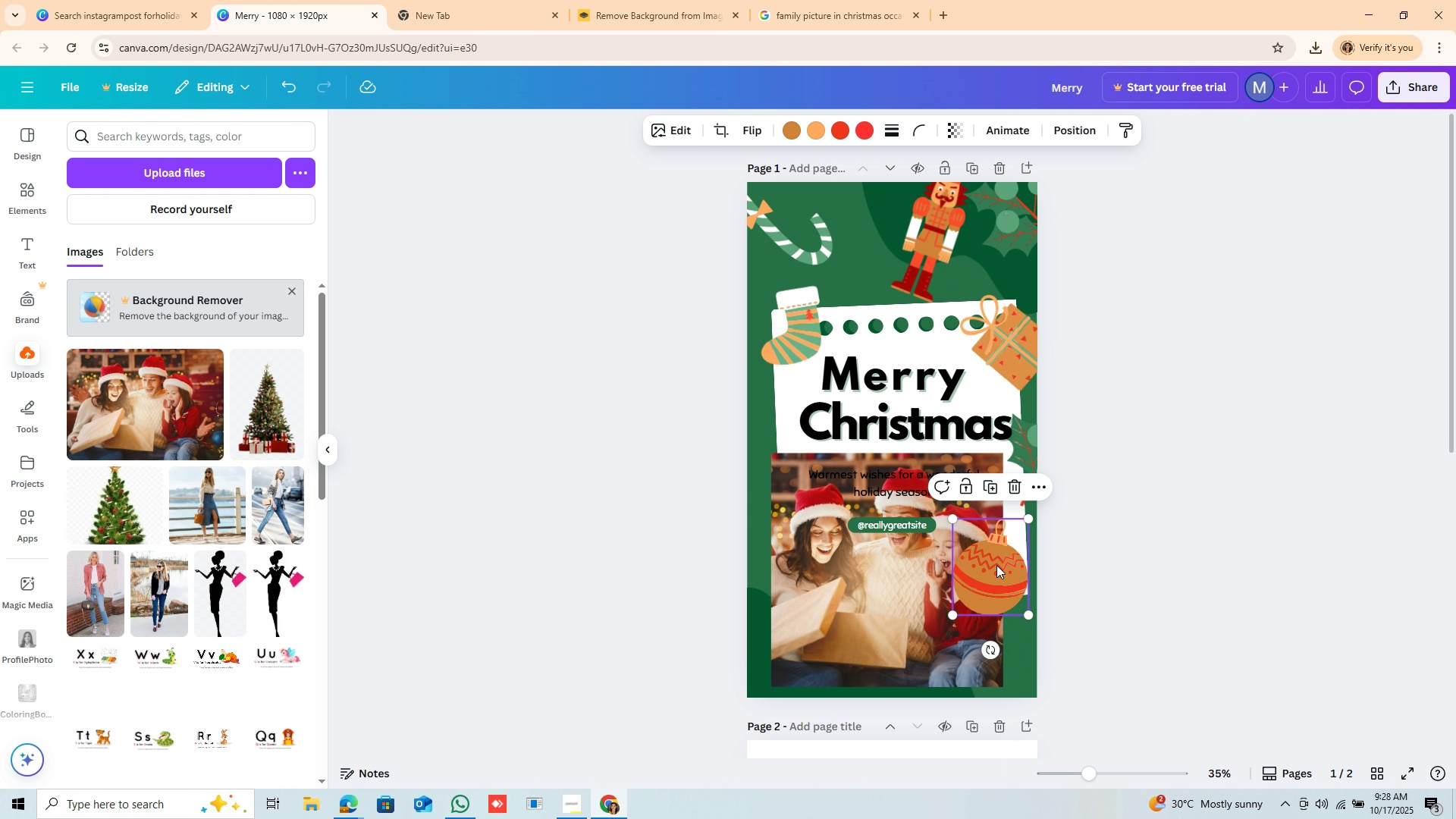 
left_click_drag(start_coordinate=[993, 570], to_coordinate=[1002, 641])
 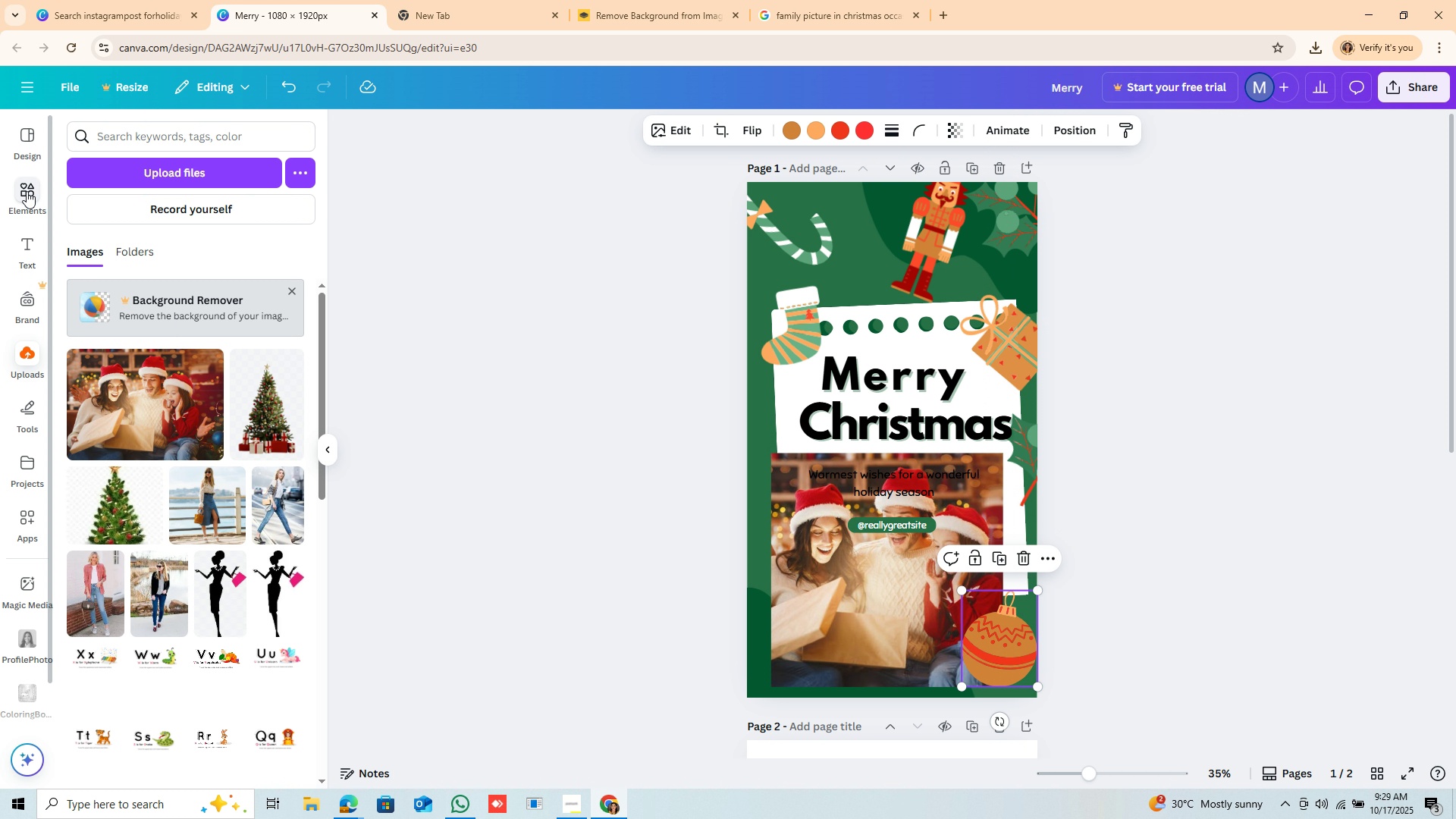 
wait(8.3)
 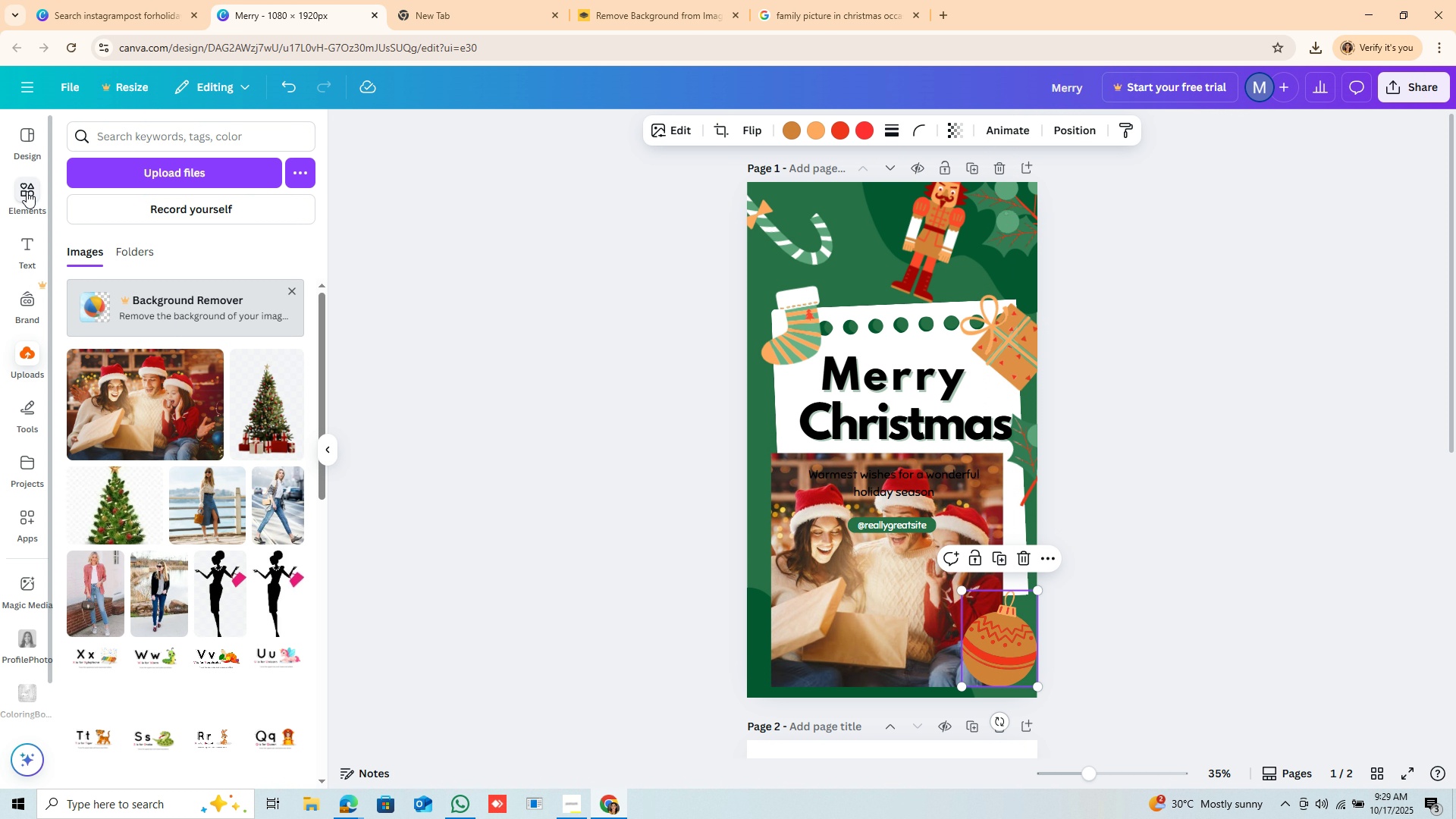 
left_click([880, 639])
 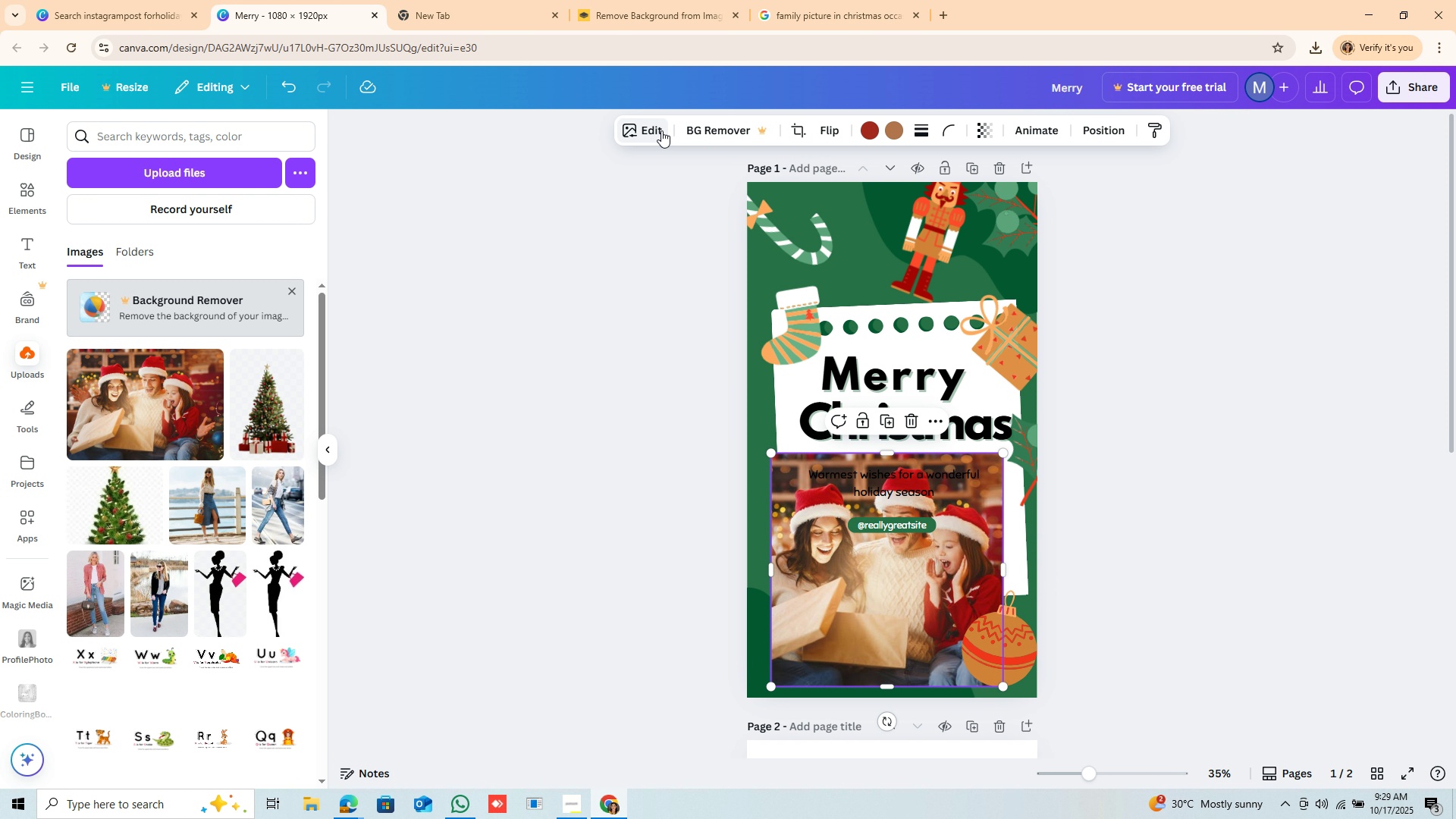 
left_click([661, 130])
 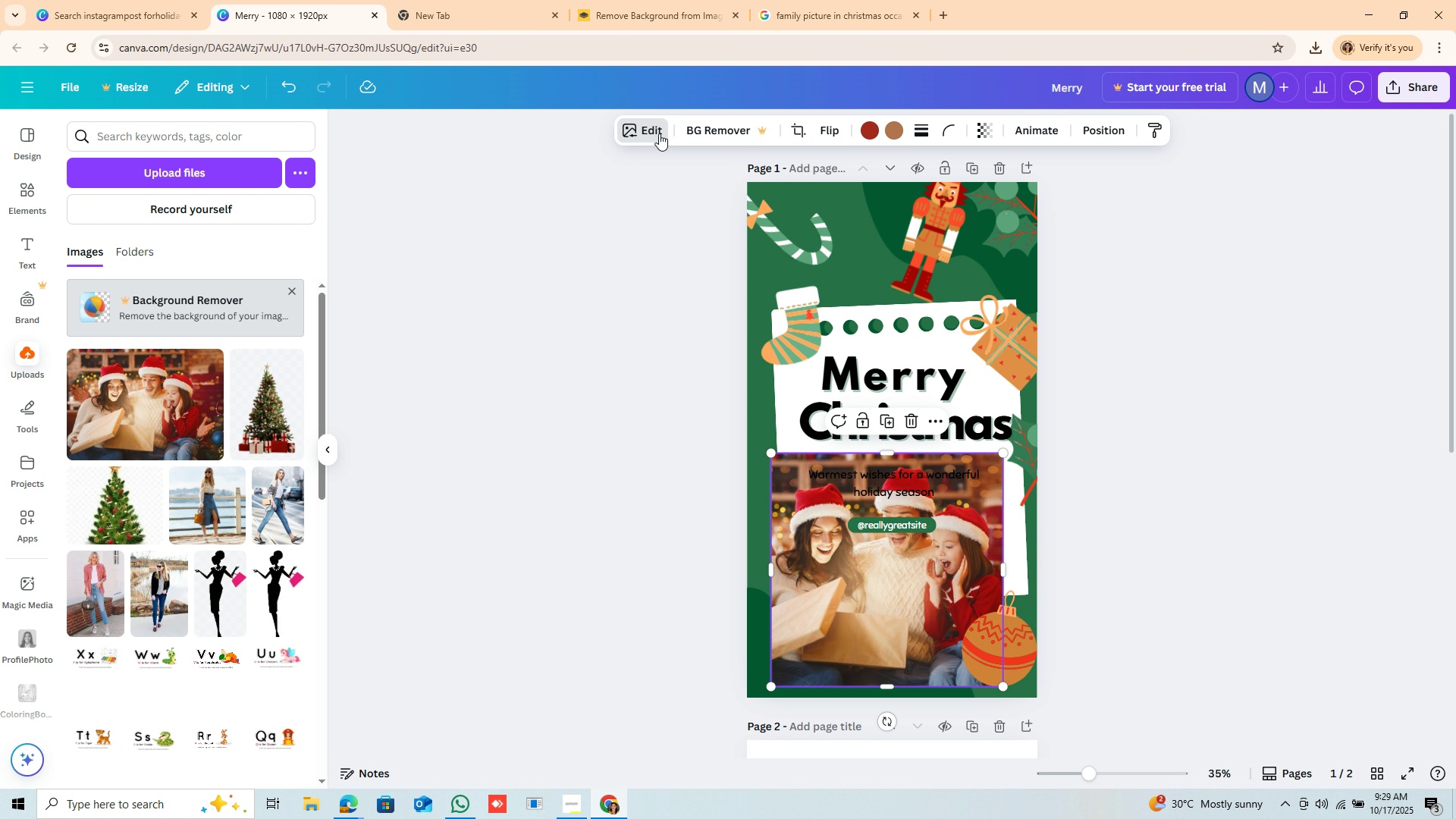 
right_click([661, 130])
 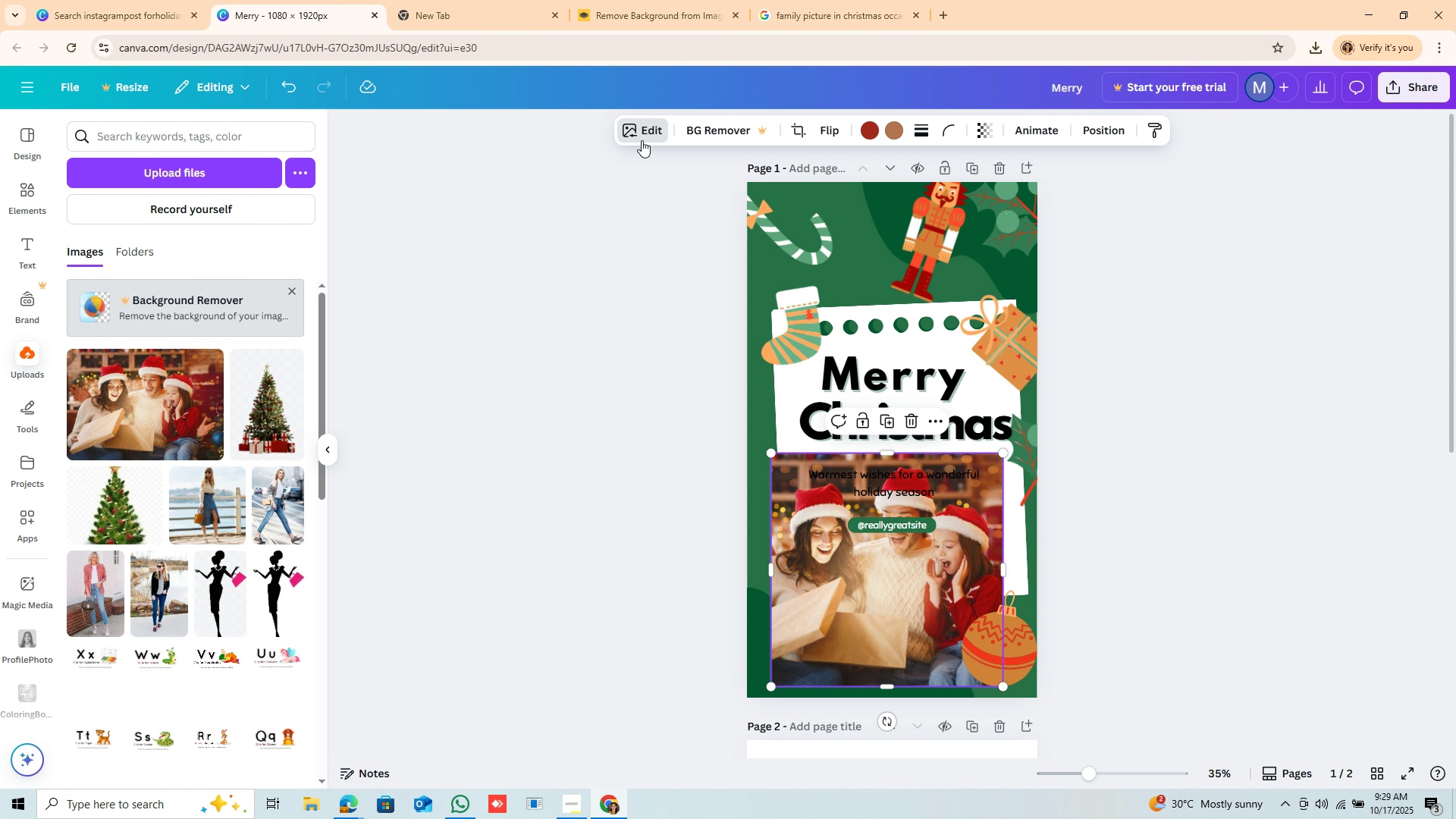 
left_click([648, 136])
 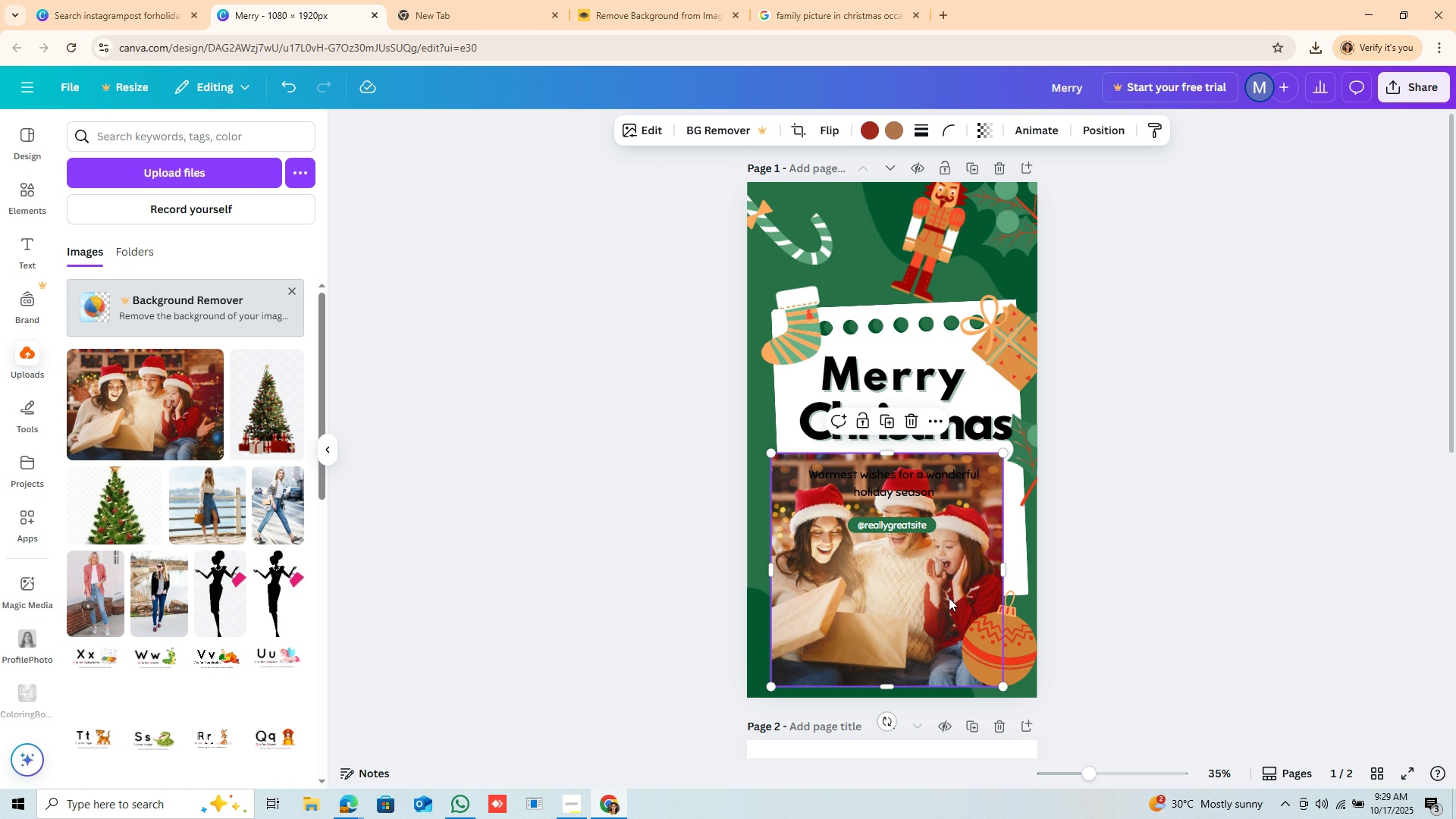 
right_click([893, 605])
 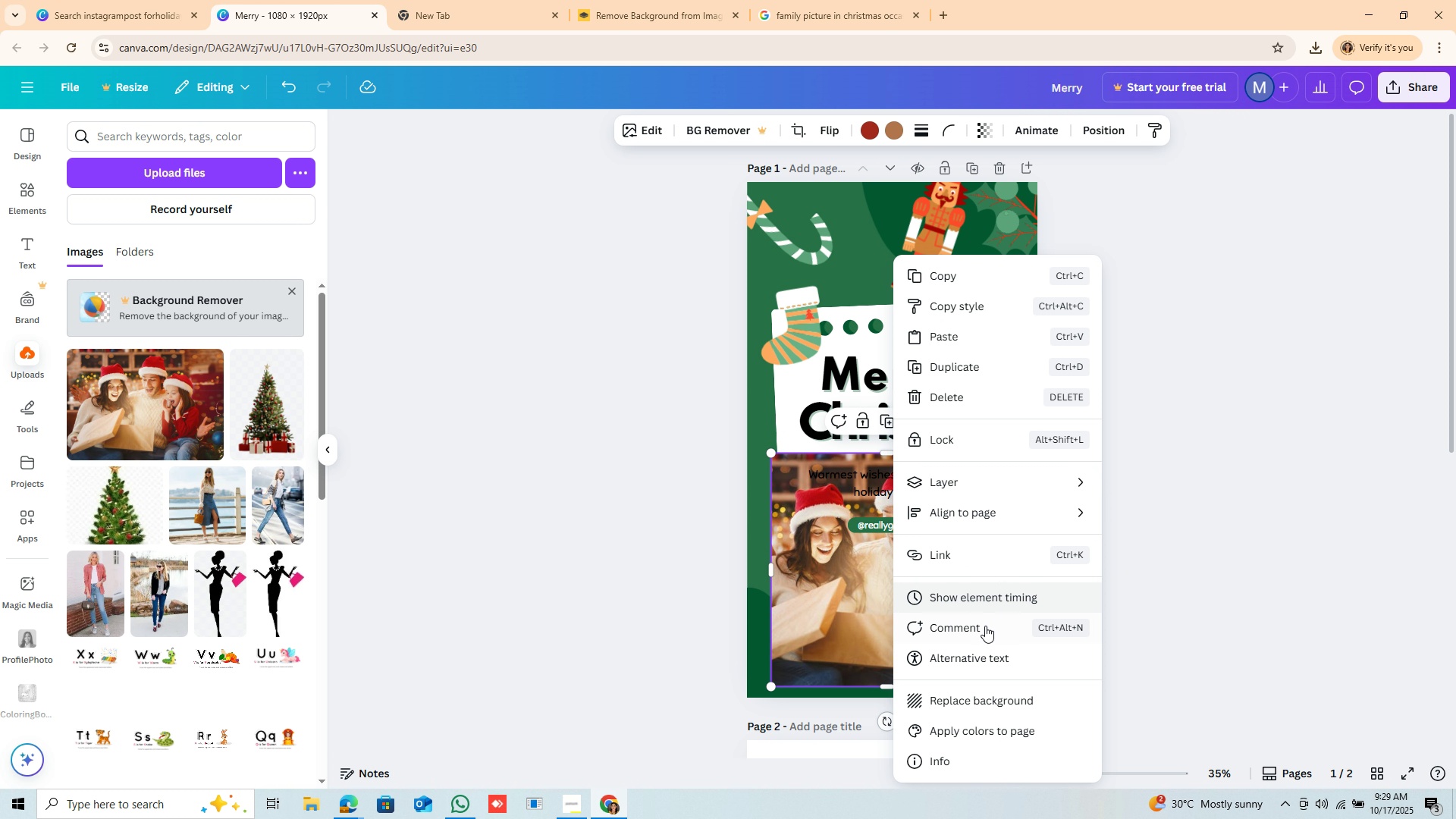 
wait(9.45)
 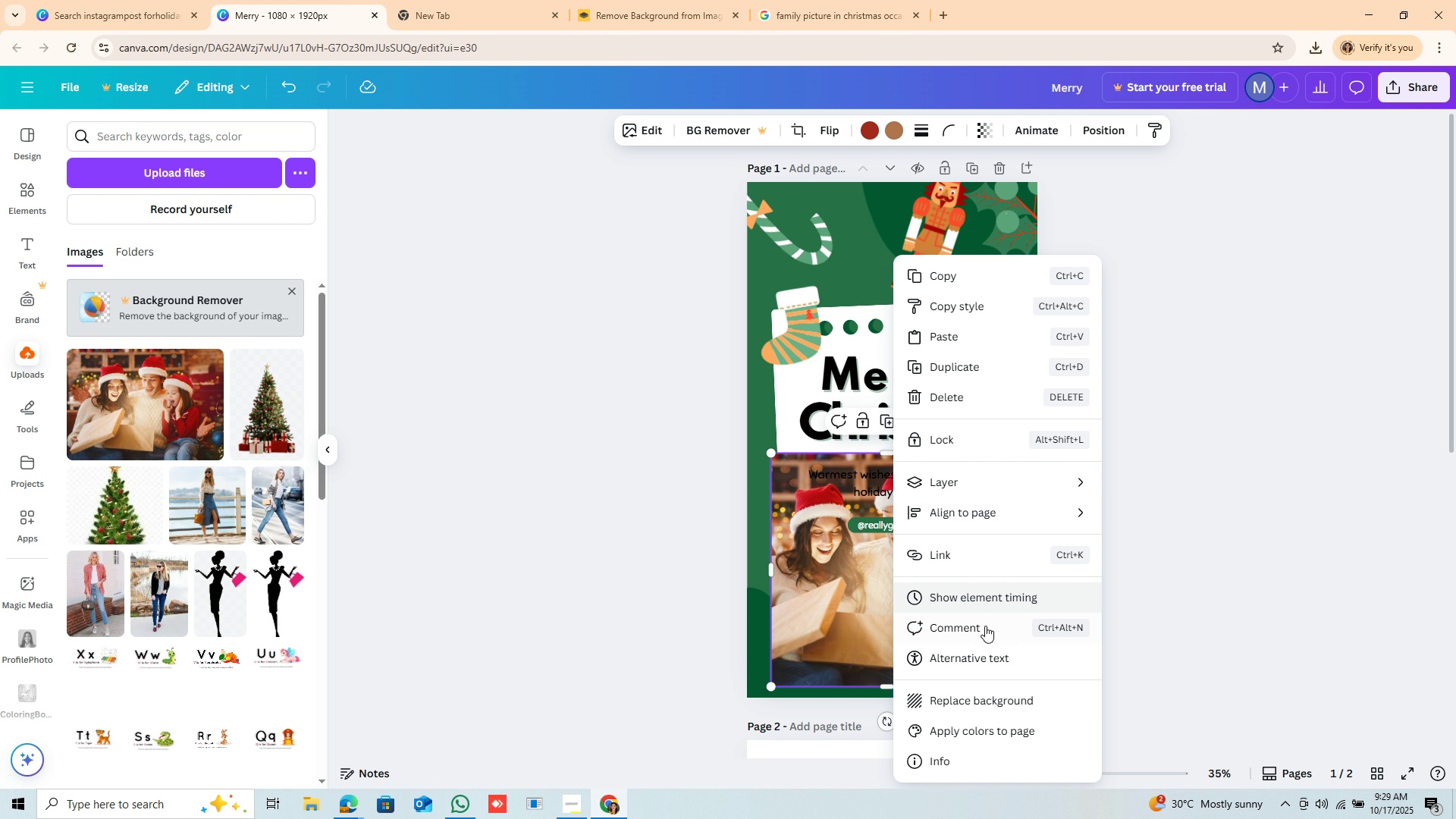 
left_click([1241, 563])
 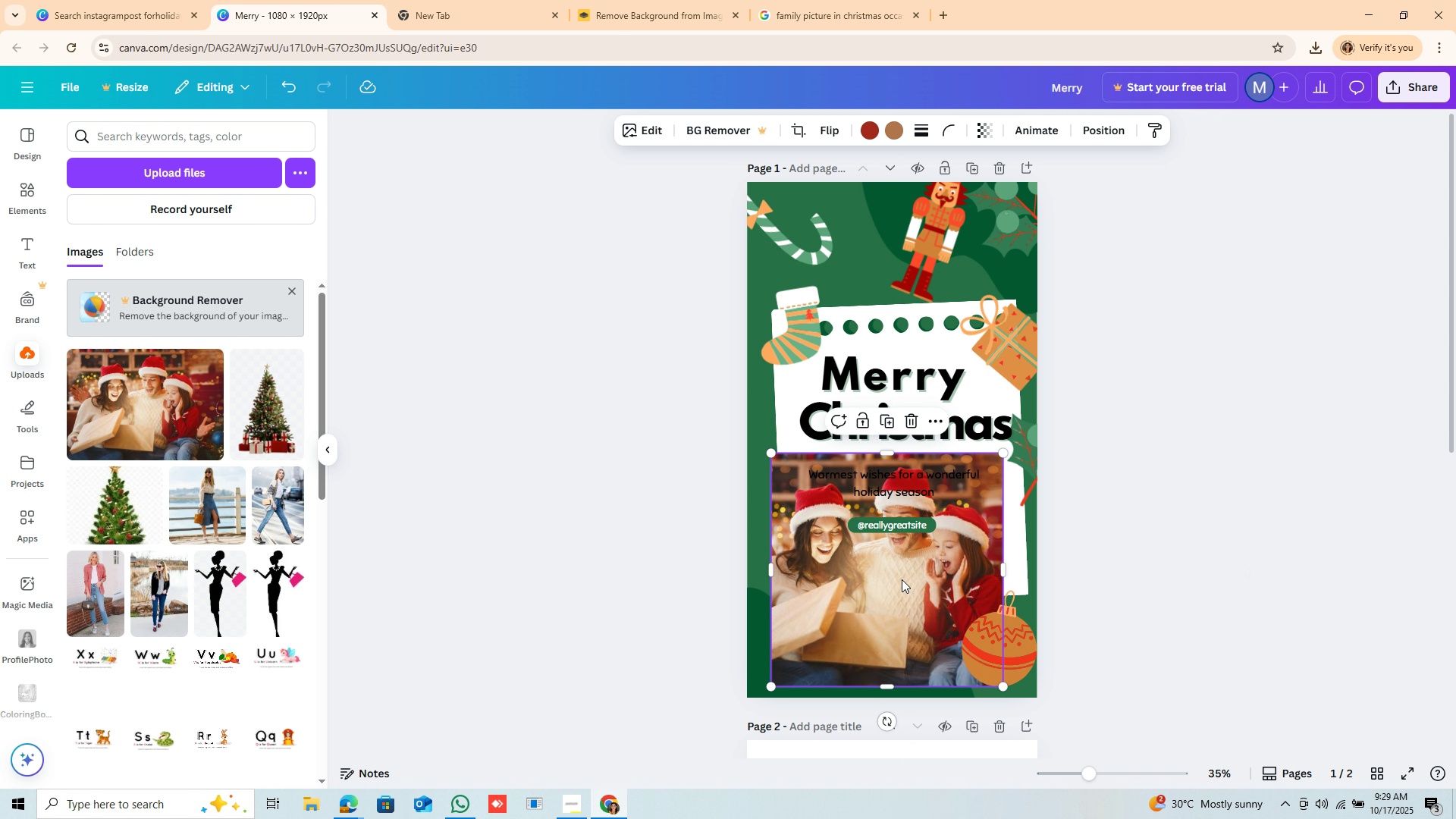 
left_click_drag(start_coordinate=[904, 579], to_coordinate=[937, 645])
 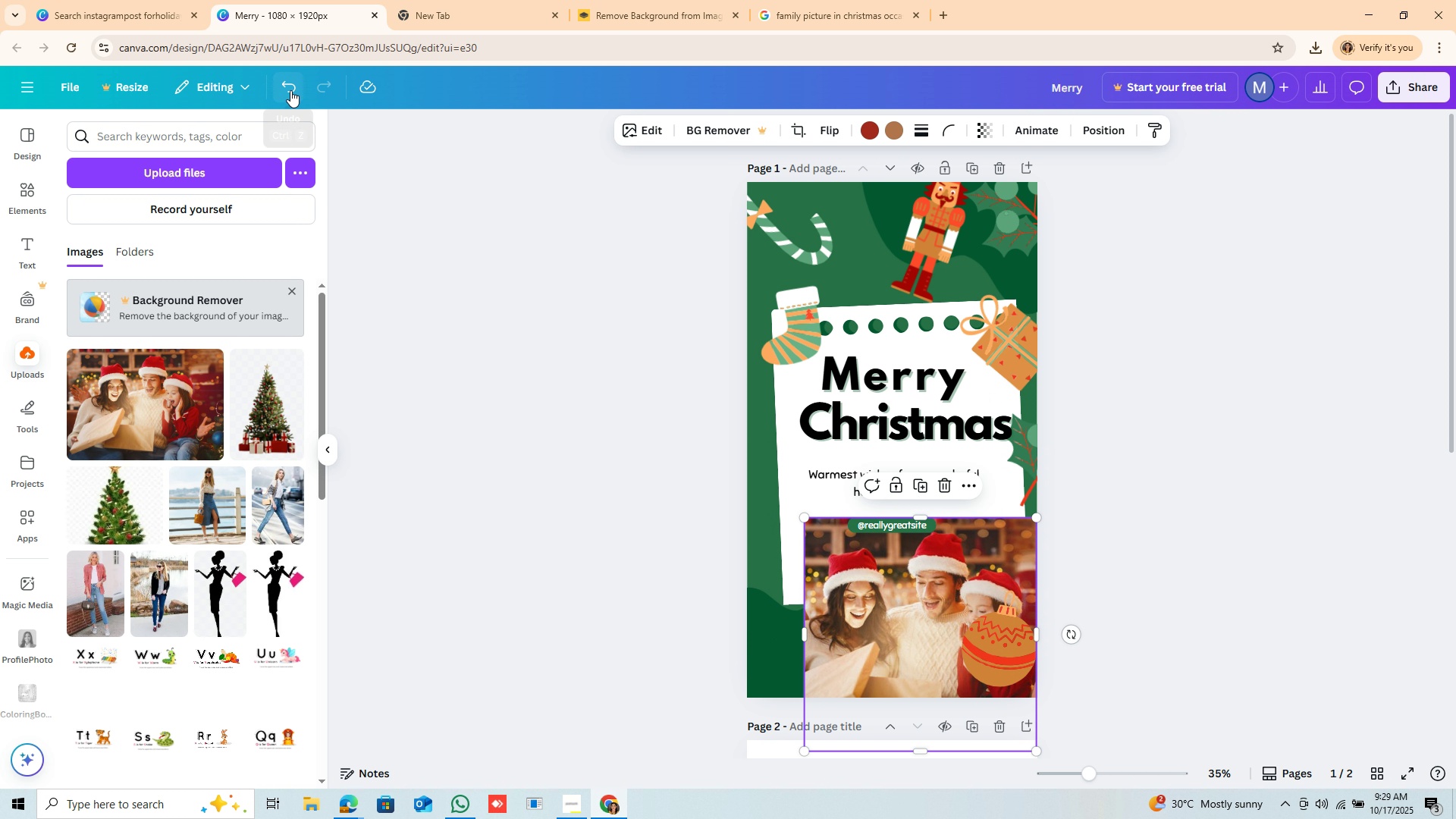 
left_click([290, 90])
 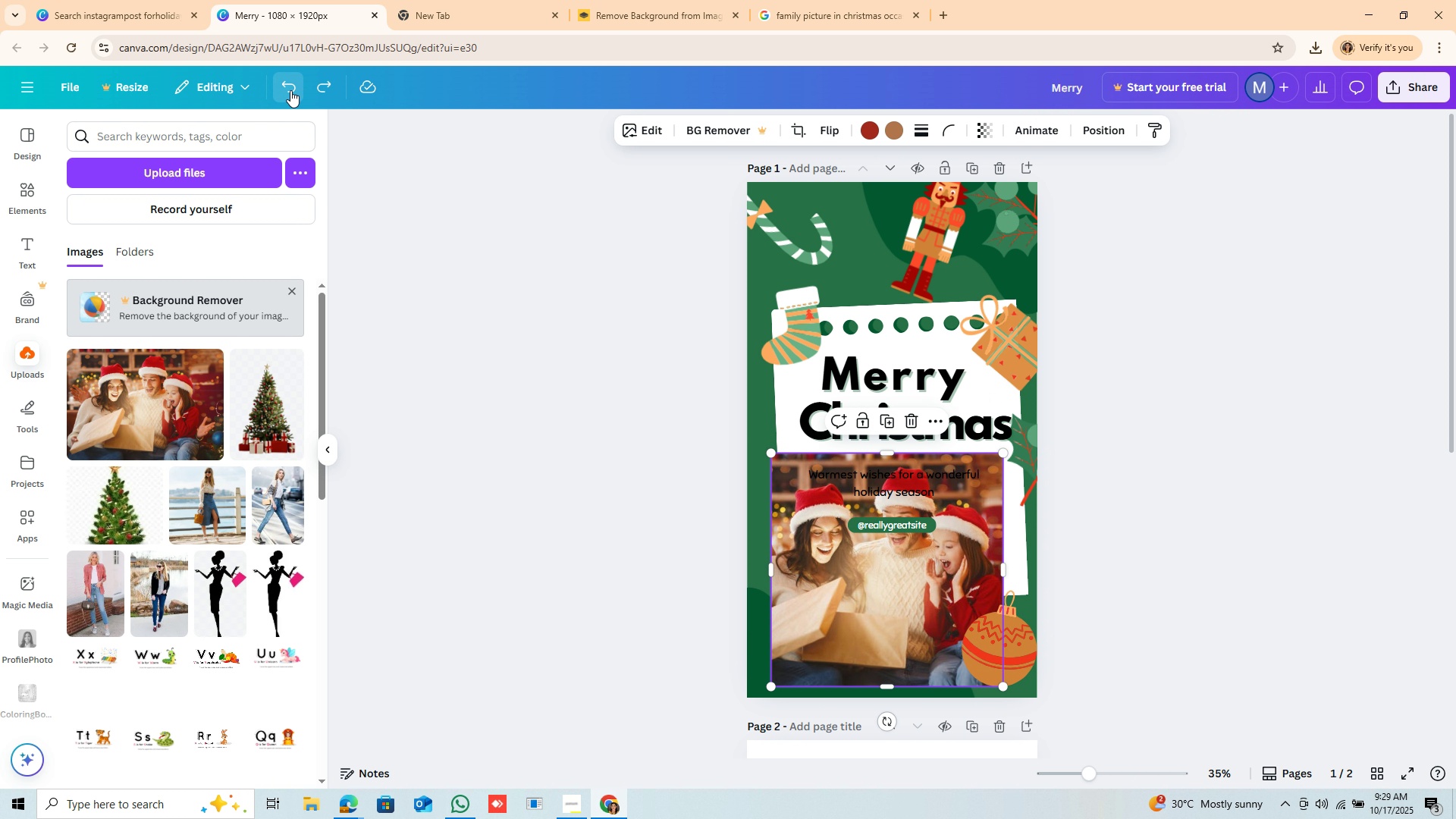 
left_click([290, 90])
 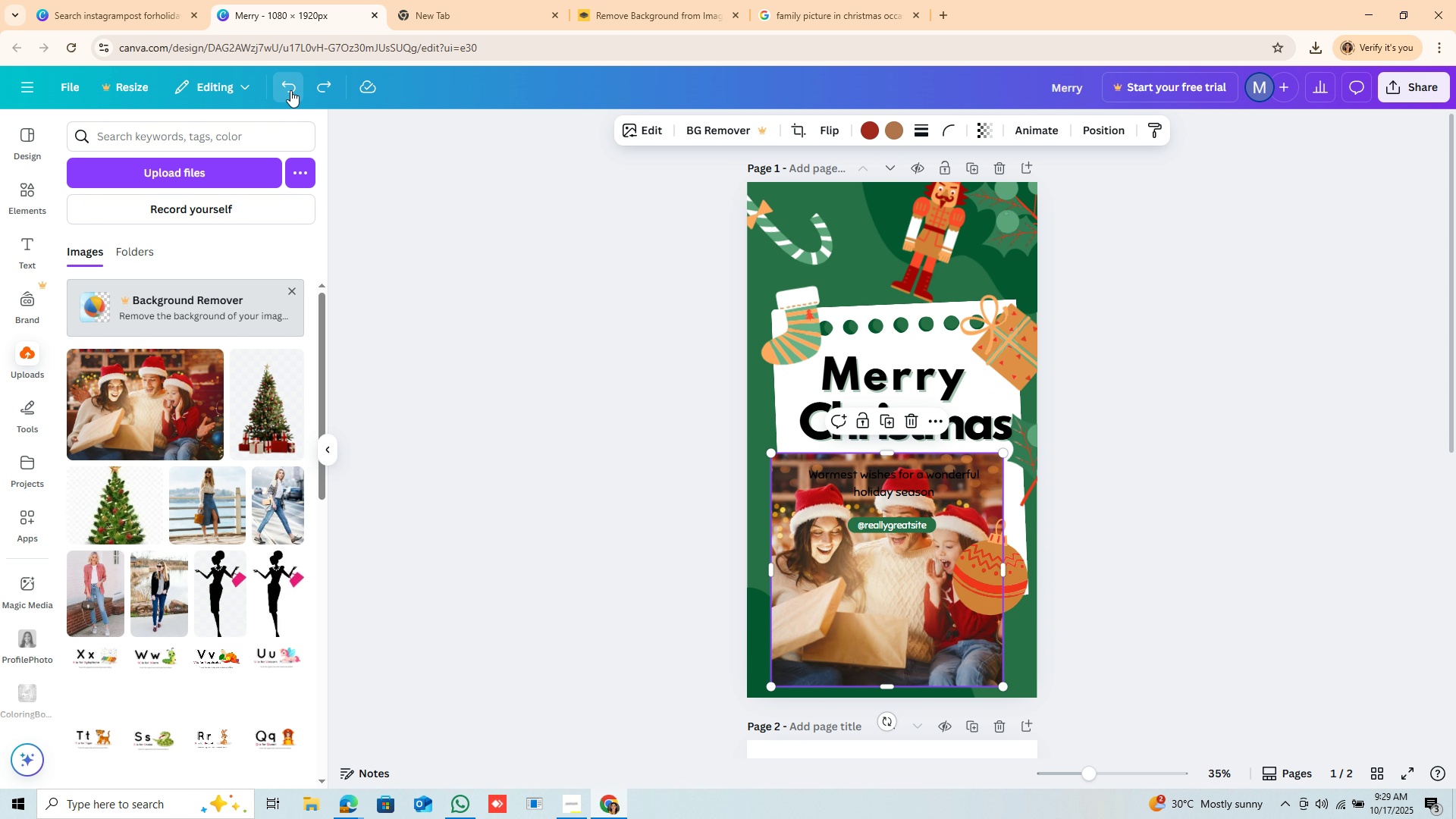 
left_click([290, 90])
 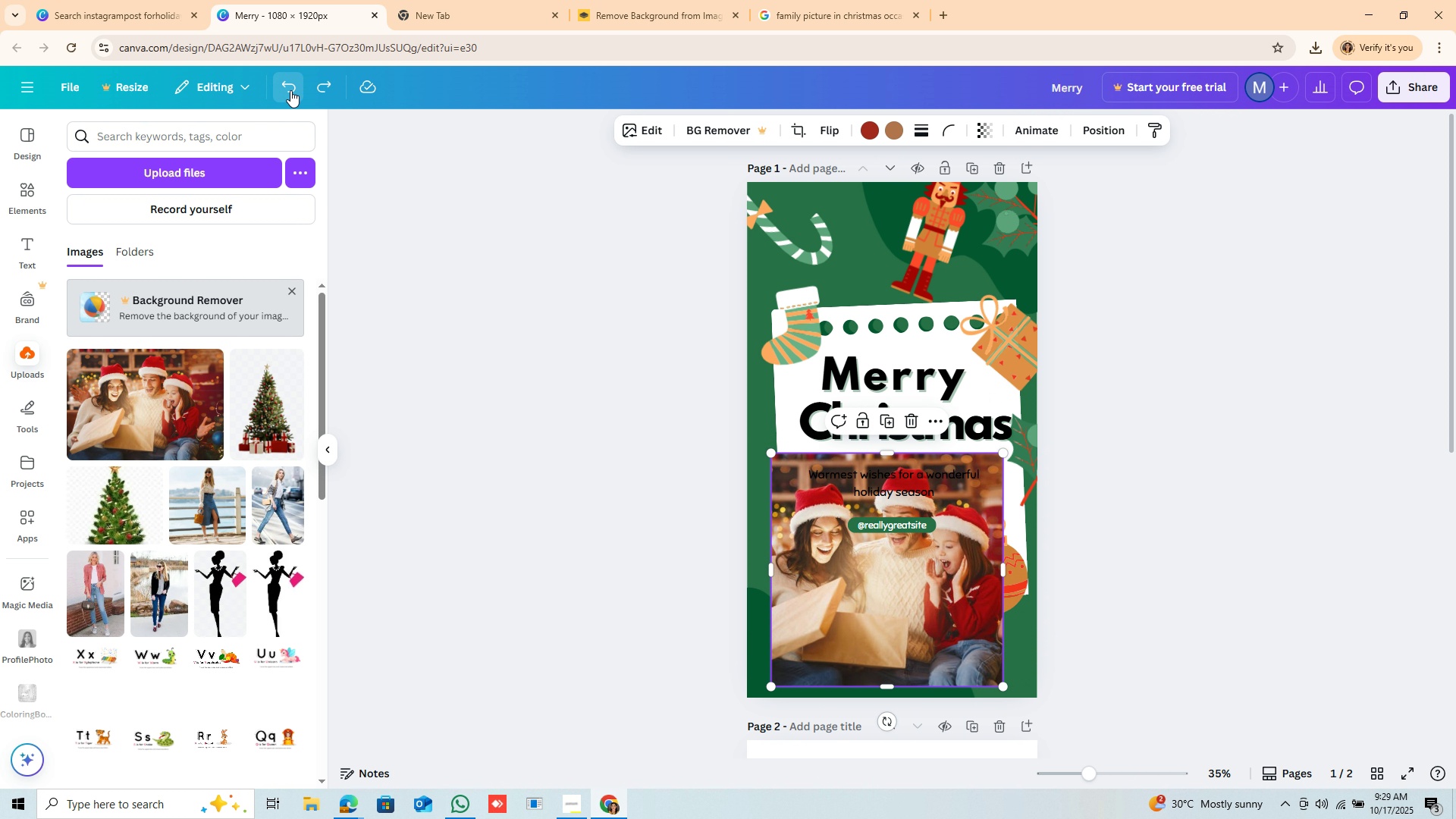 
left_click([290, 90])
 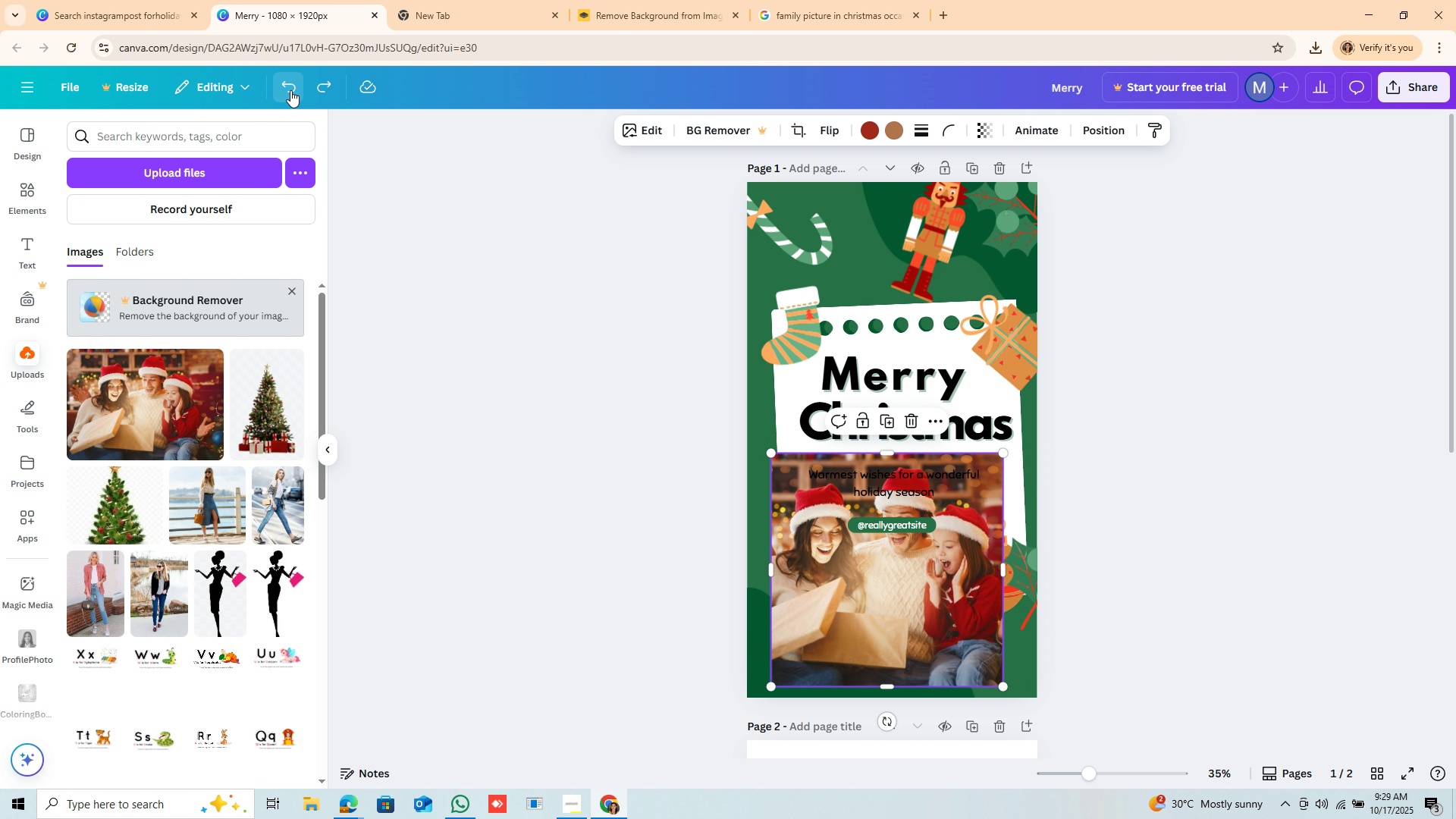 
left_click([290, 90])
 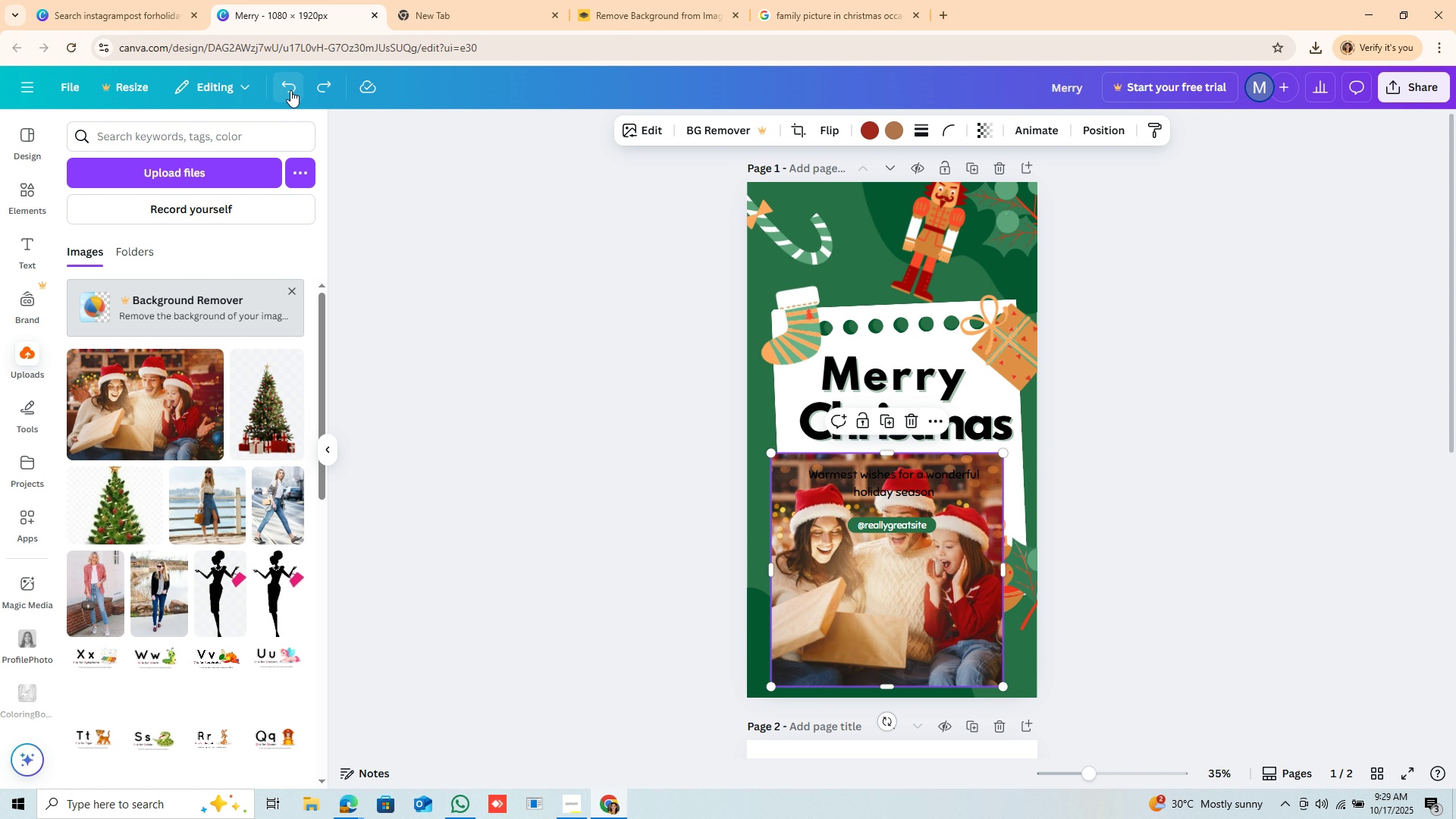 
left_click([290, 90])
 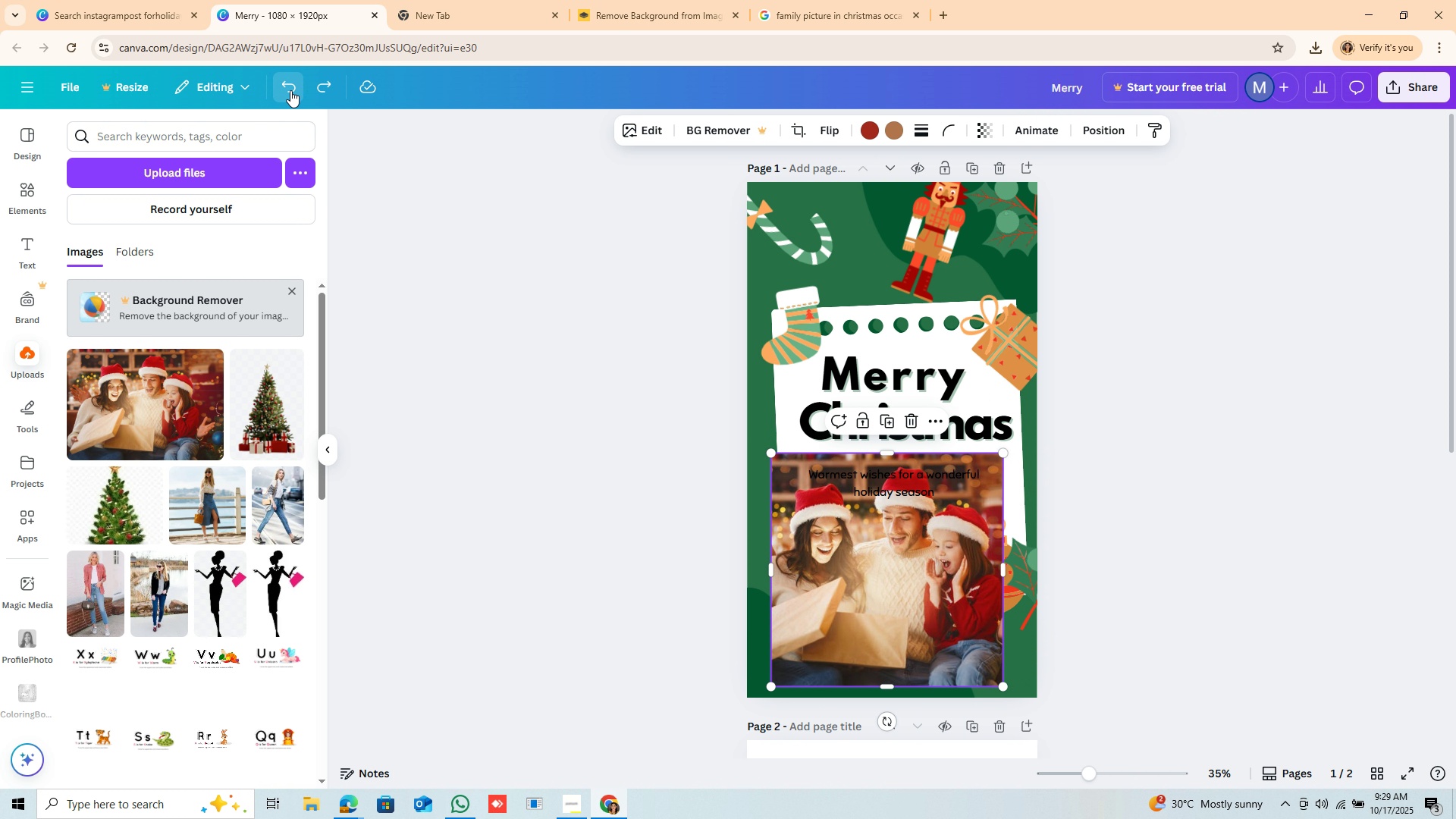 
left_click([290, 90])
 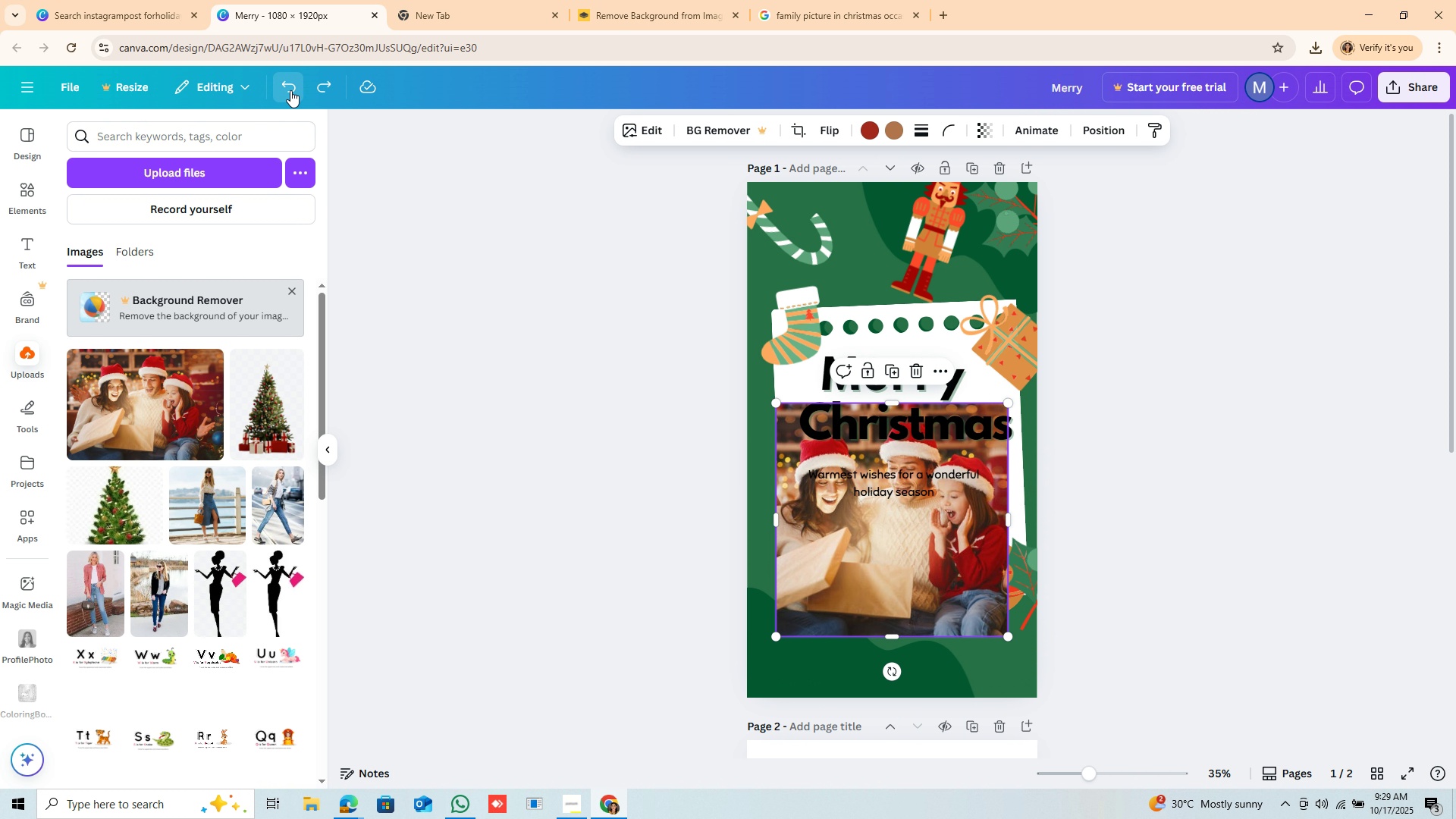 
left_click([290, 90])
 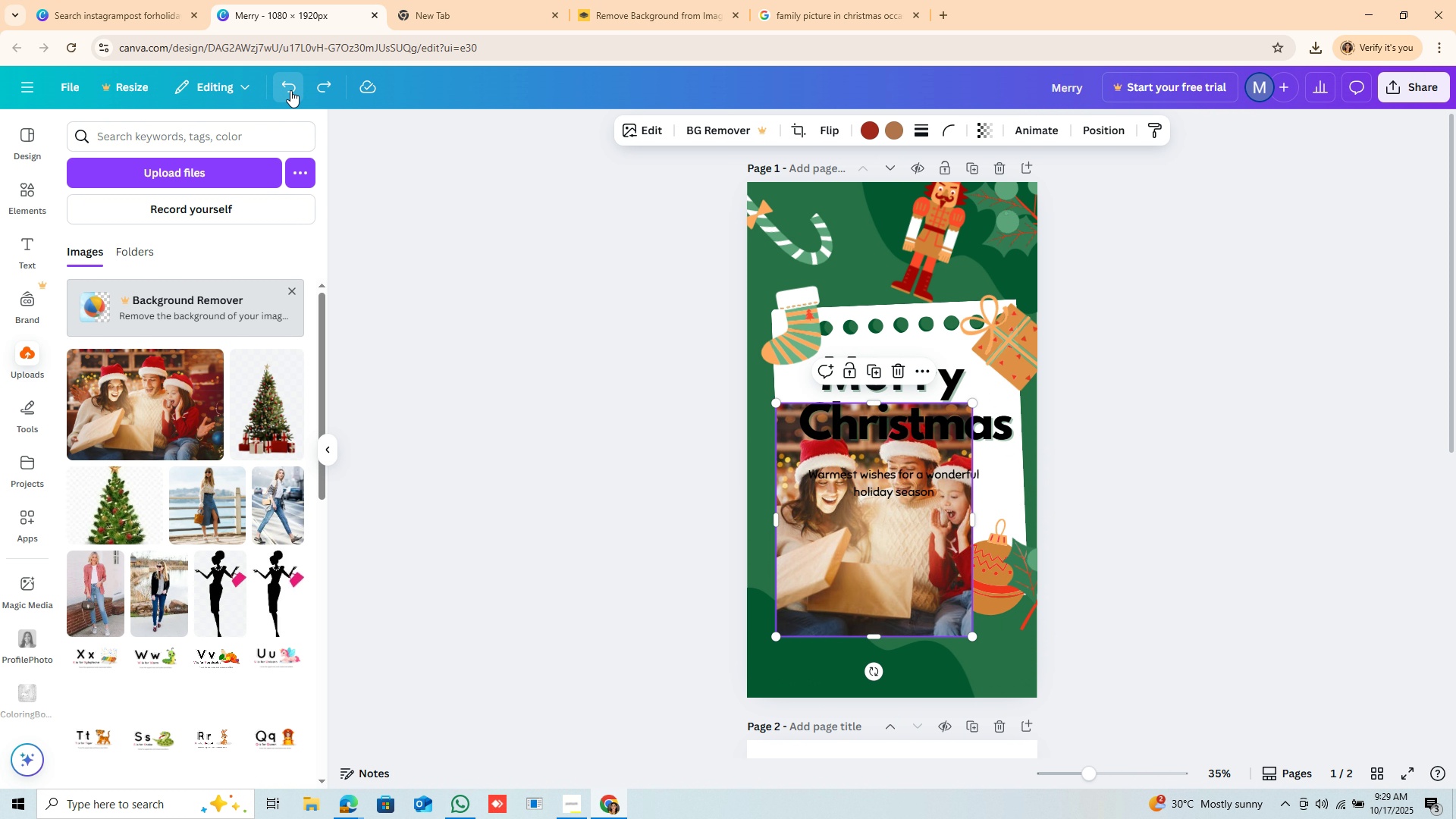 
left_click([290, 90])
 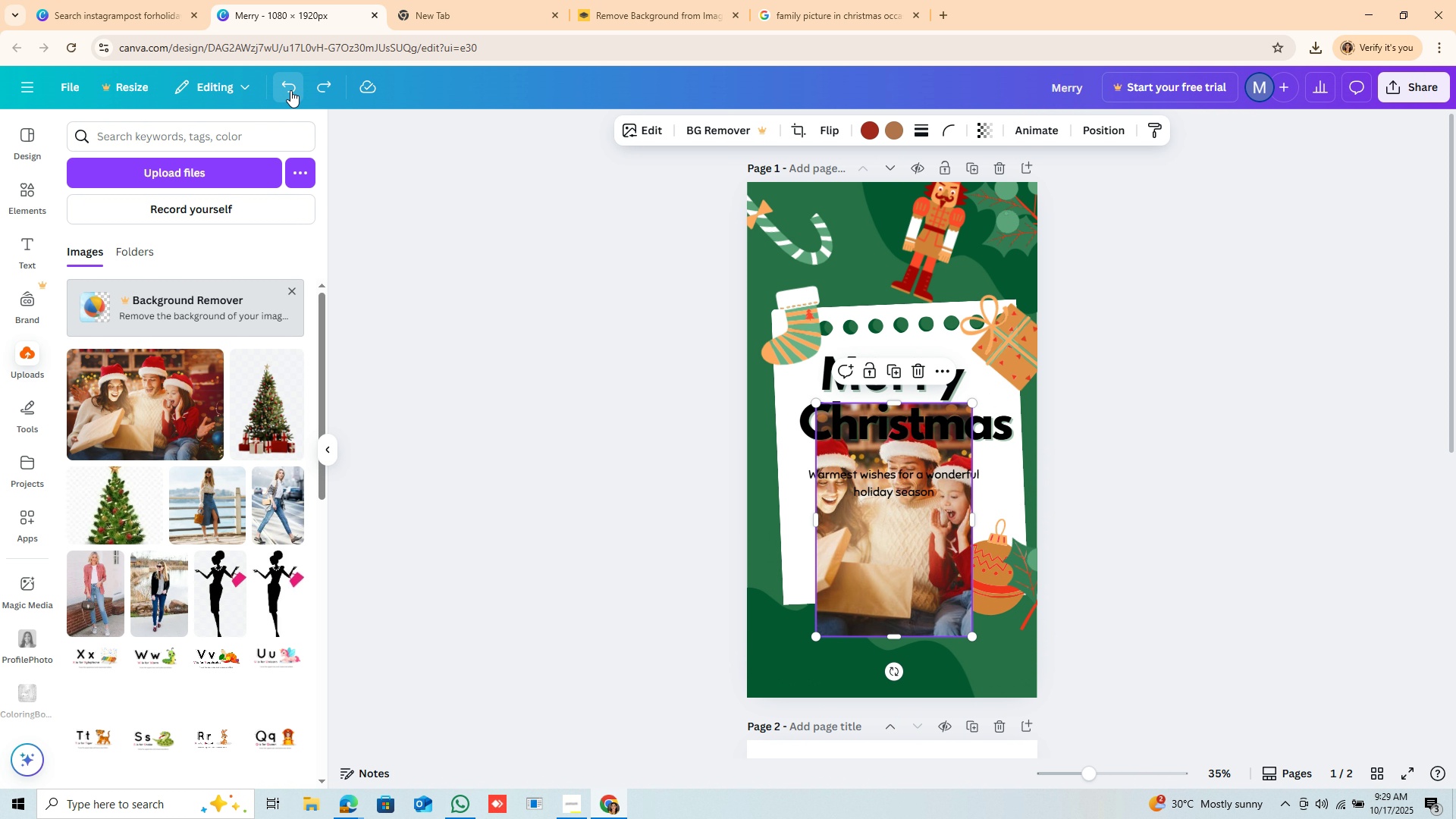 
left_click([290, 90])
 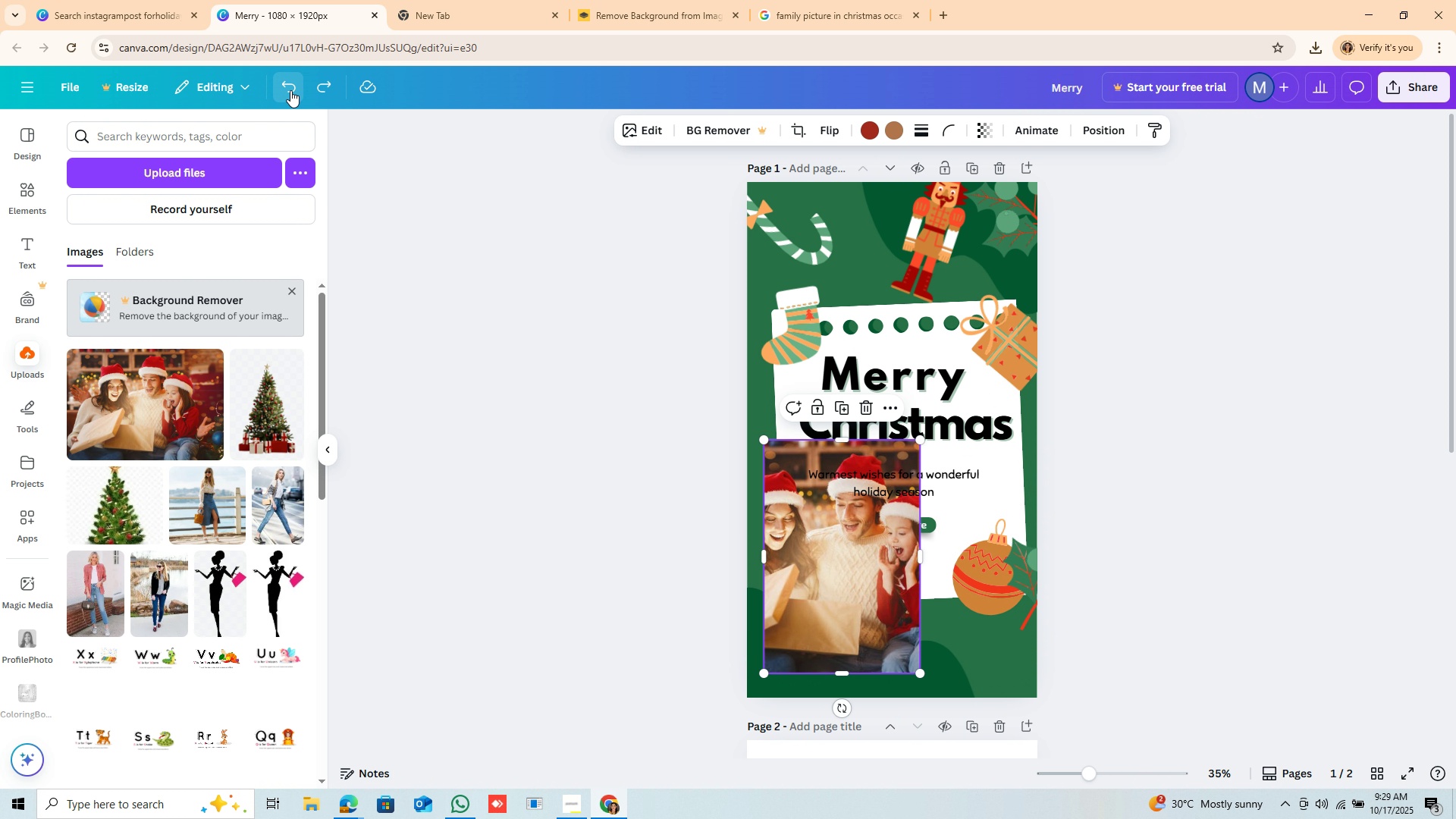 
left_click([290, 90])
 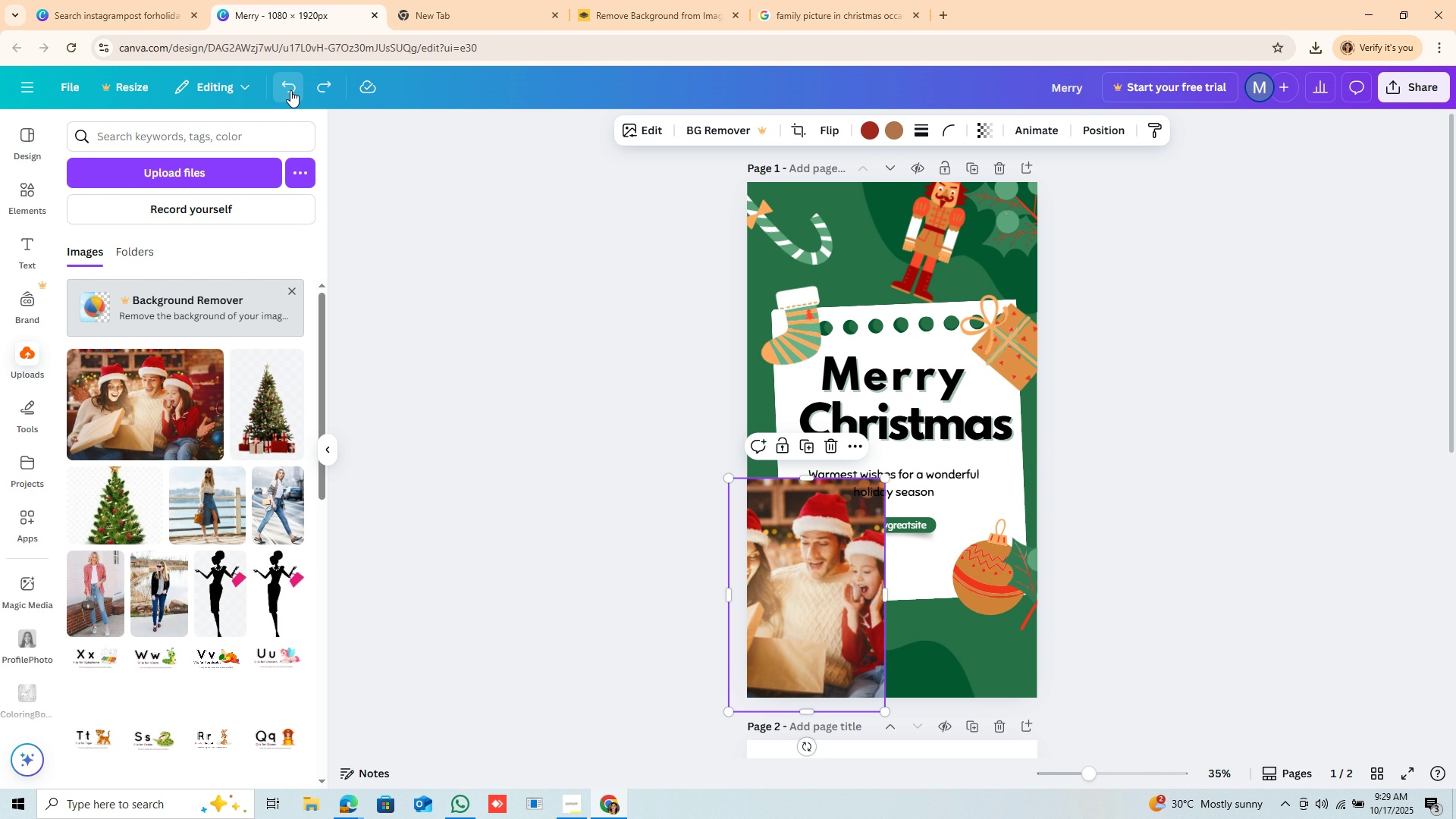 
left_click([290, 90])
 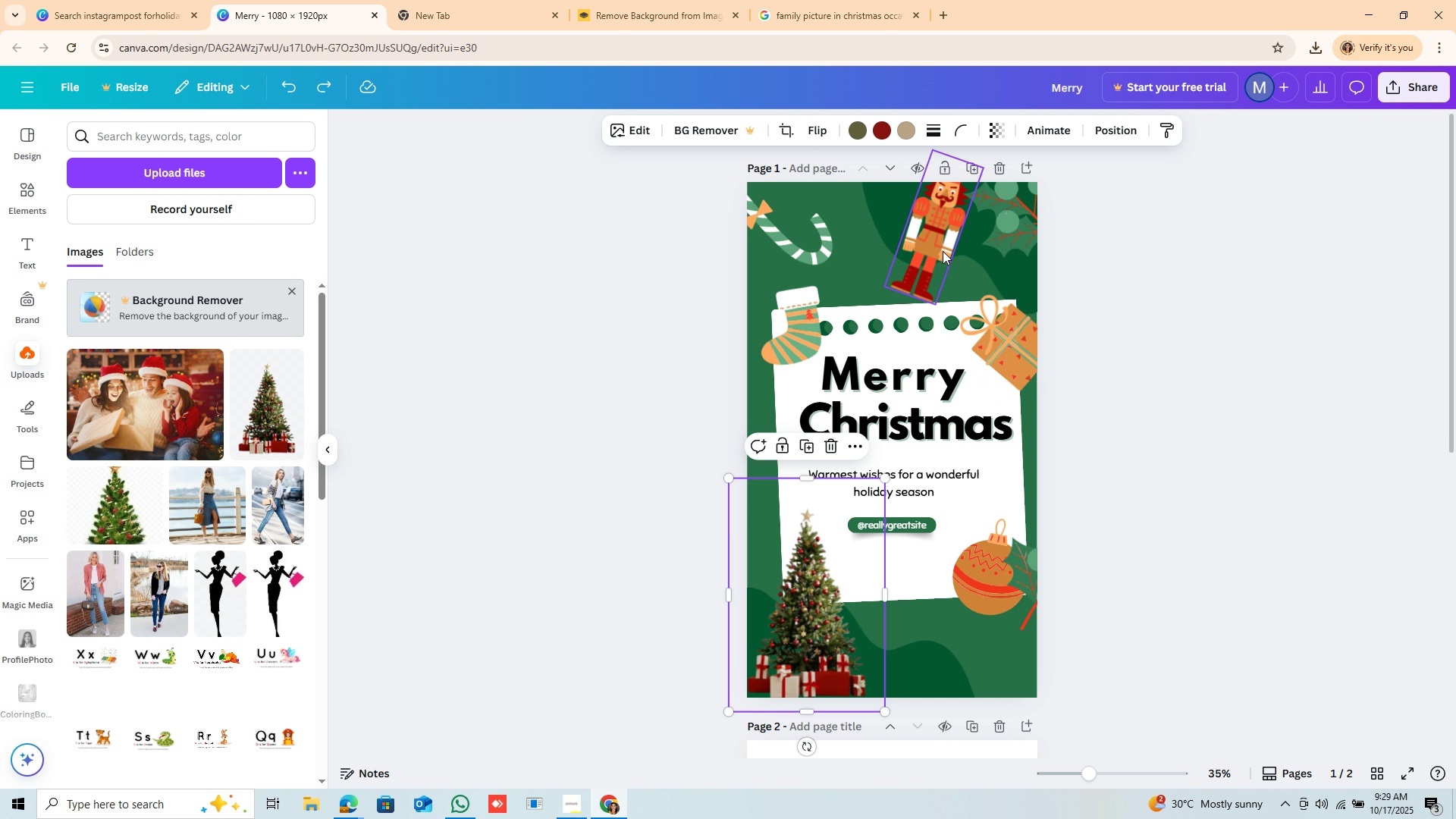 
wait(5.05)
 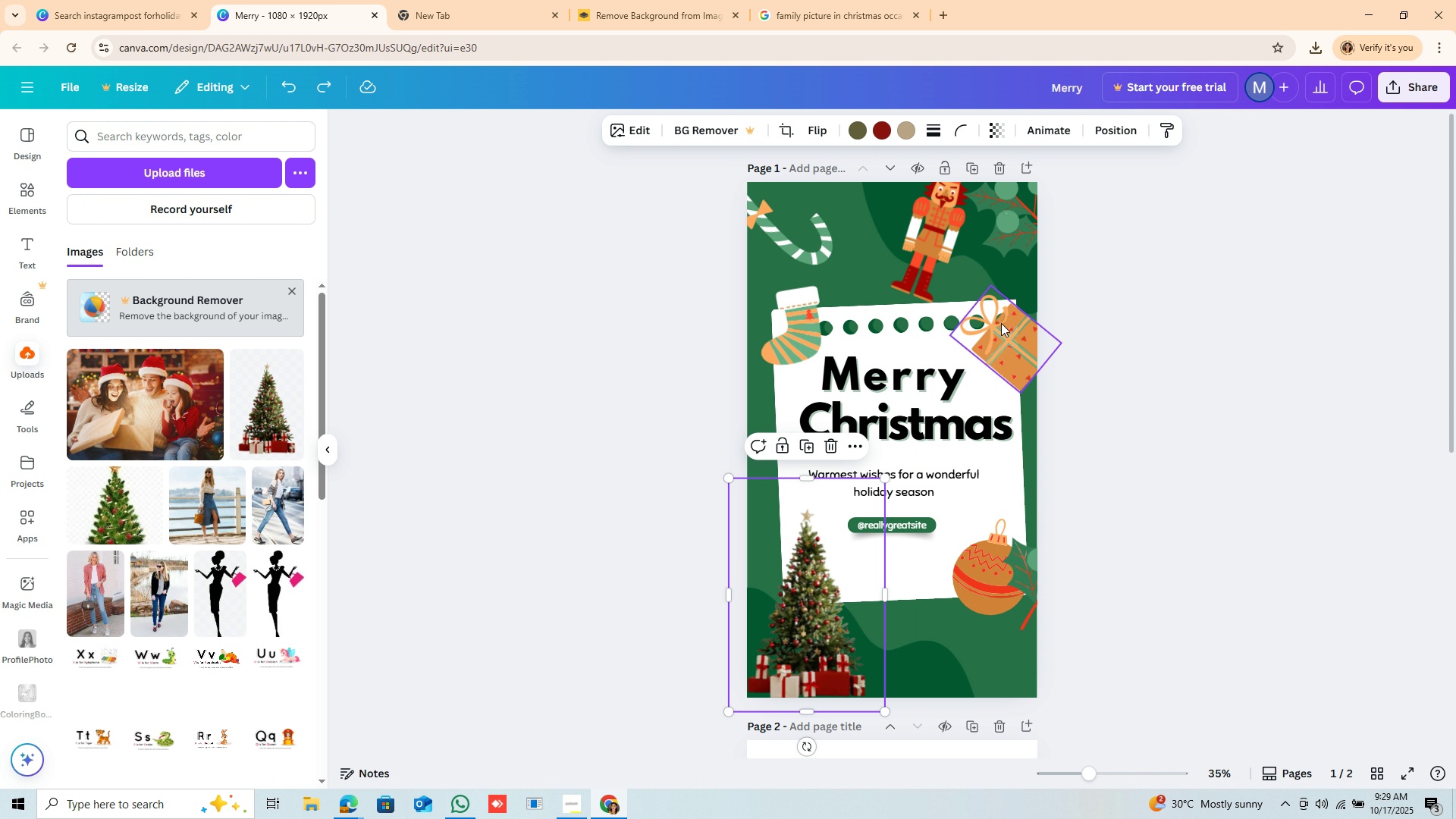 
key(Backspace)
 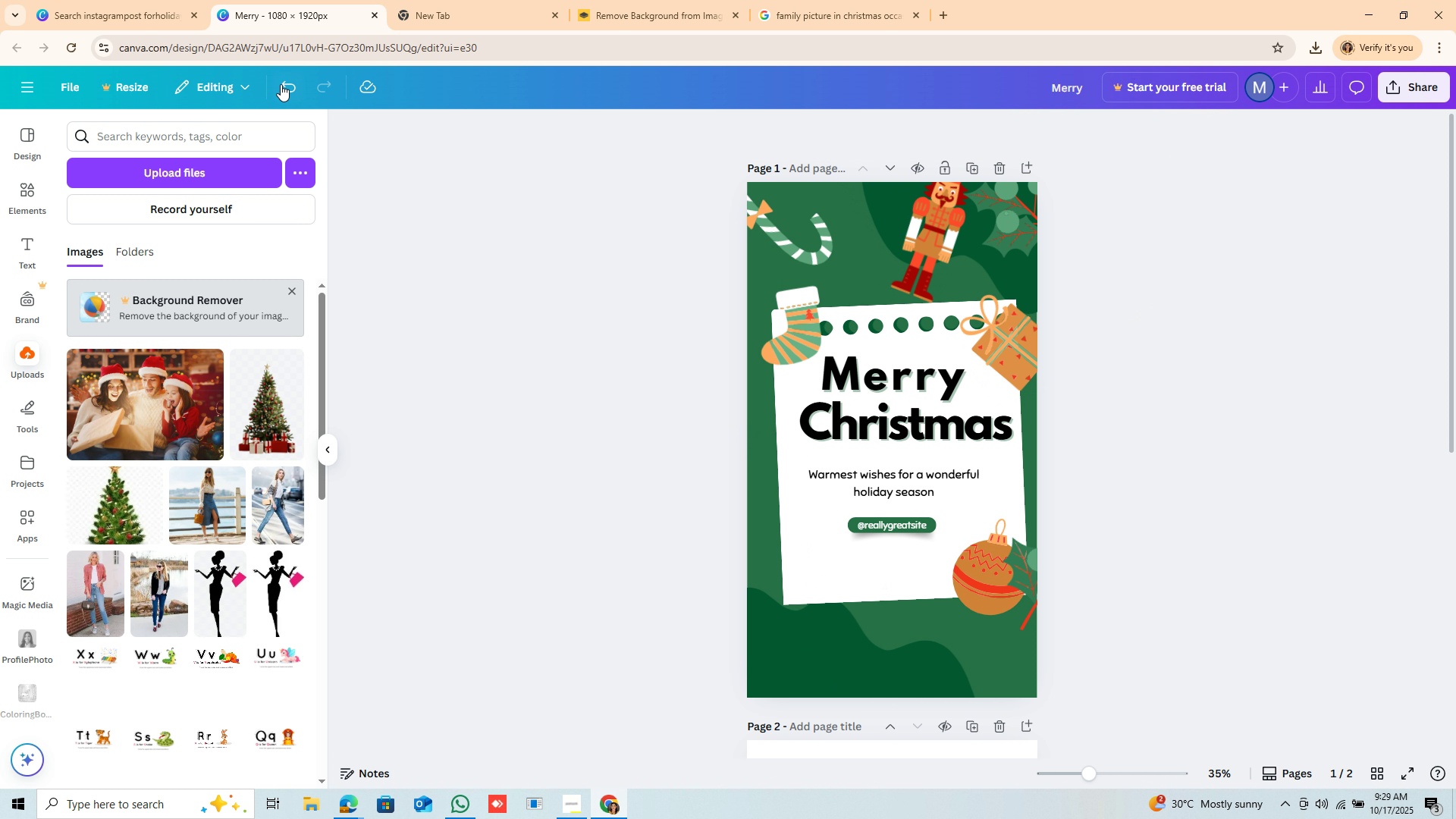 
left_click([284, 86])
 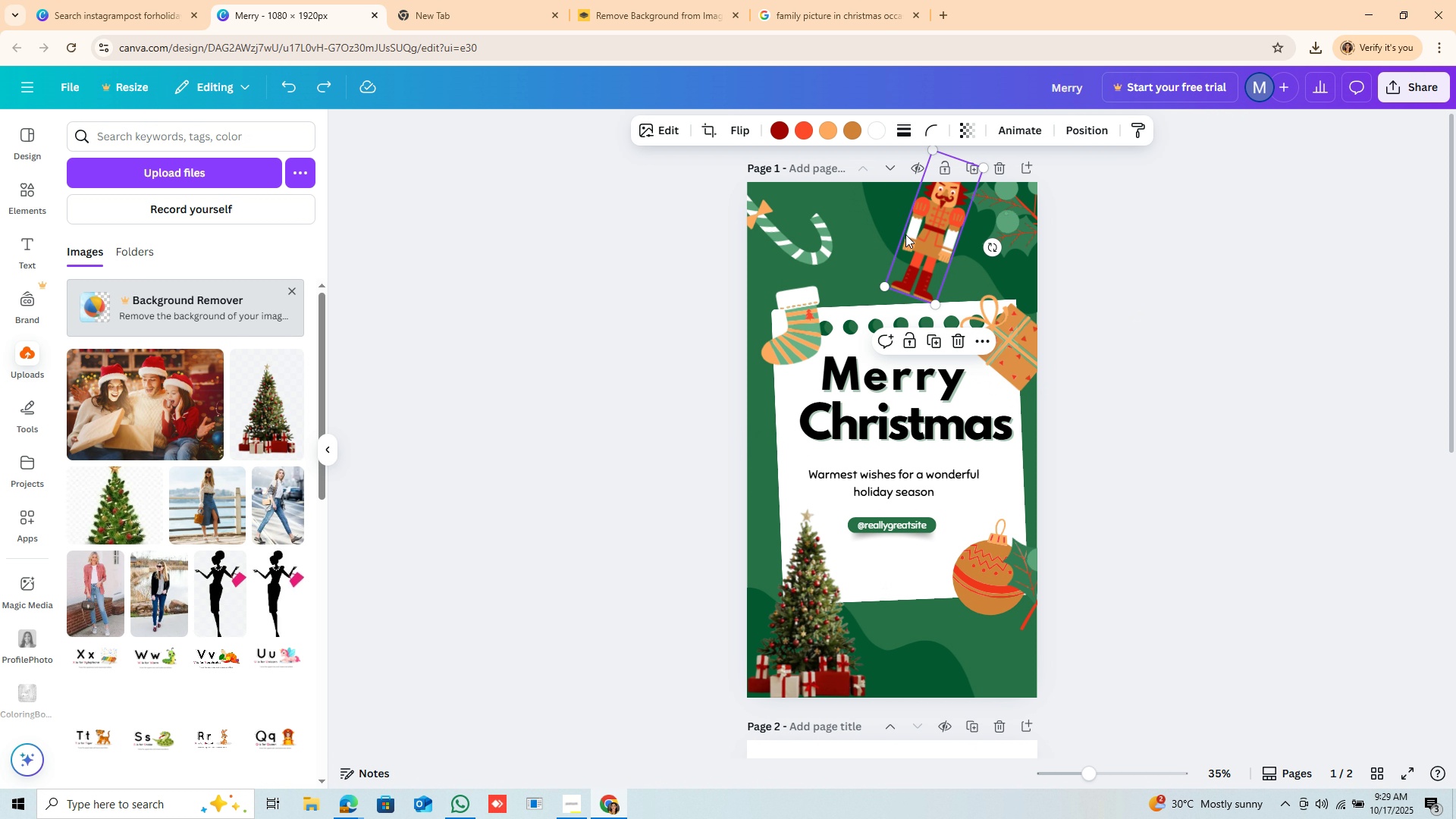 
left_click([905, 234])
 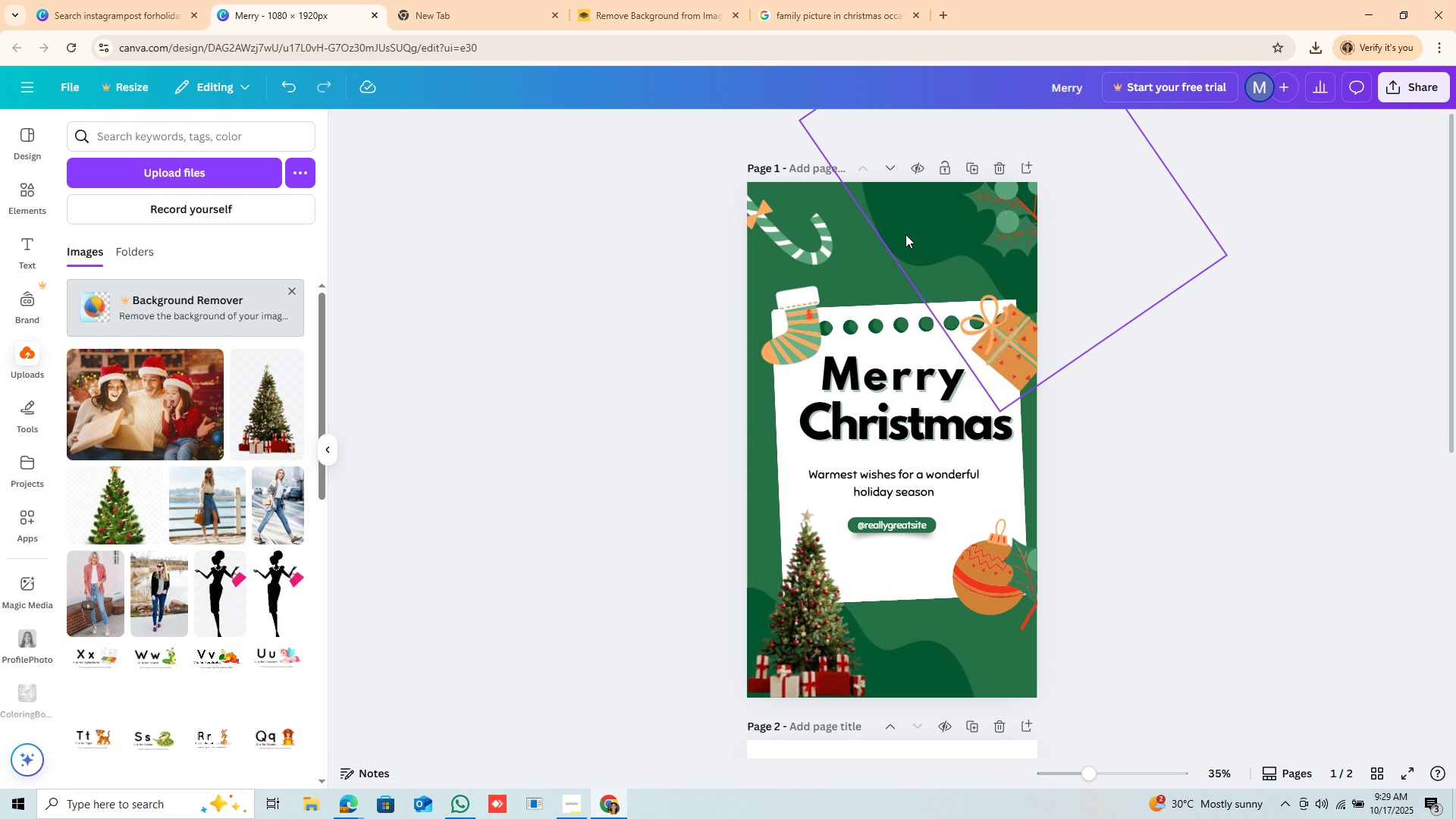 
key(Backspace)
 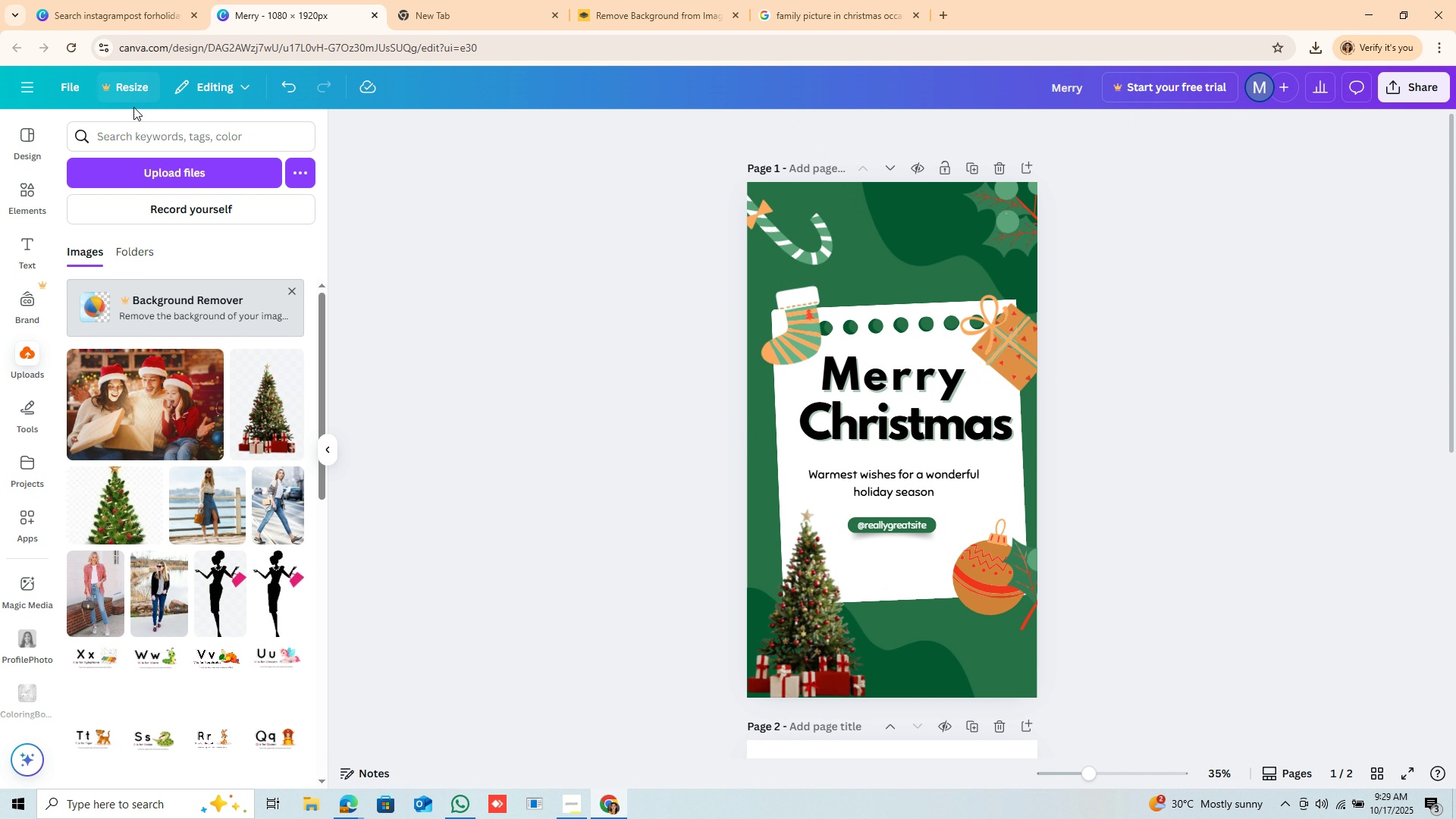 
left_click([141, 168])
 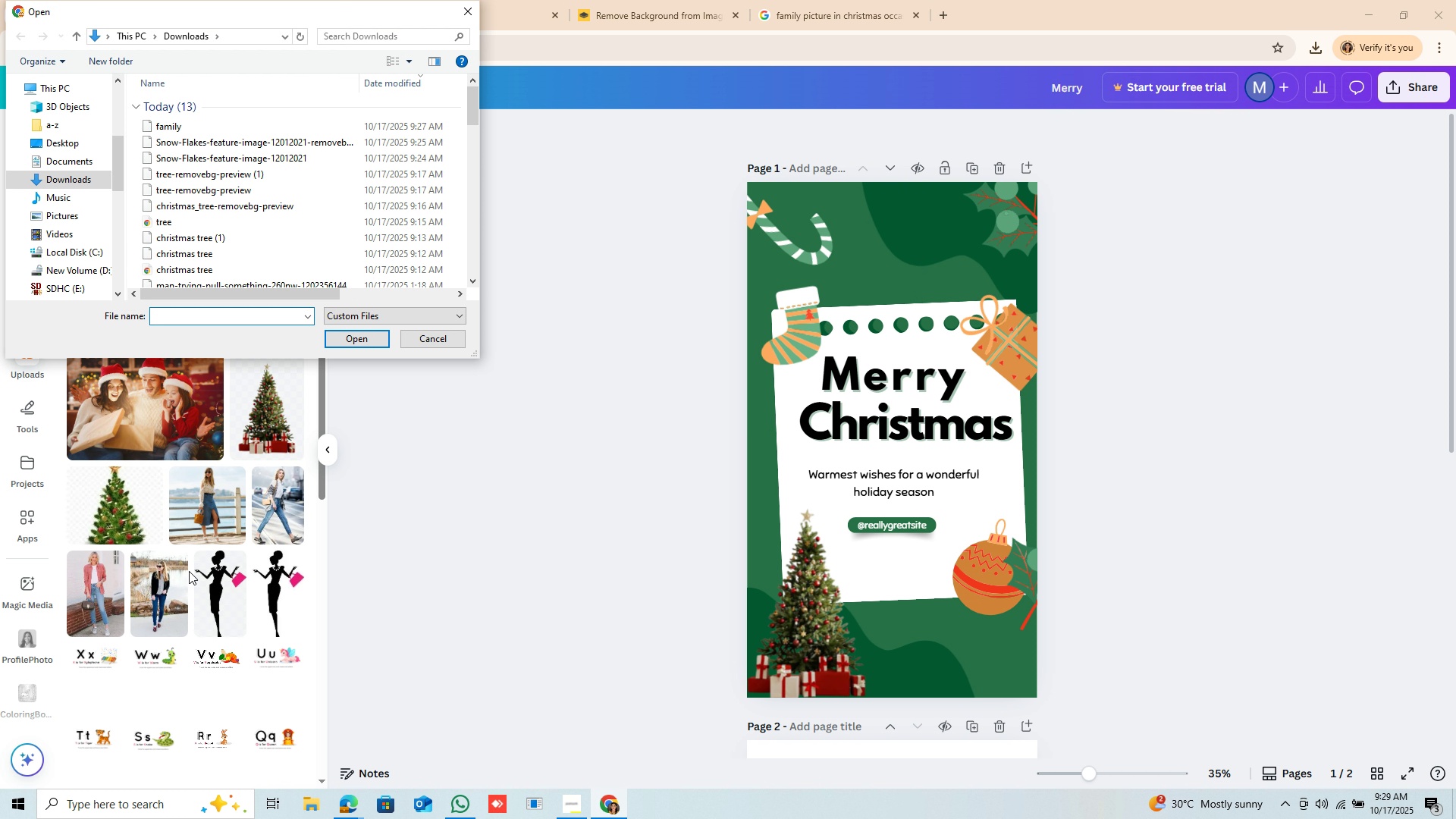 
scroll: coordinate [201, 568], scroll_direction: up, amount: 3.0
 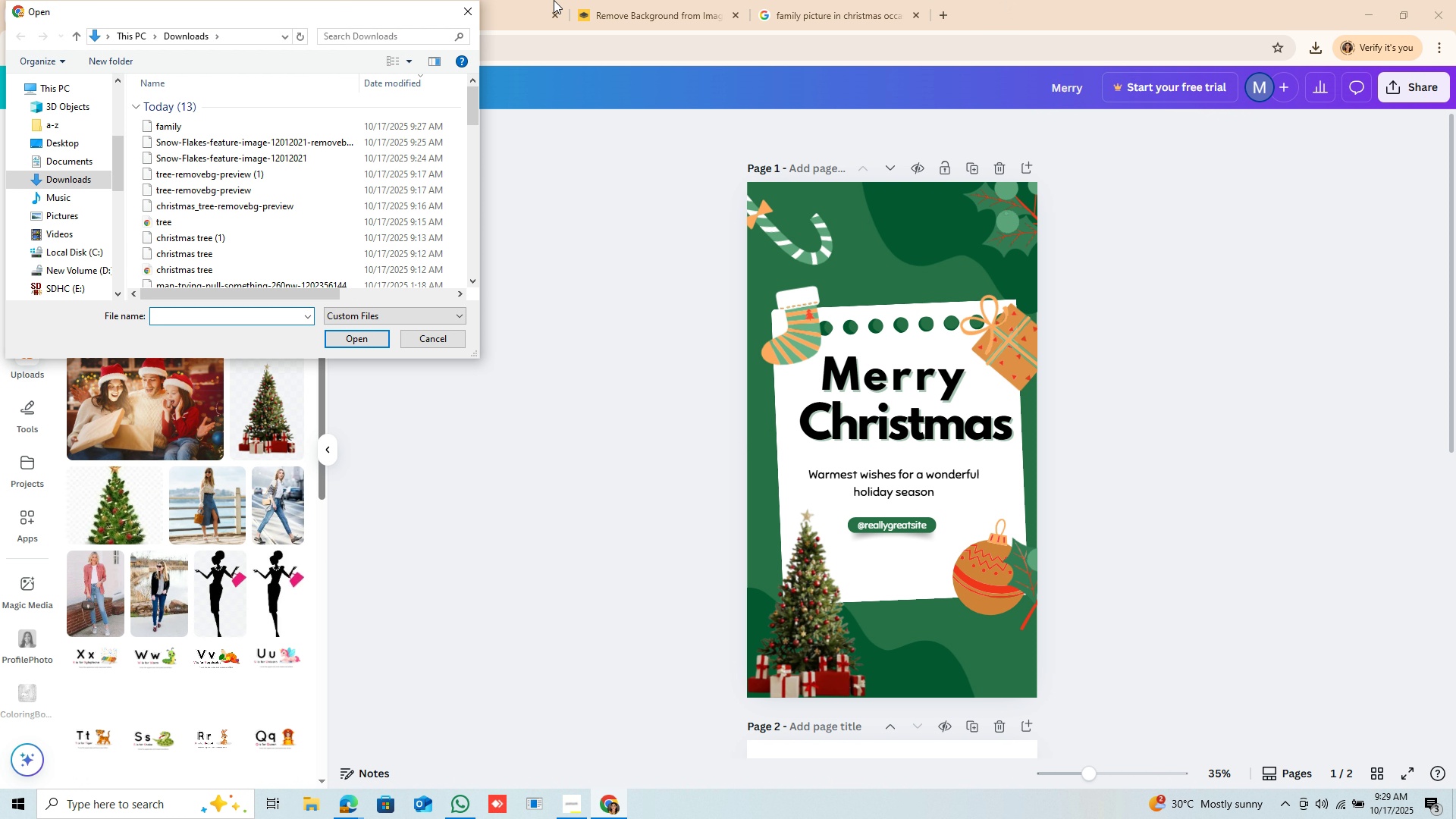 
left_click([651, 10])
 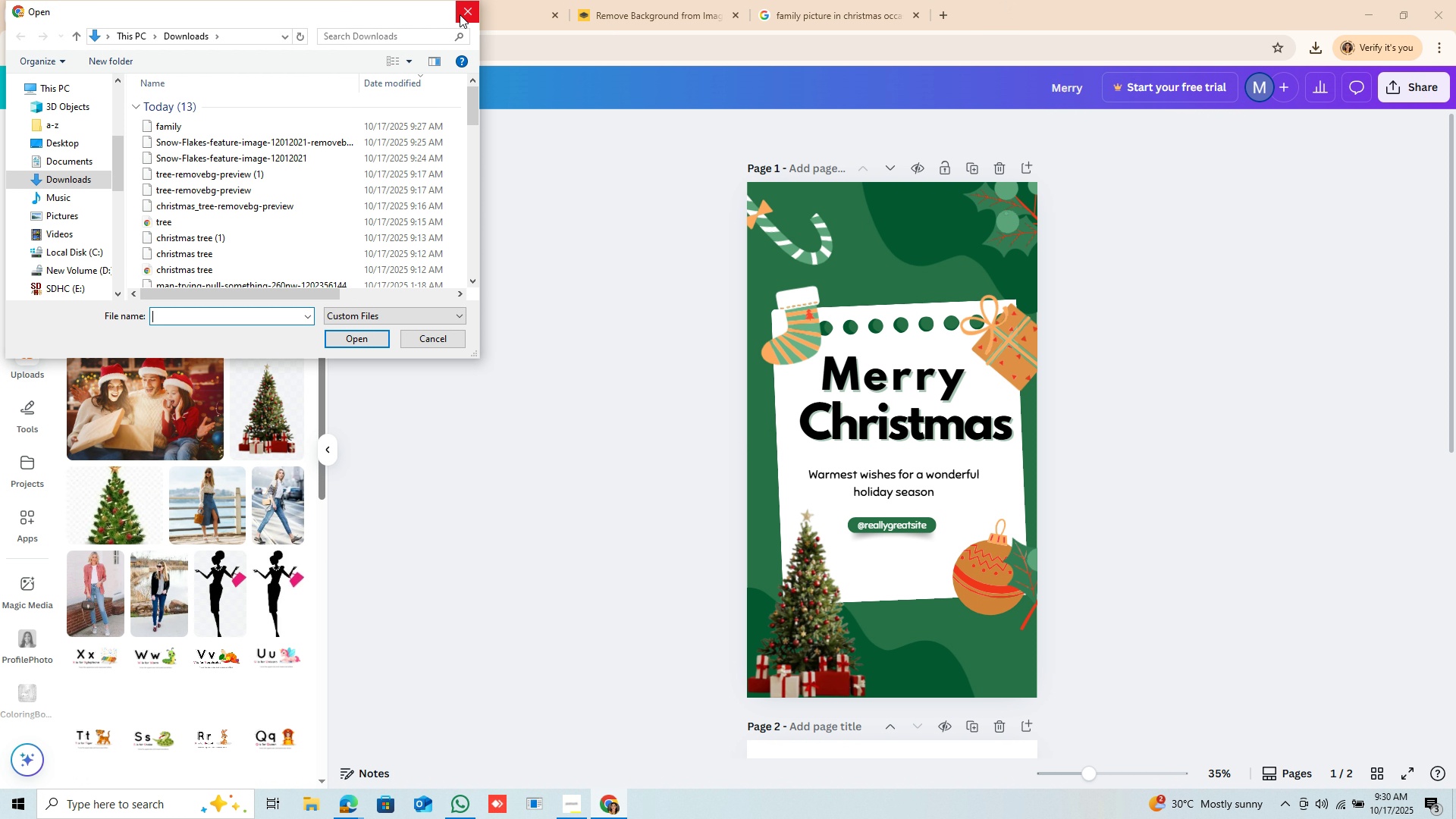 
left_click([472, 10])
 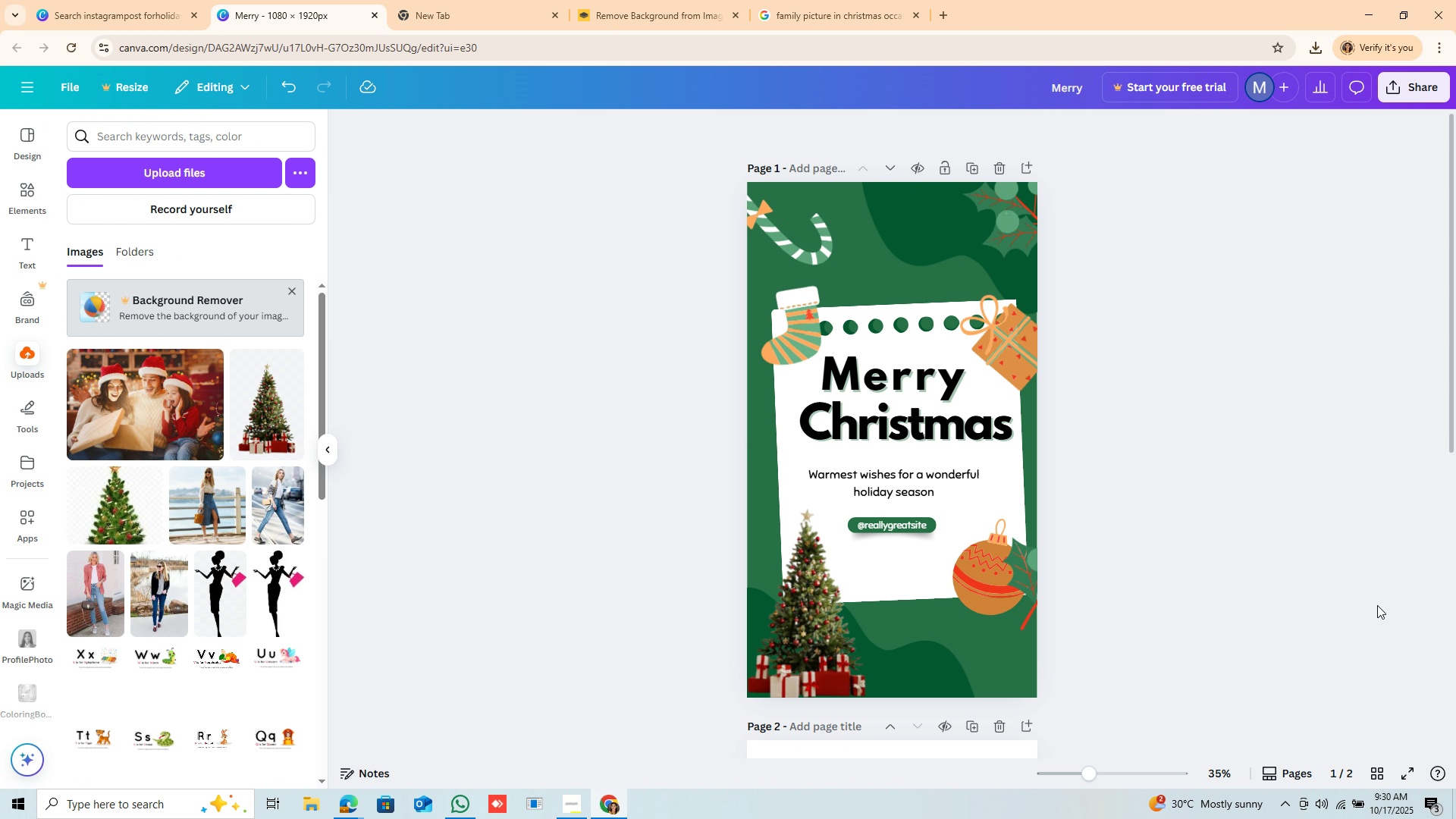 
scroll: coordinate [1333, 673], scroll_direction: down, amount: 3.0
 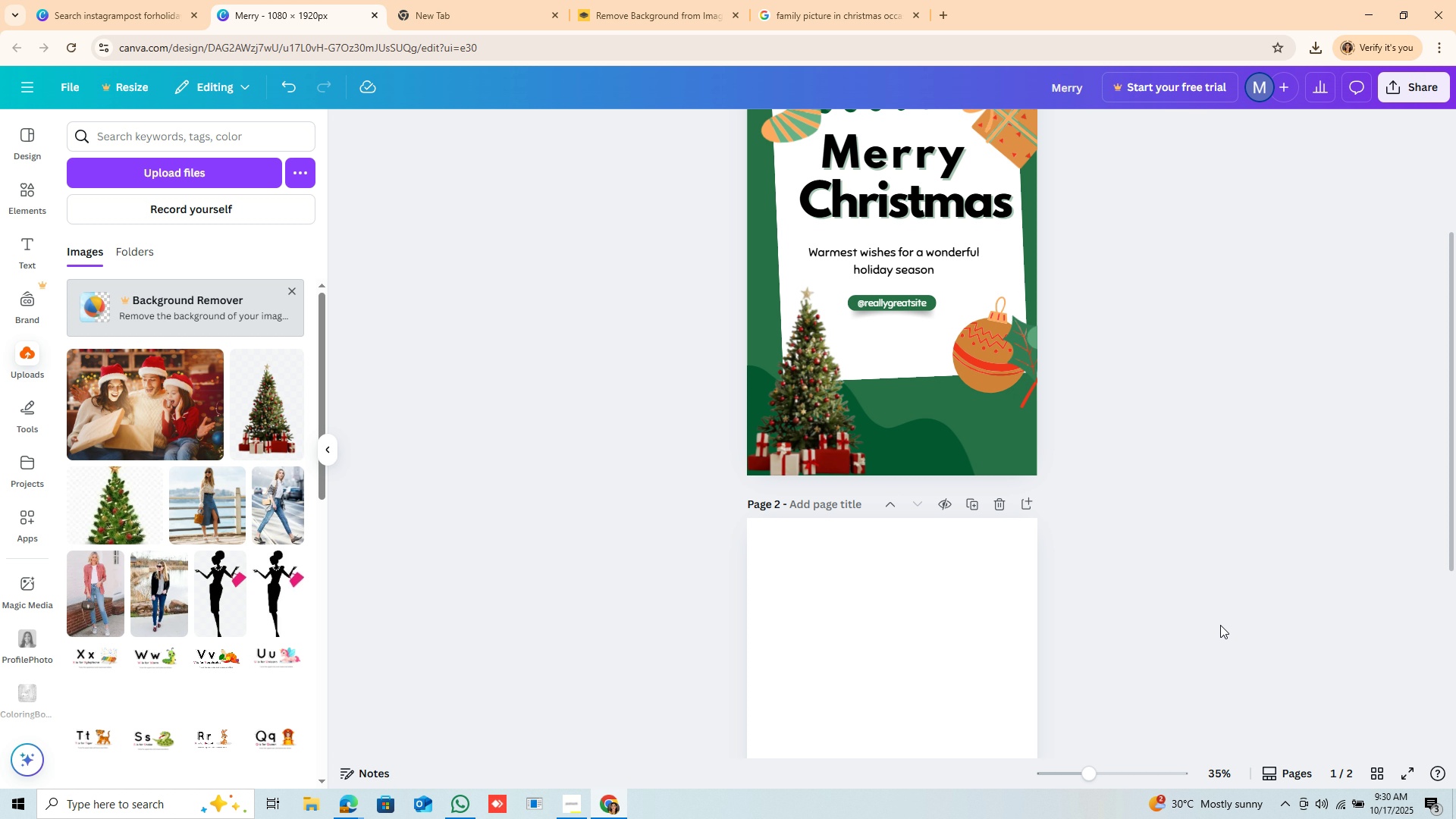 
scroll: coordinate [1220, 625], scroll_direction: up, amount: 4.0
 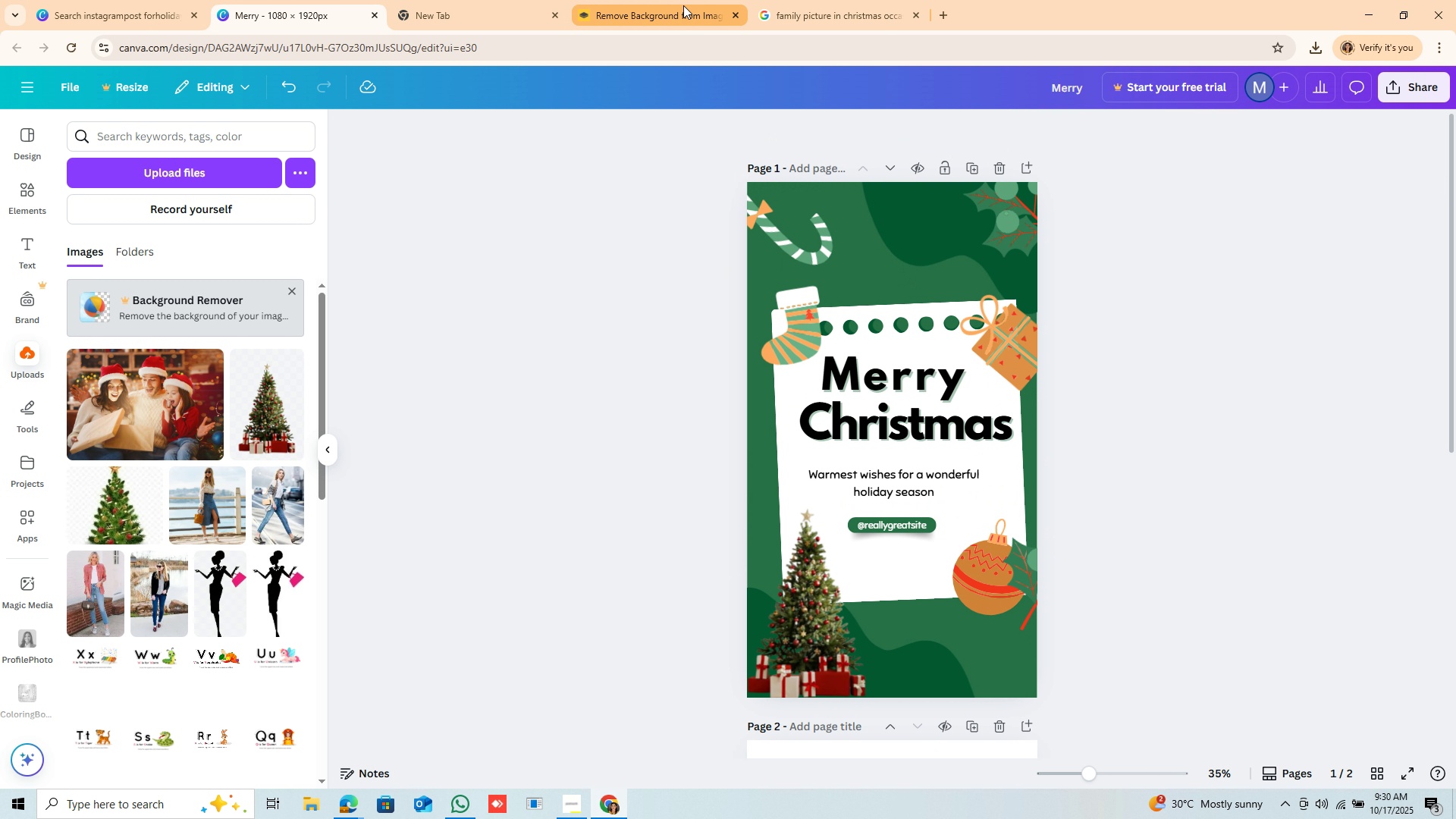 
left_click([683, 5])
 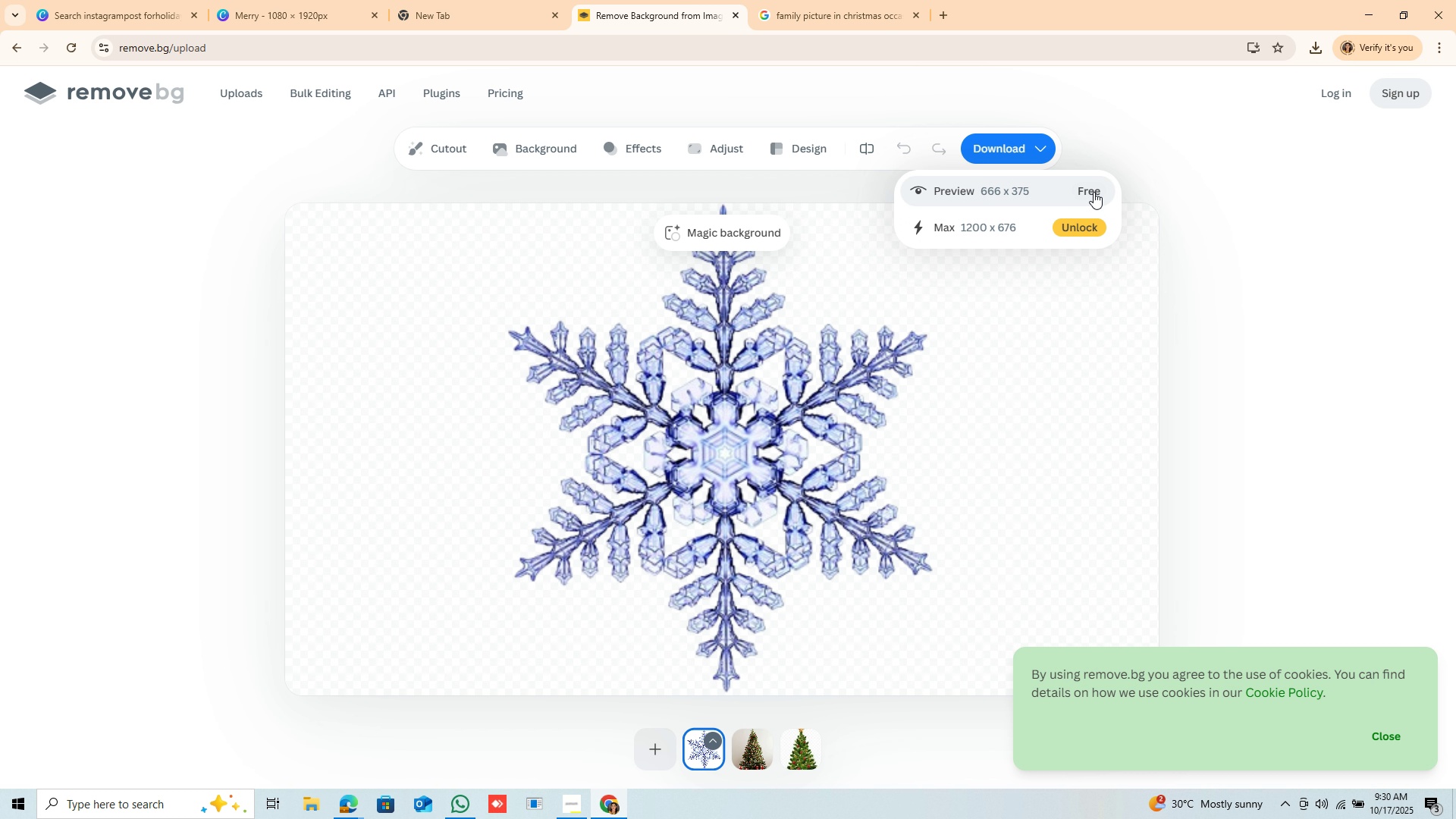 
left_click([1094, 190])
 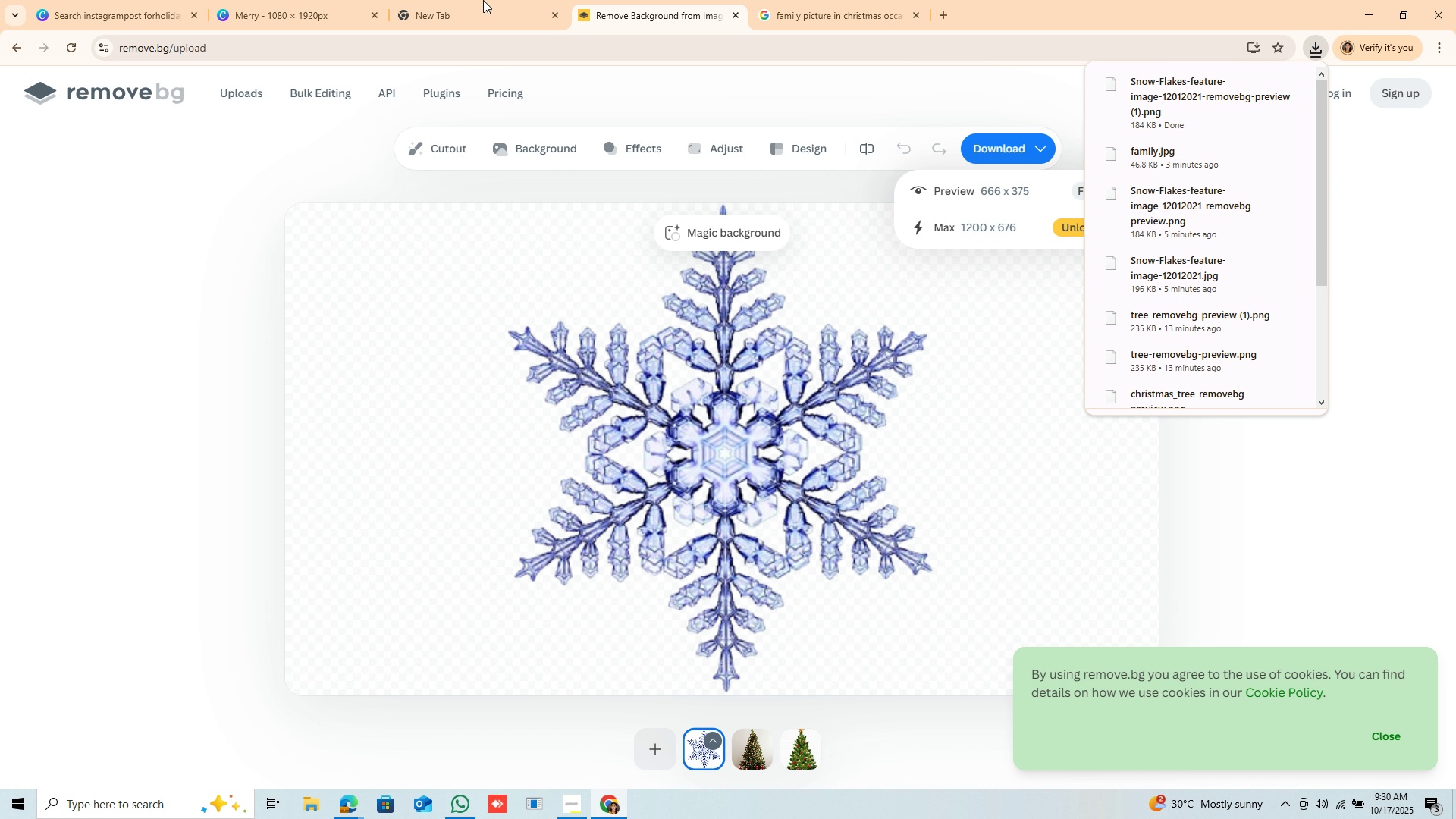 
left_click([252, 11])
 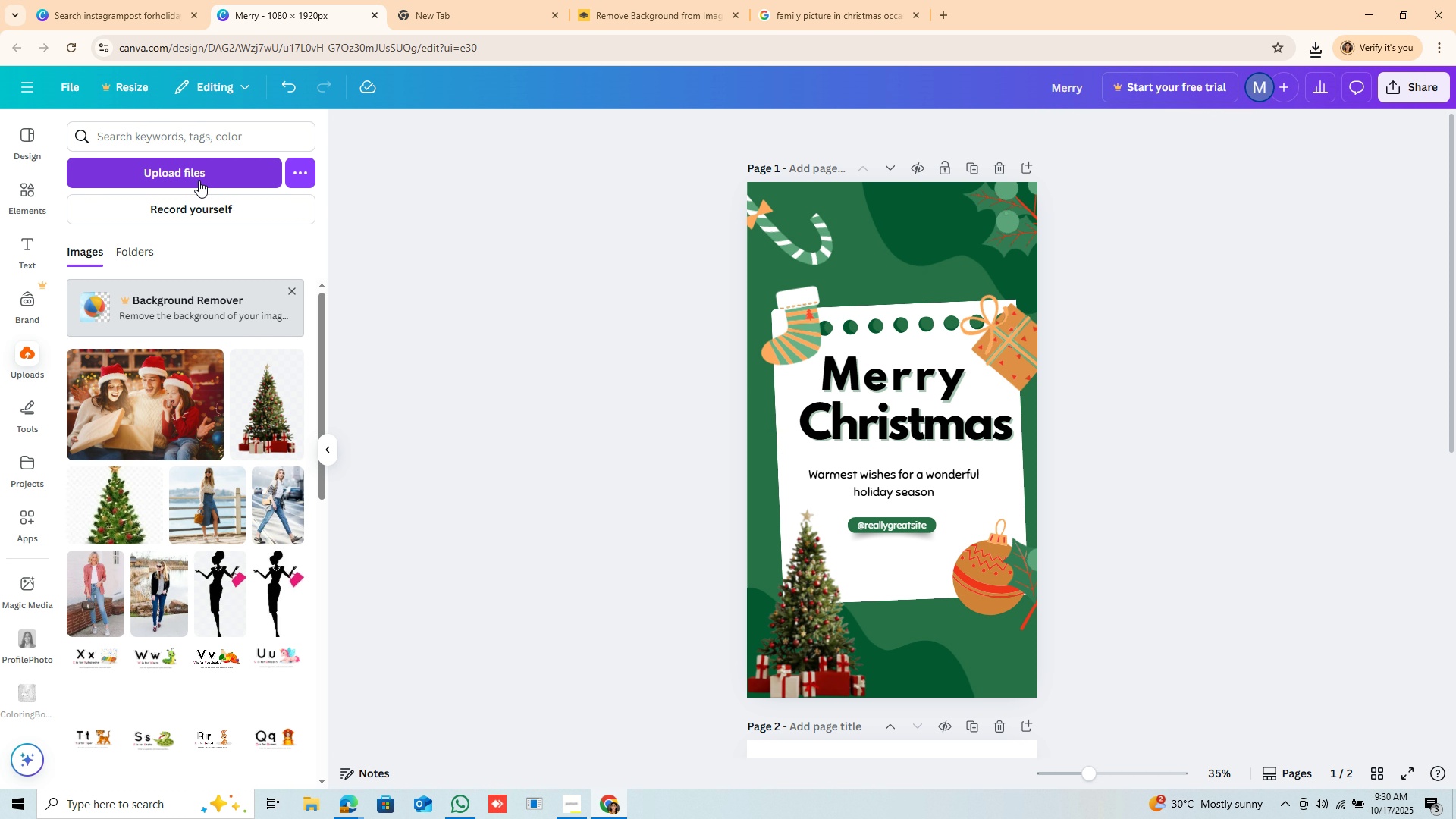 
left_click([199, 174])
 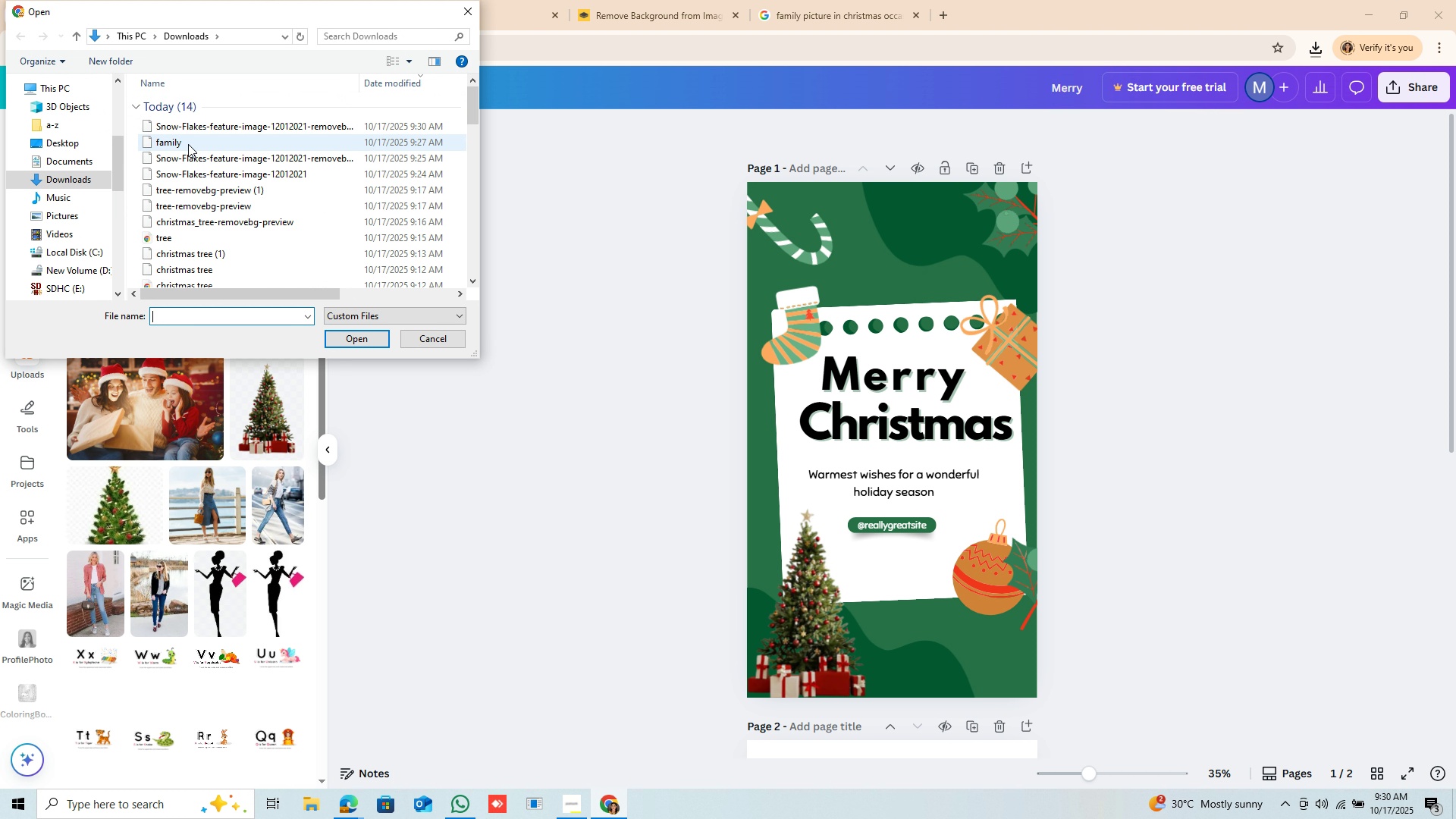 
left_click([197, 132])
 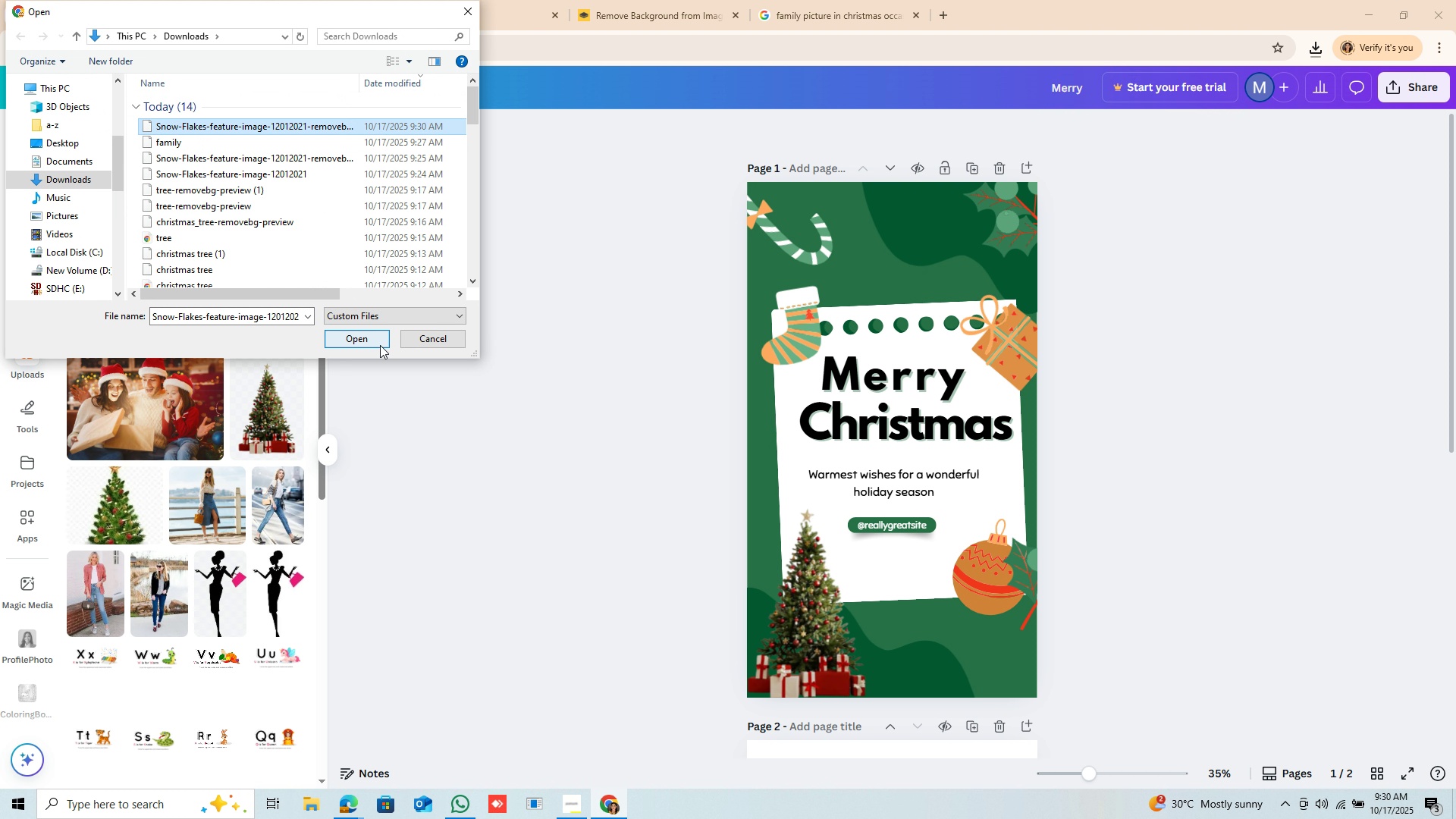 
left_click([380, 345])
 